 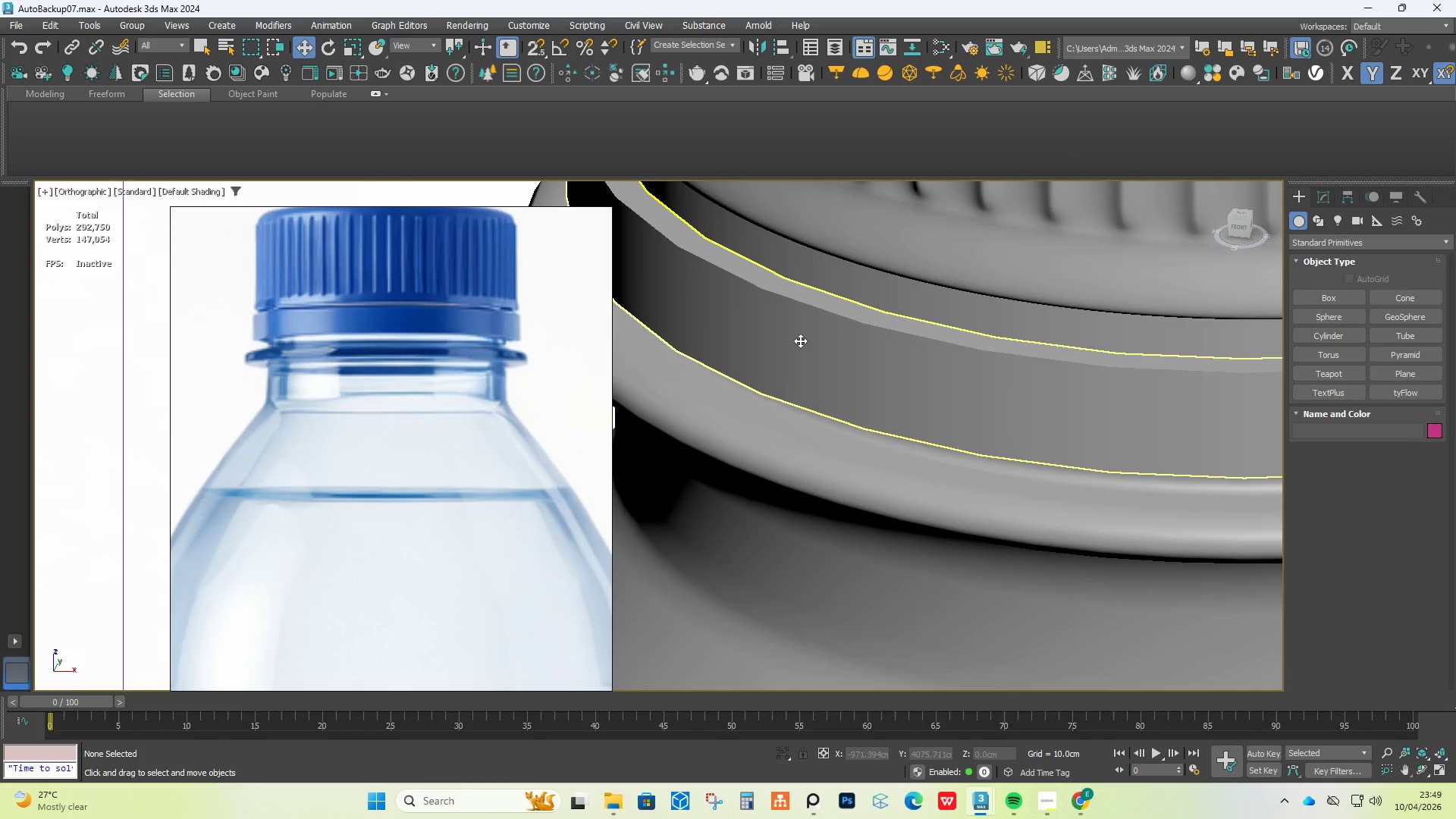 
left_click([800, 340])
 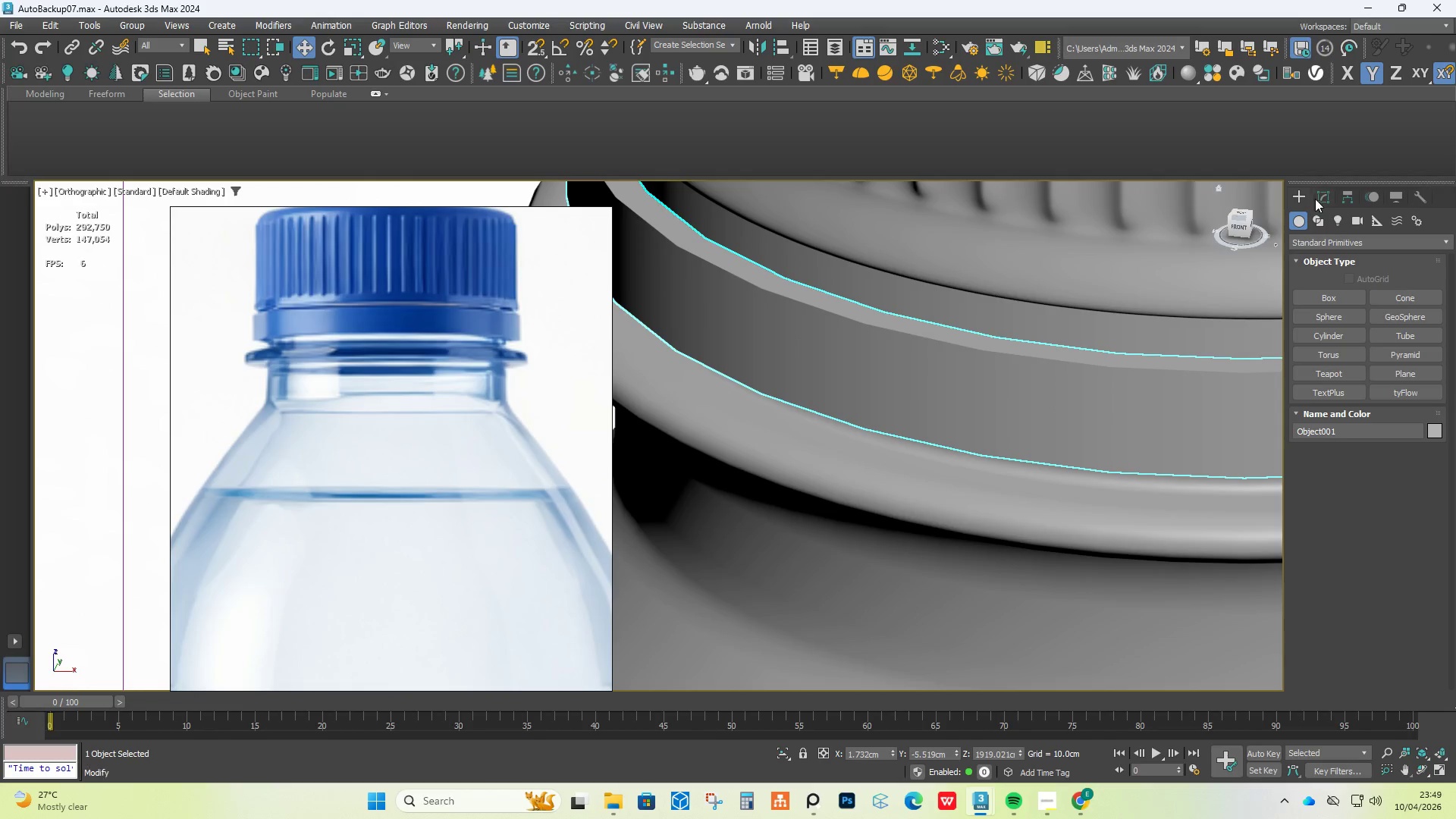 
scroll: coordinate [800, 340], scroll_direction: up, amount: 4.0
 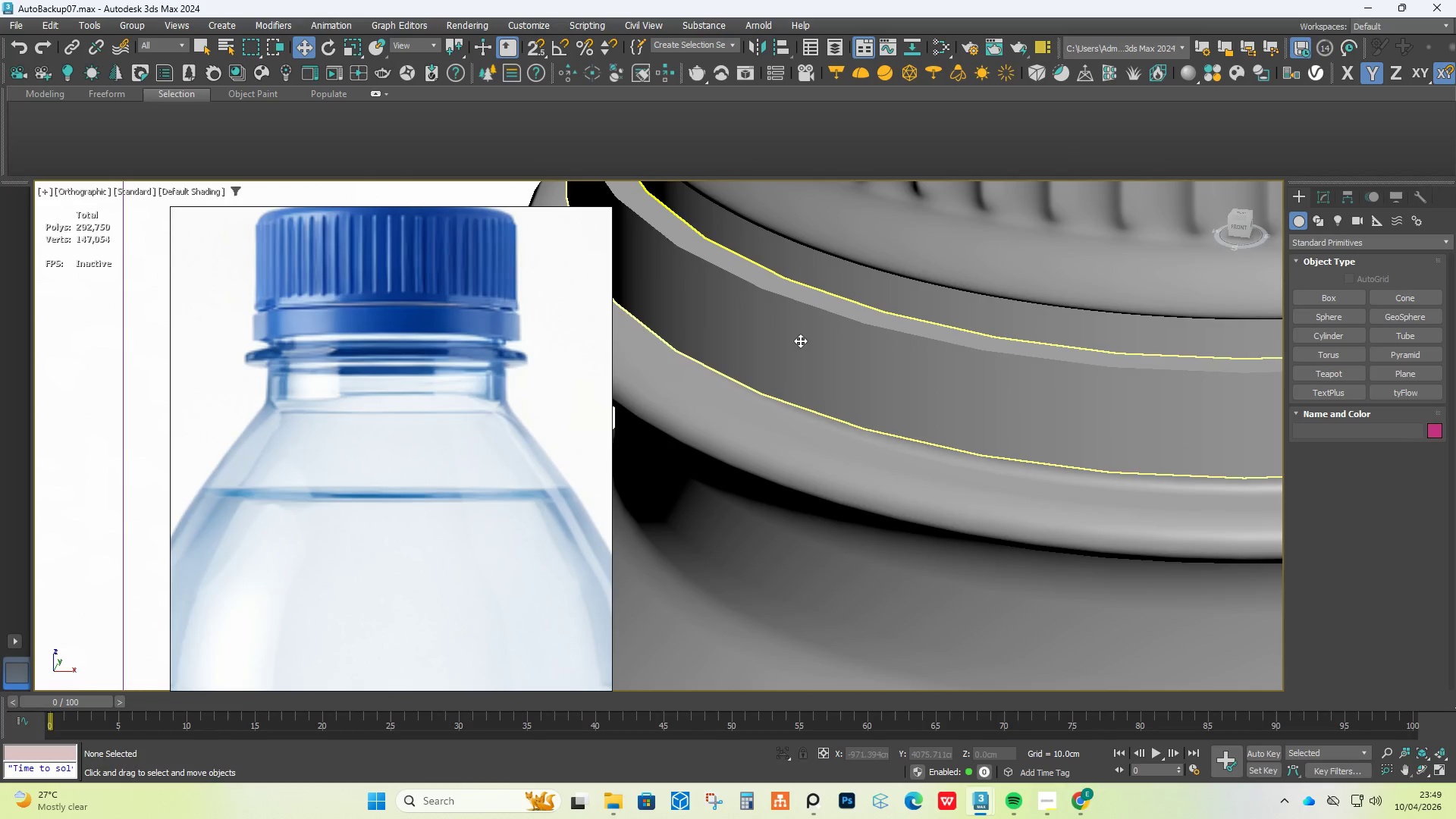 
left_click([1329, 196])
 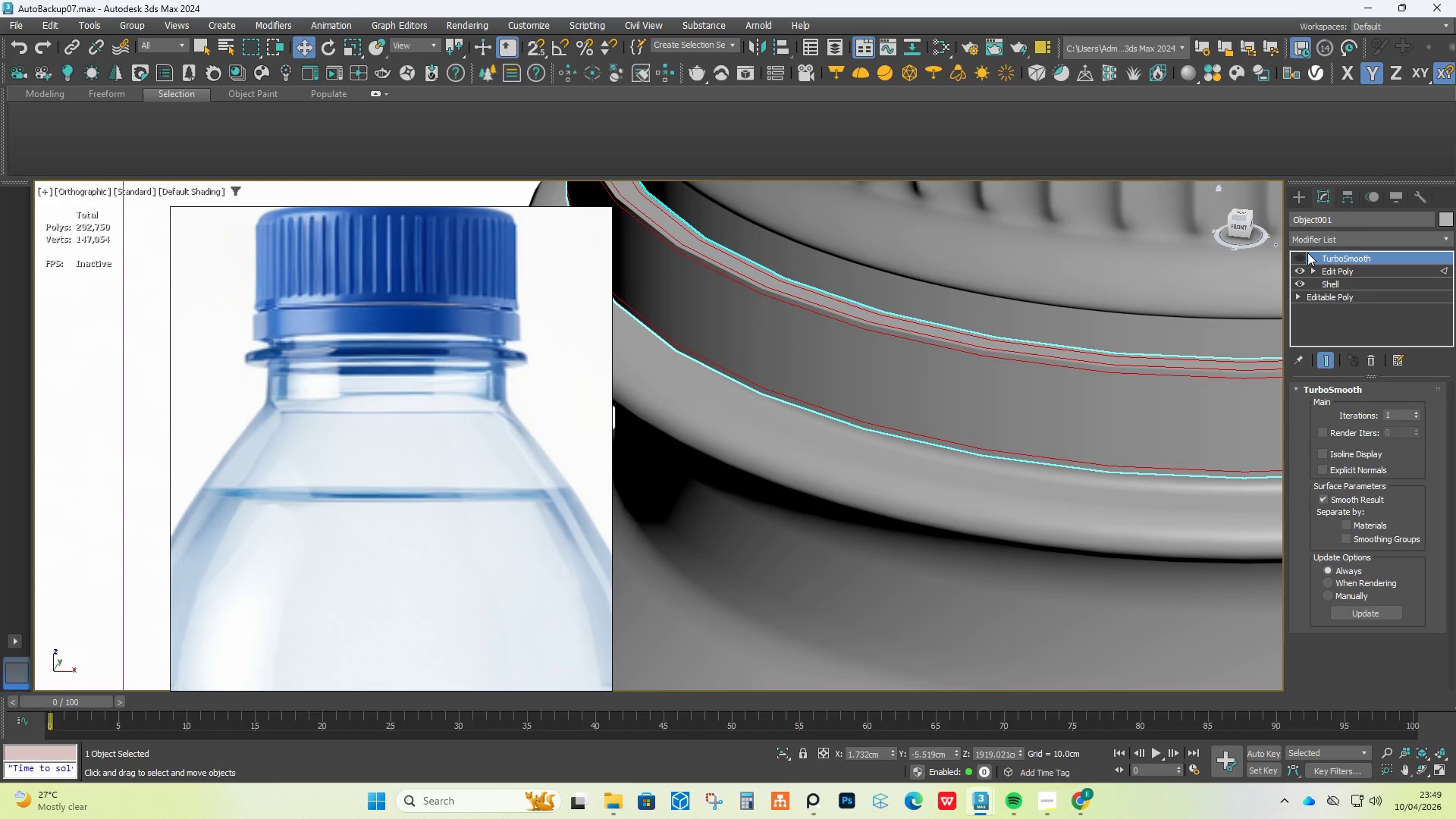 
left_click([1302, 253])
 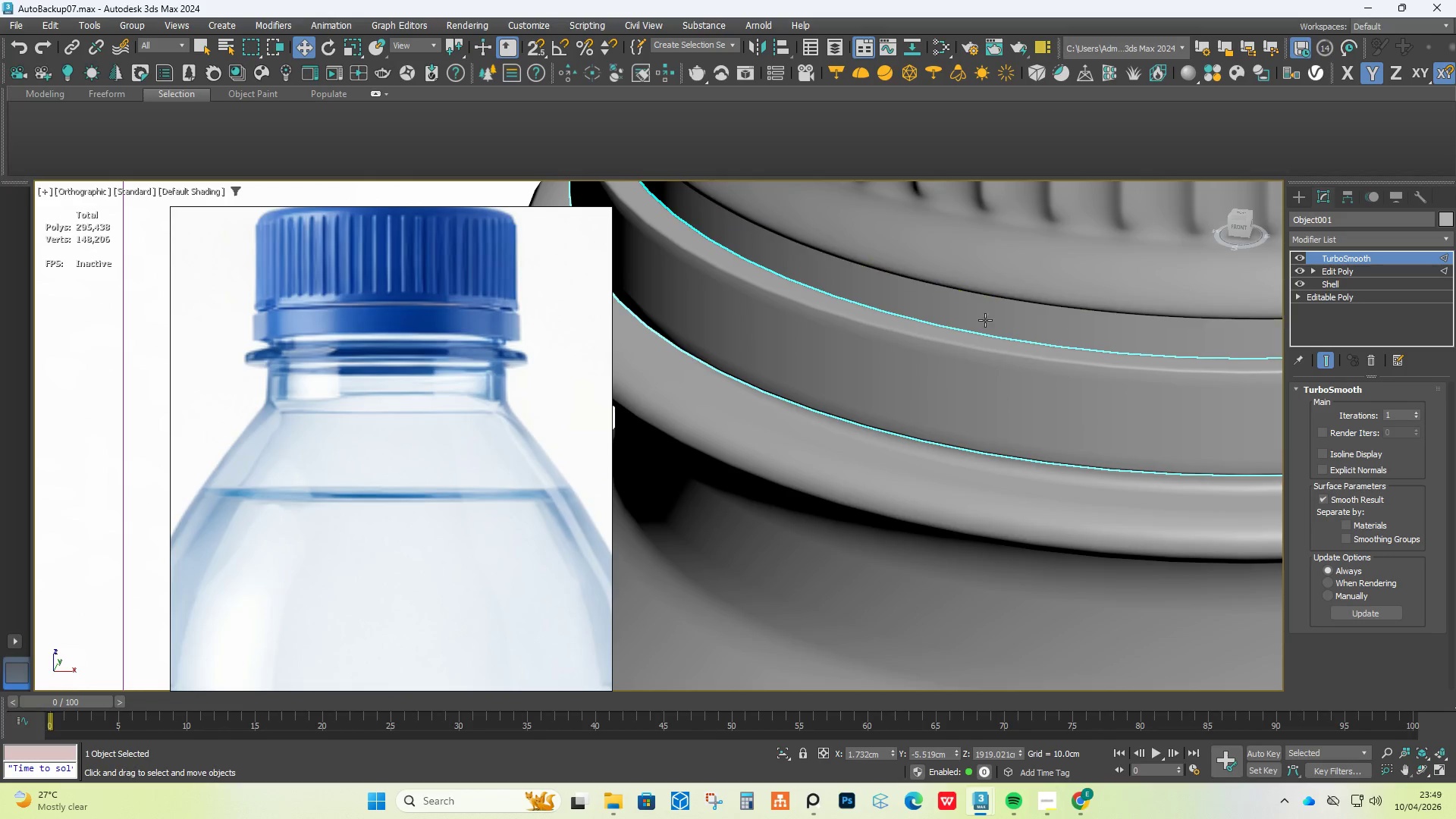 
scroll: coordinate [974, 320], scroll_direction: down, amount: 2.0
 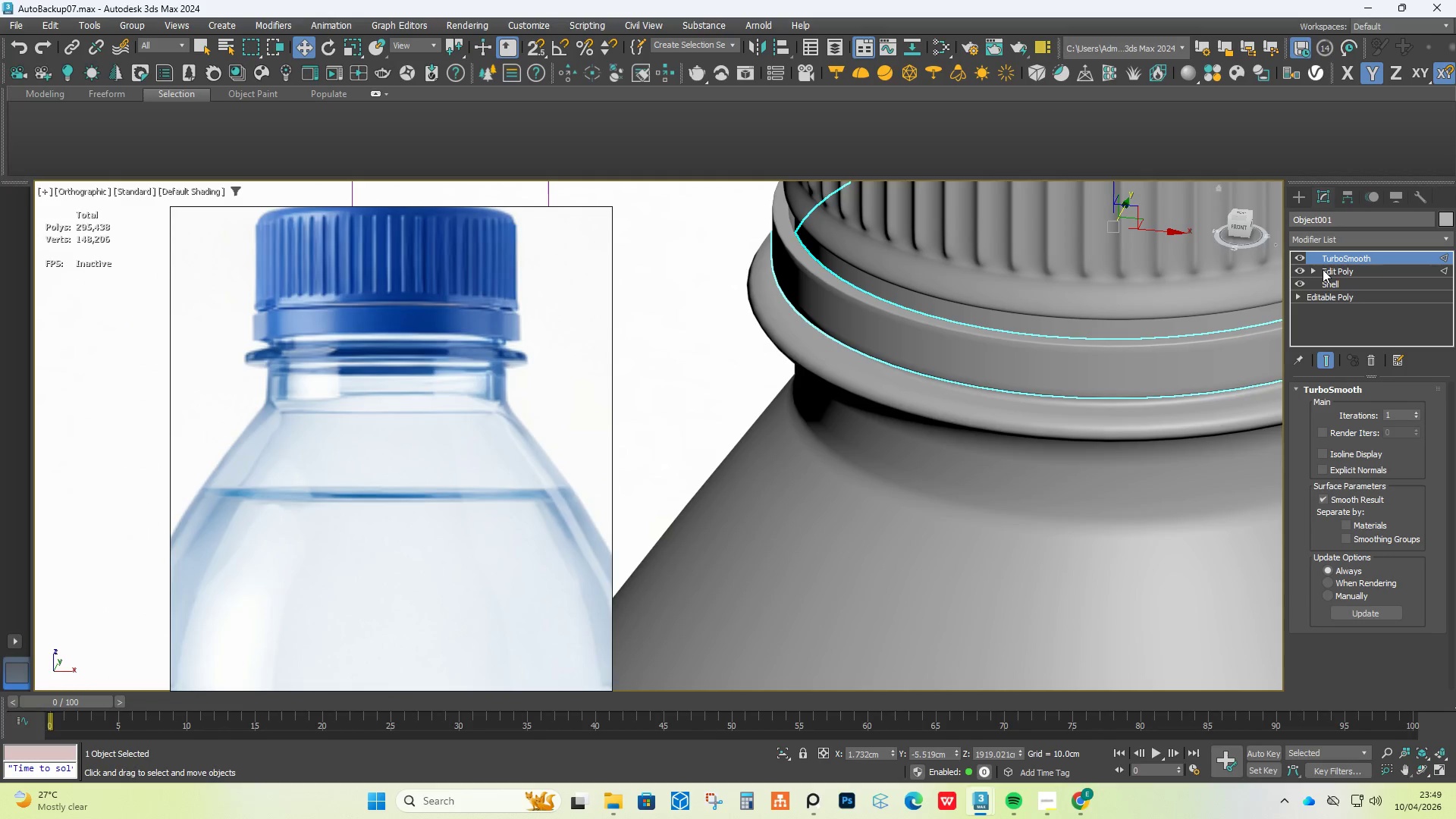 
left_click([1323, 269])
 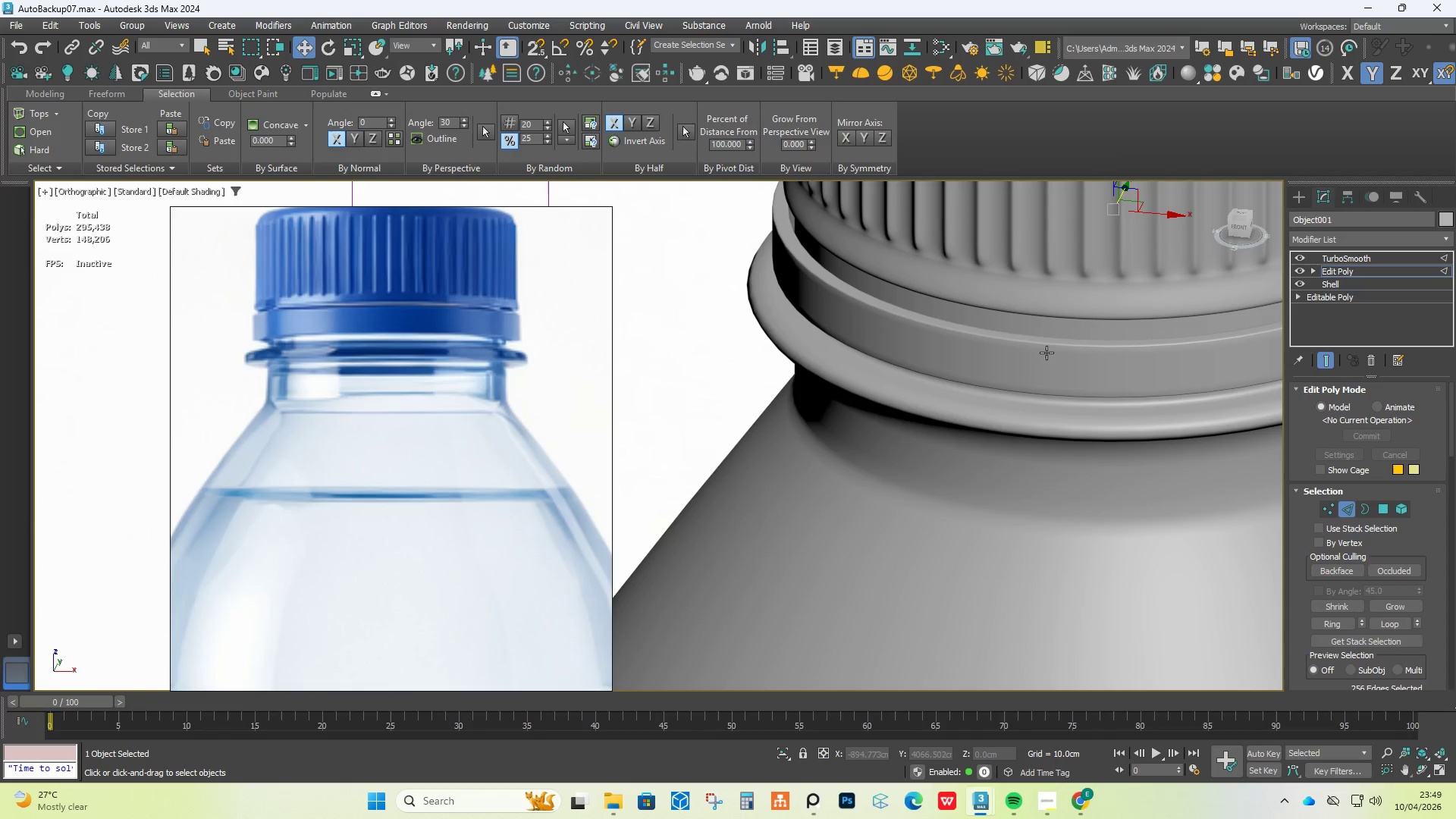 
key(Alt+1)
 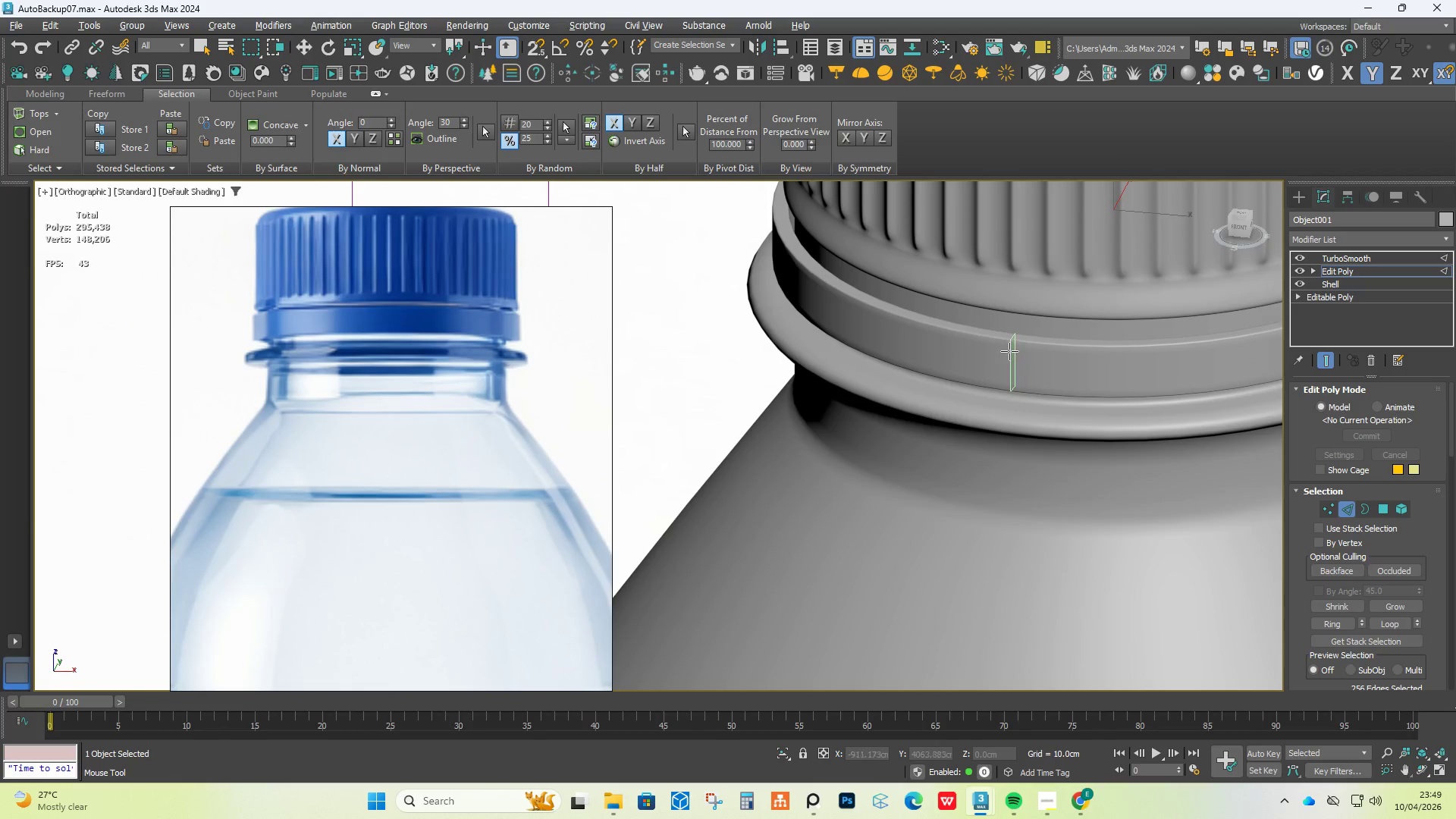 
left_click([979, 348])
 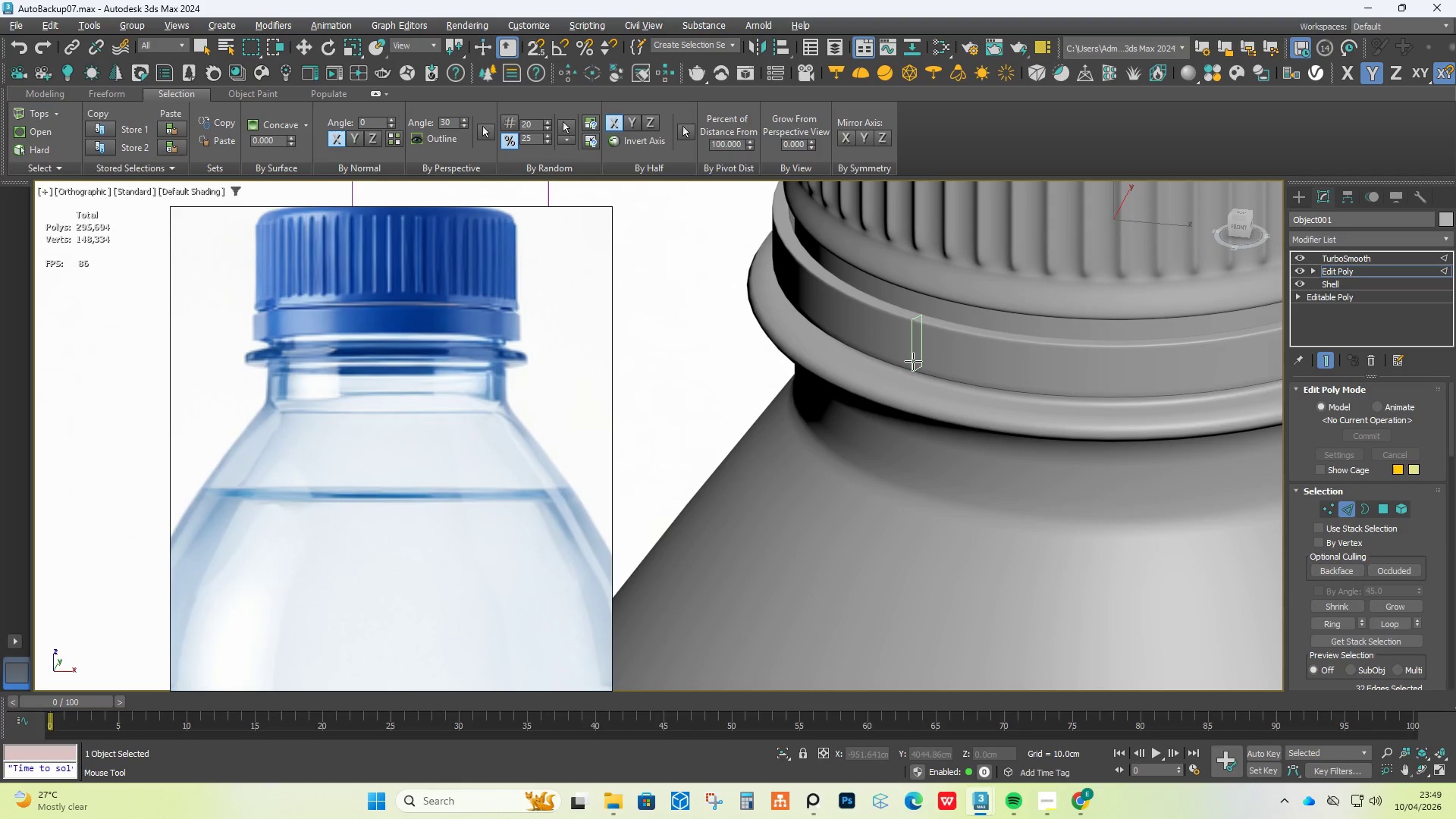 
left_click([918, 364])
 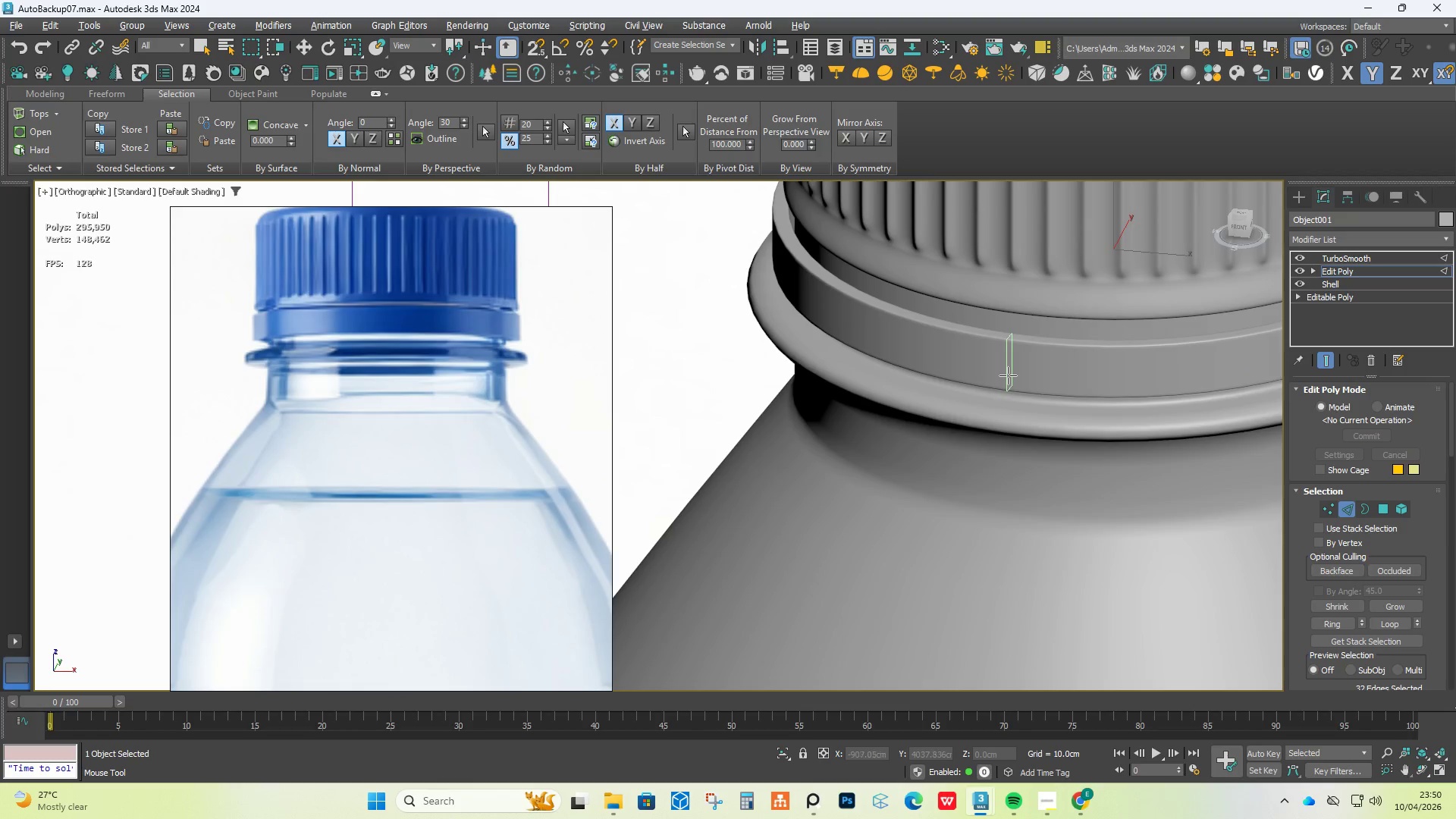 
scroll: coordinate [1007, 372], scroll_direction: down, amount: 1.0
 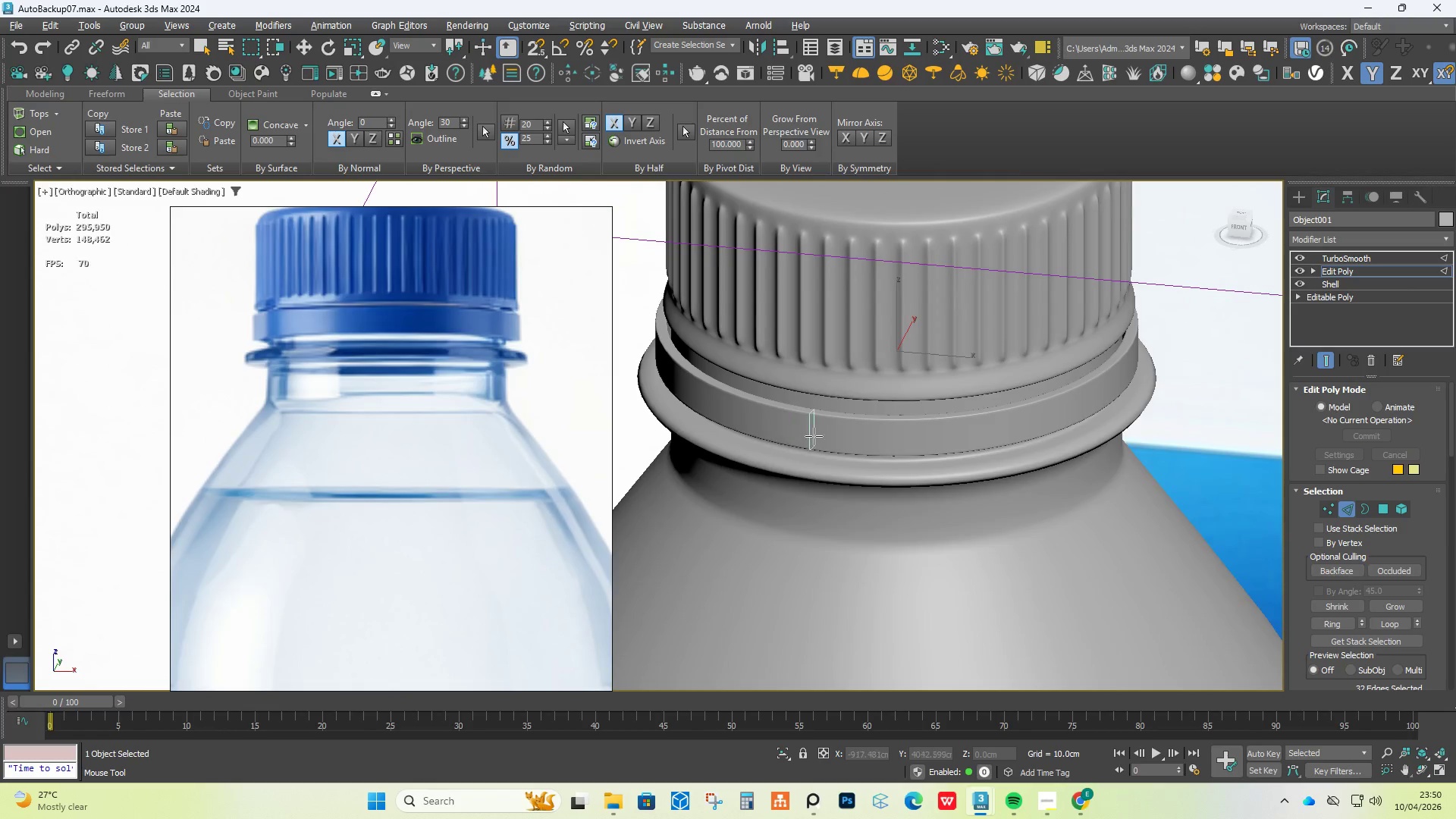 
right_click([821, 438])
 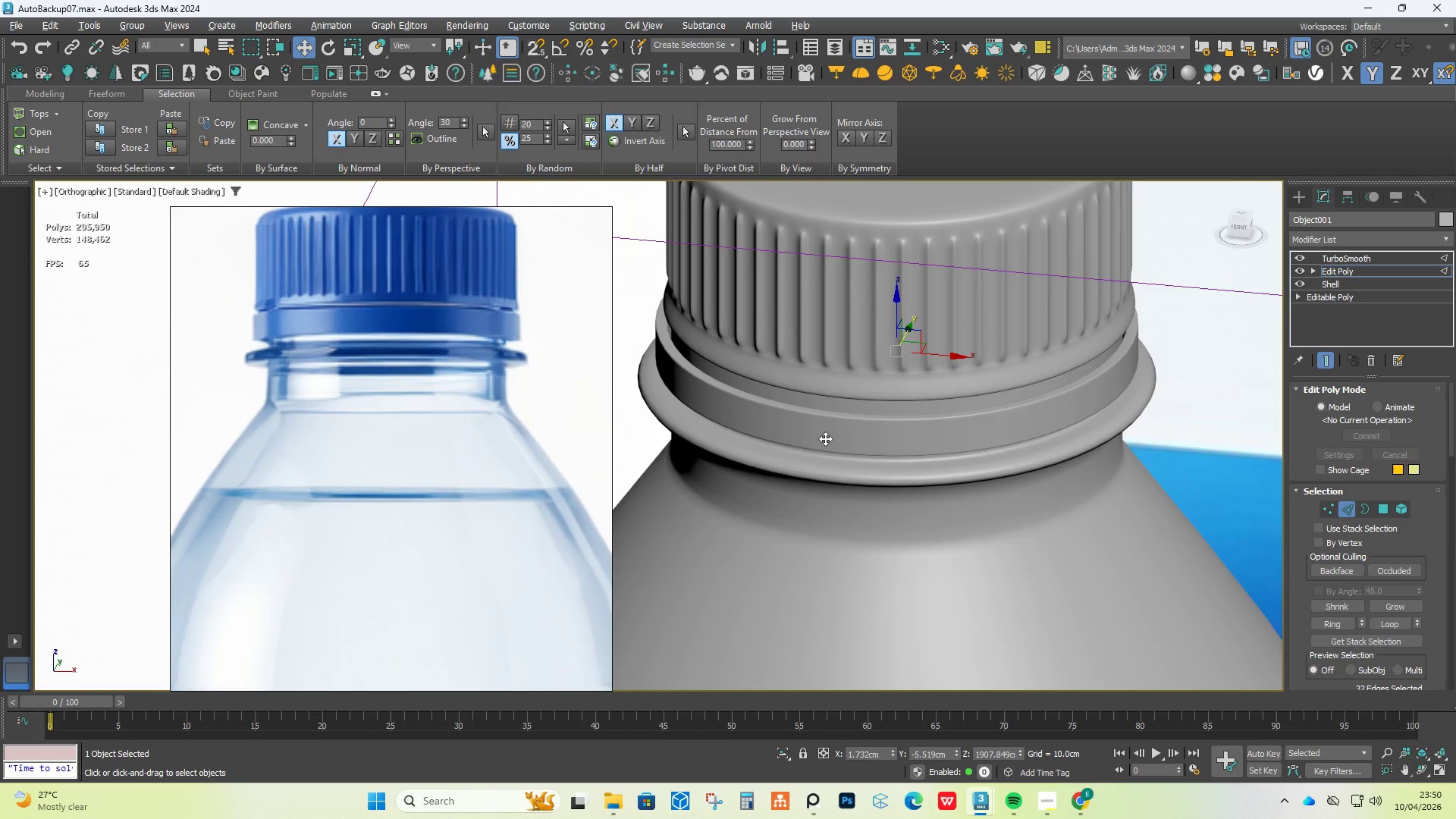 
hold_key(key=AltLeft, duration=1.52)
 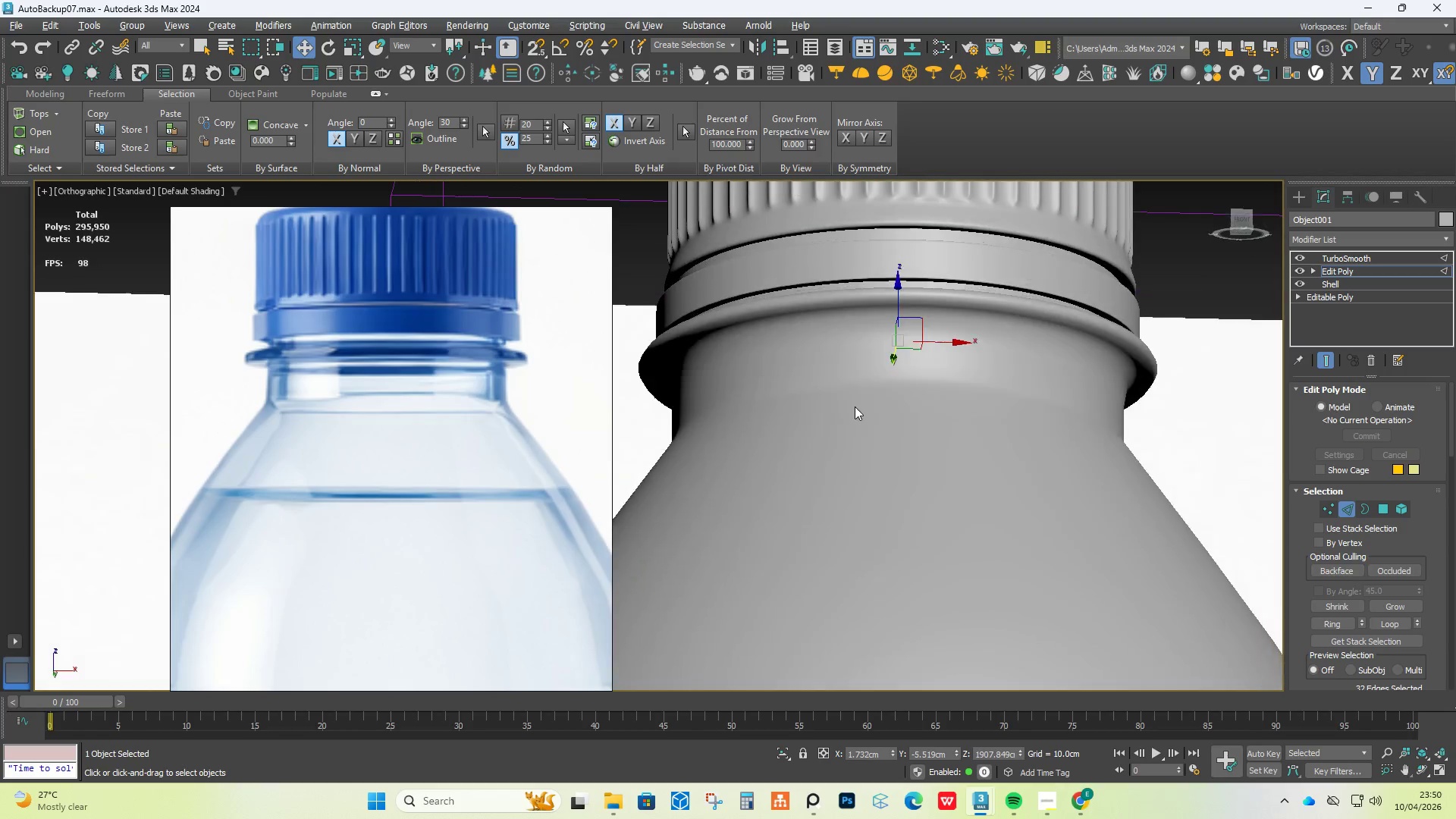 
scroll: coordinate [830, 469], scroll_direction: down, amount: 1.0
 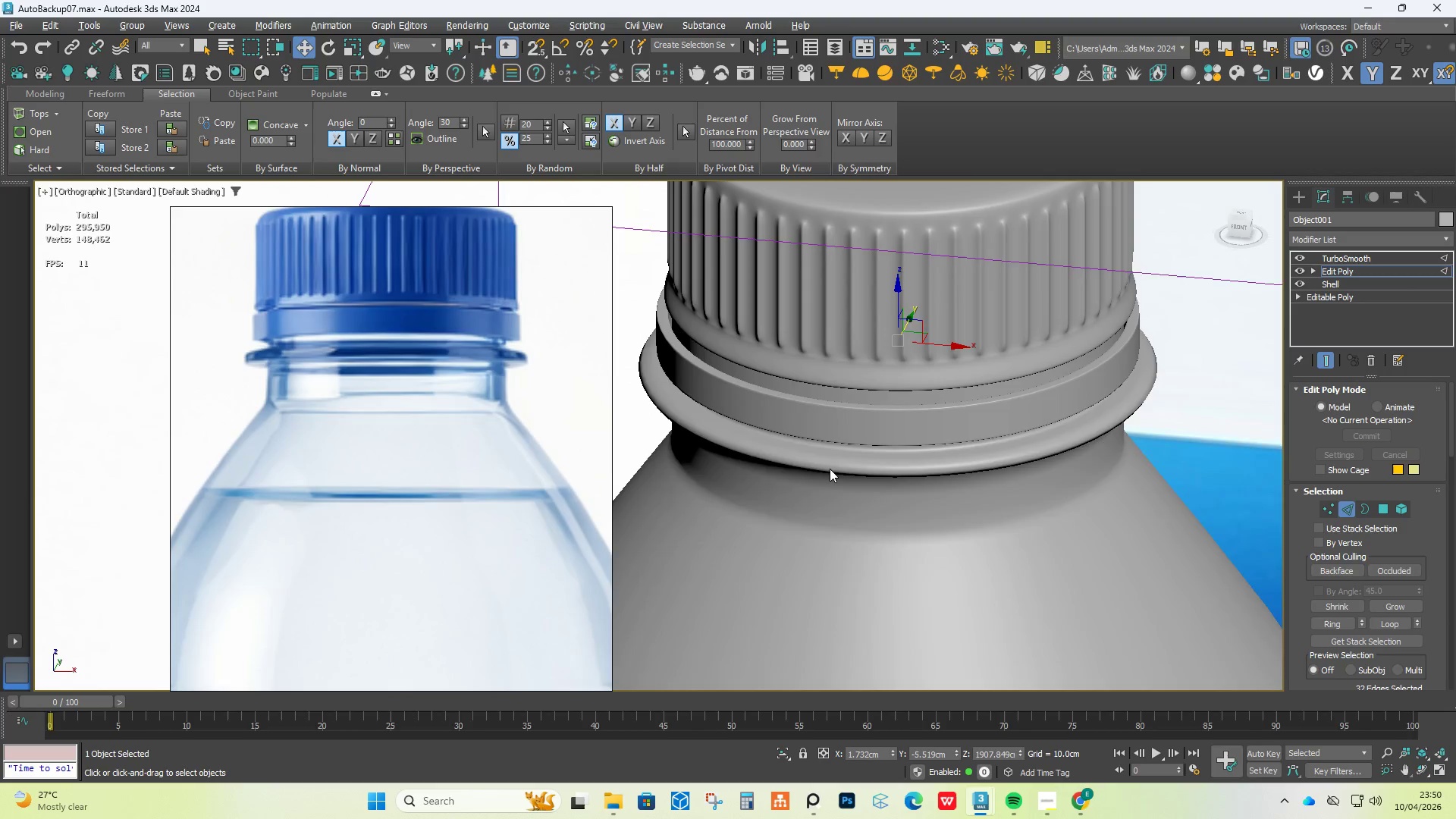 
key(Alt+AltLeft)
 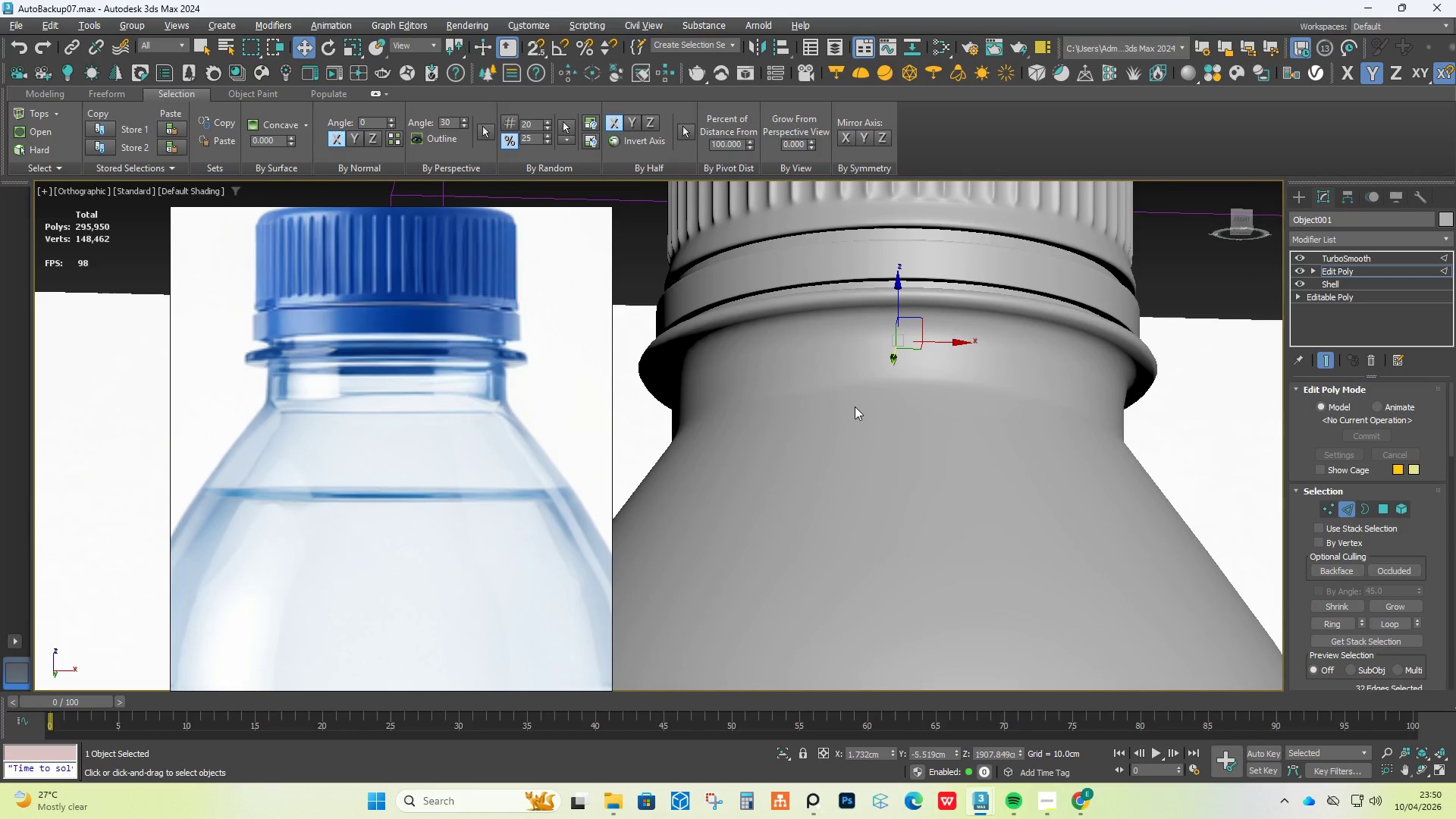 
key(Alt+AltLeft)
 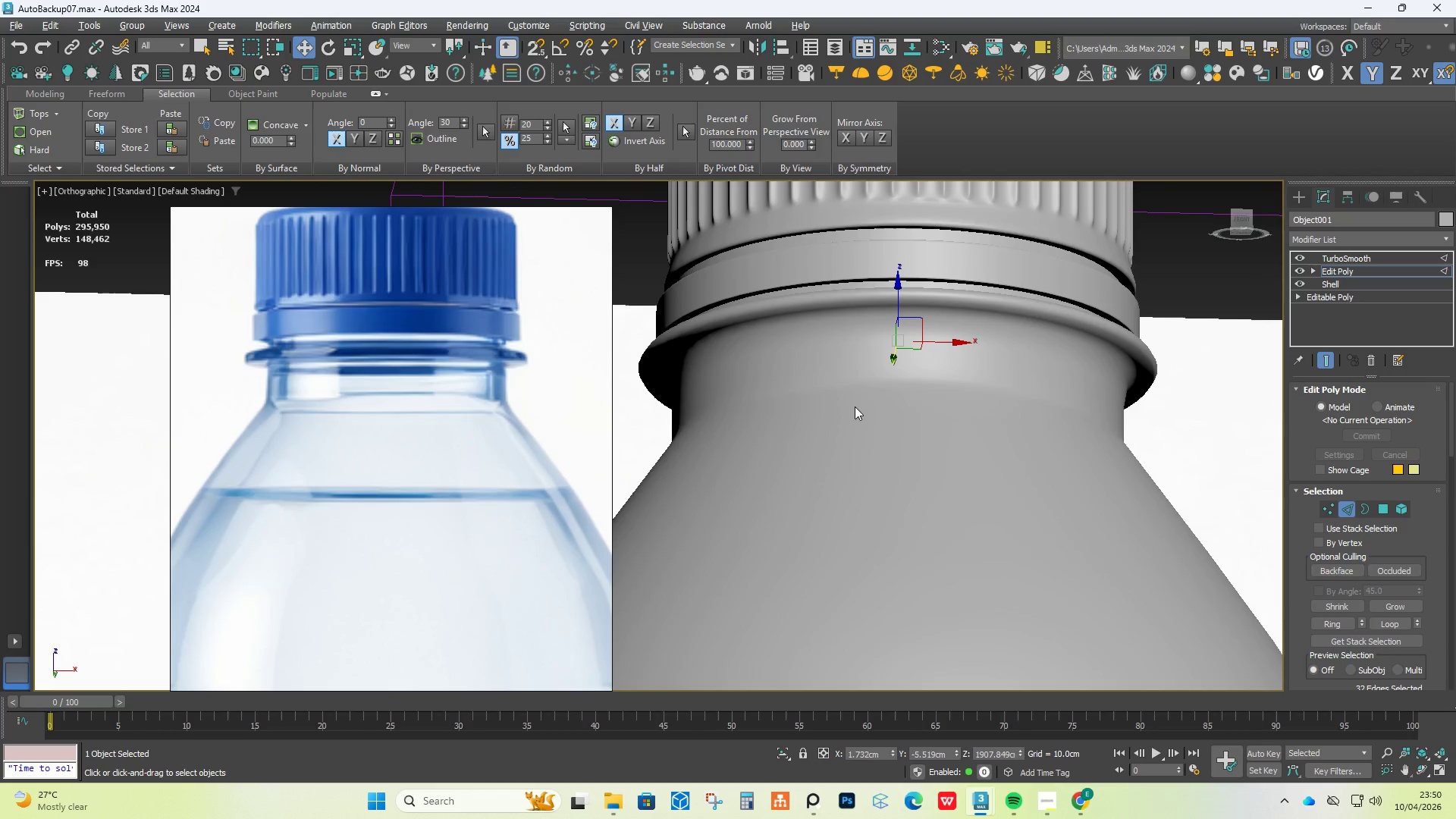 
key(Alt+AltLeft)
 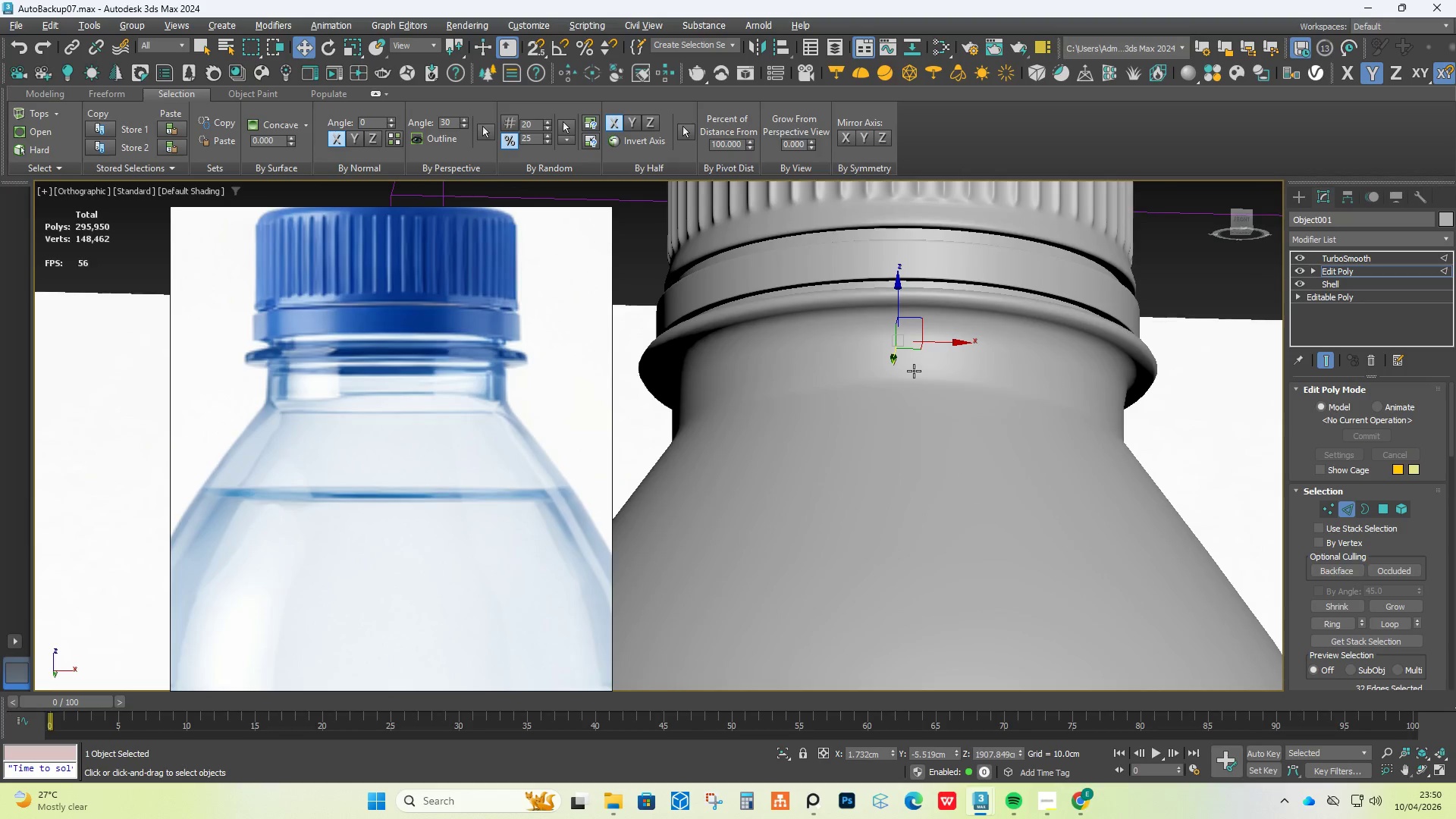 
key(Alt+AltLeft)
 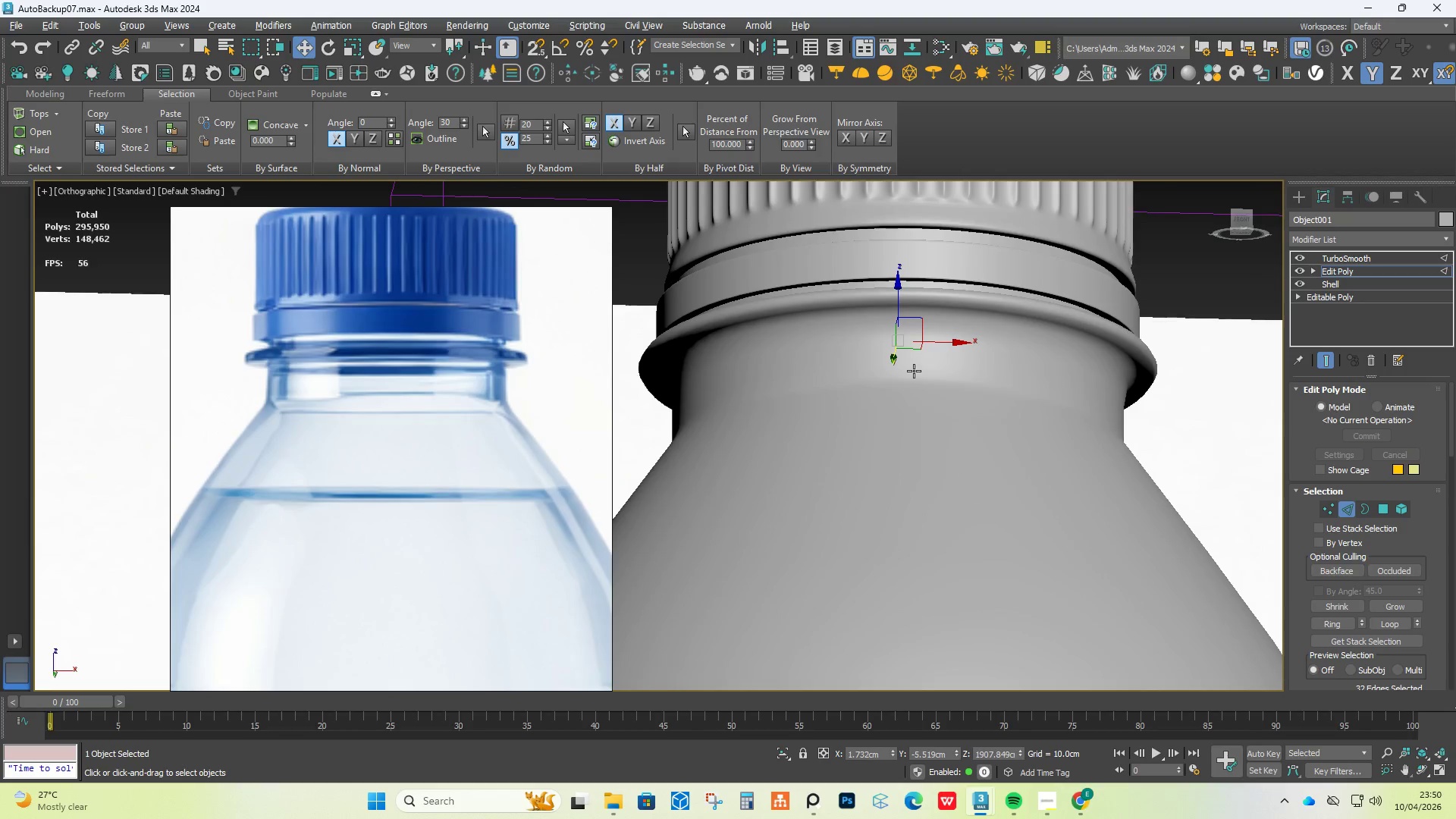 
key(Alt+AltLeft)
 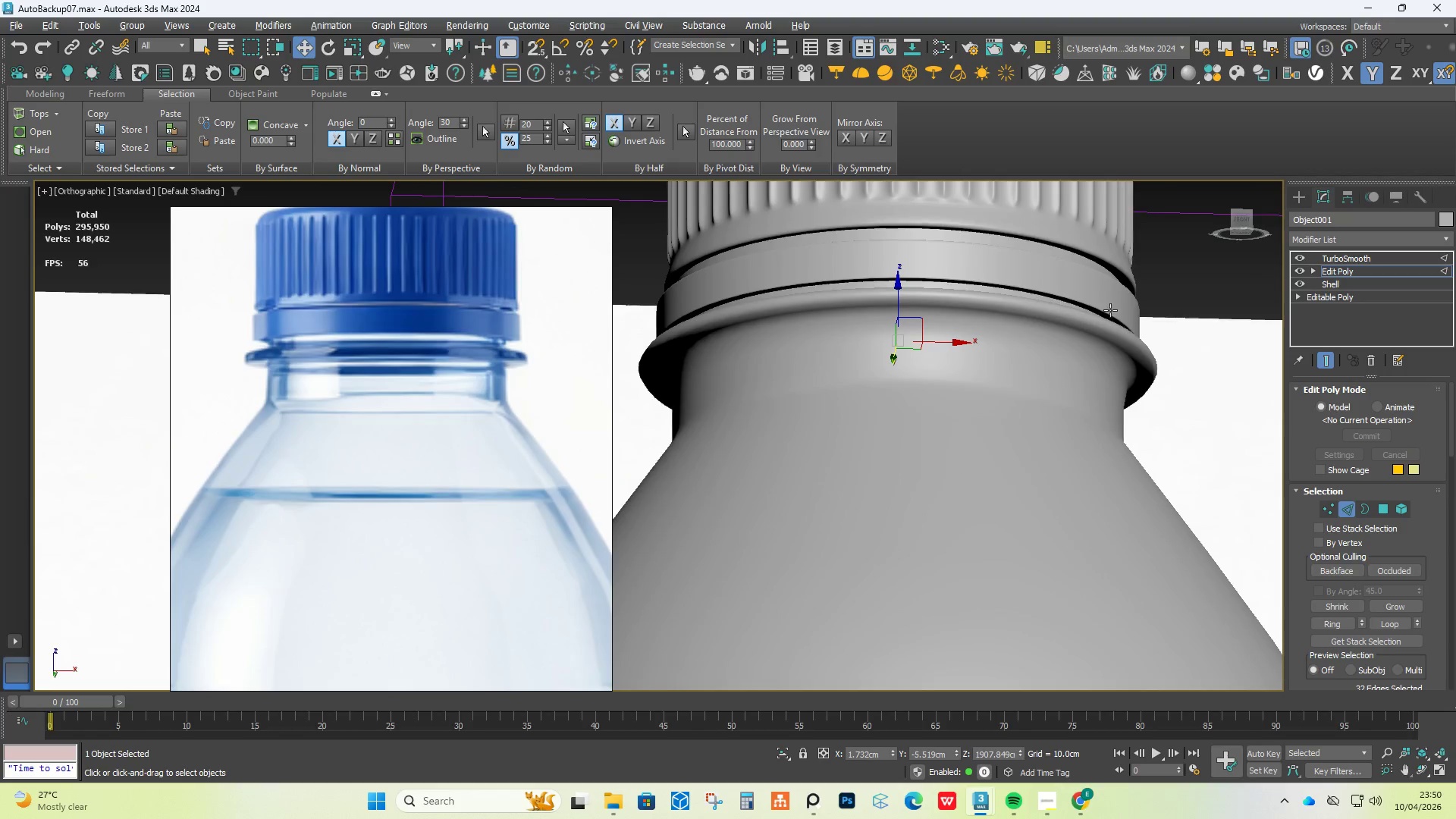 
key(Alt+AltLeft)
 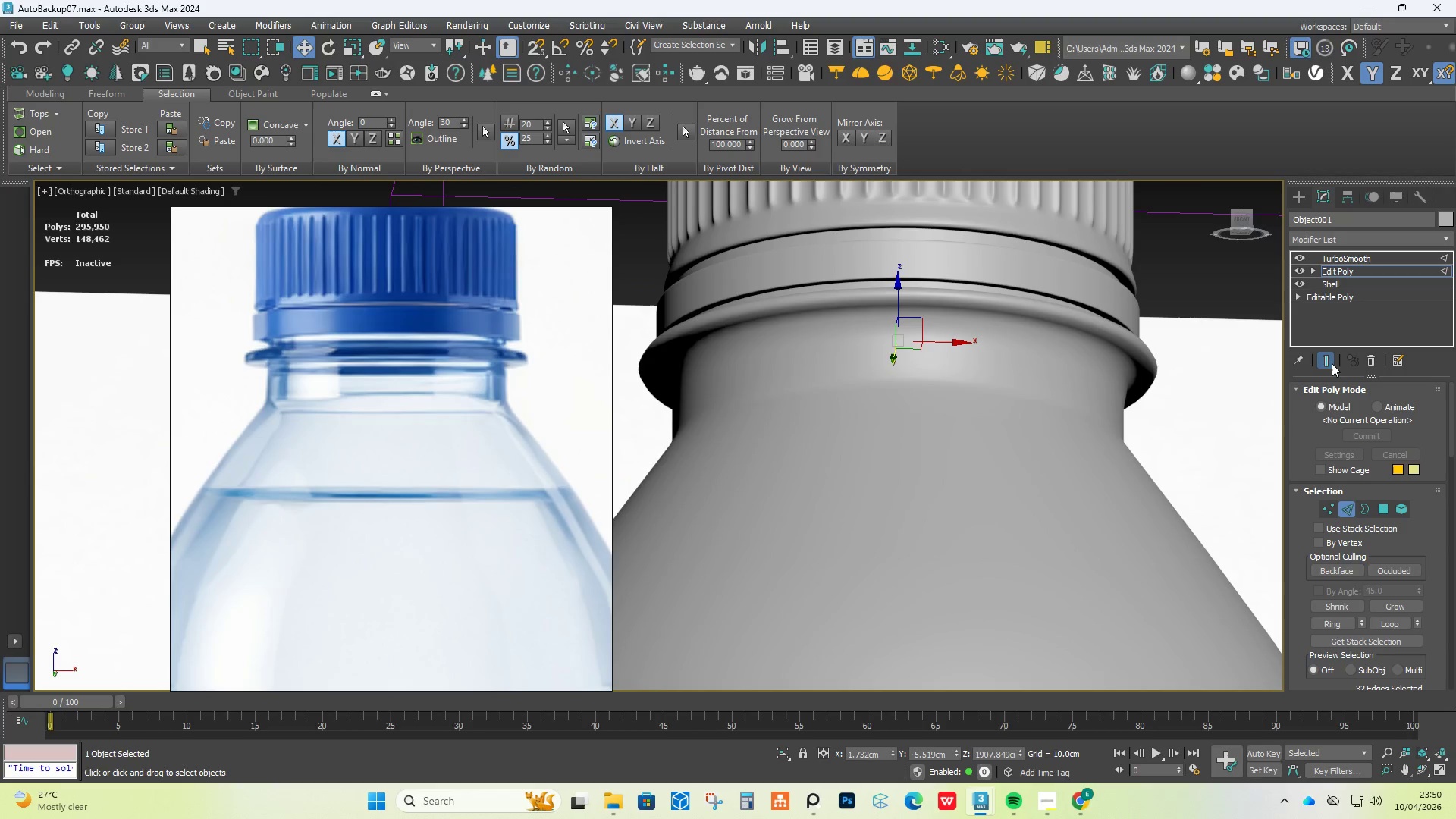 
double_click([1332, 363])
 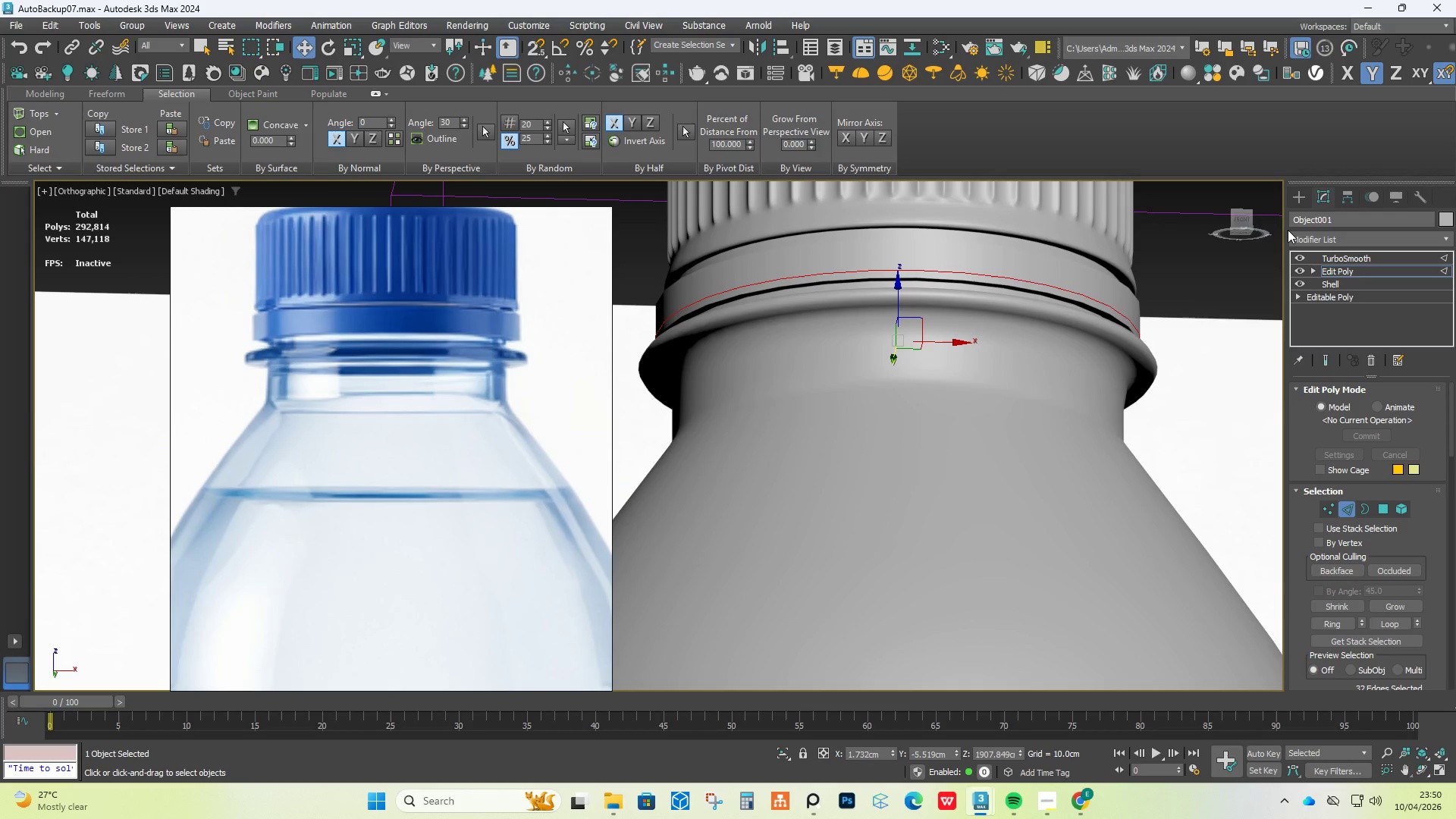 
left_click([1301, 195])
 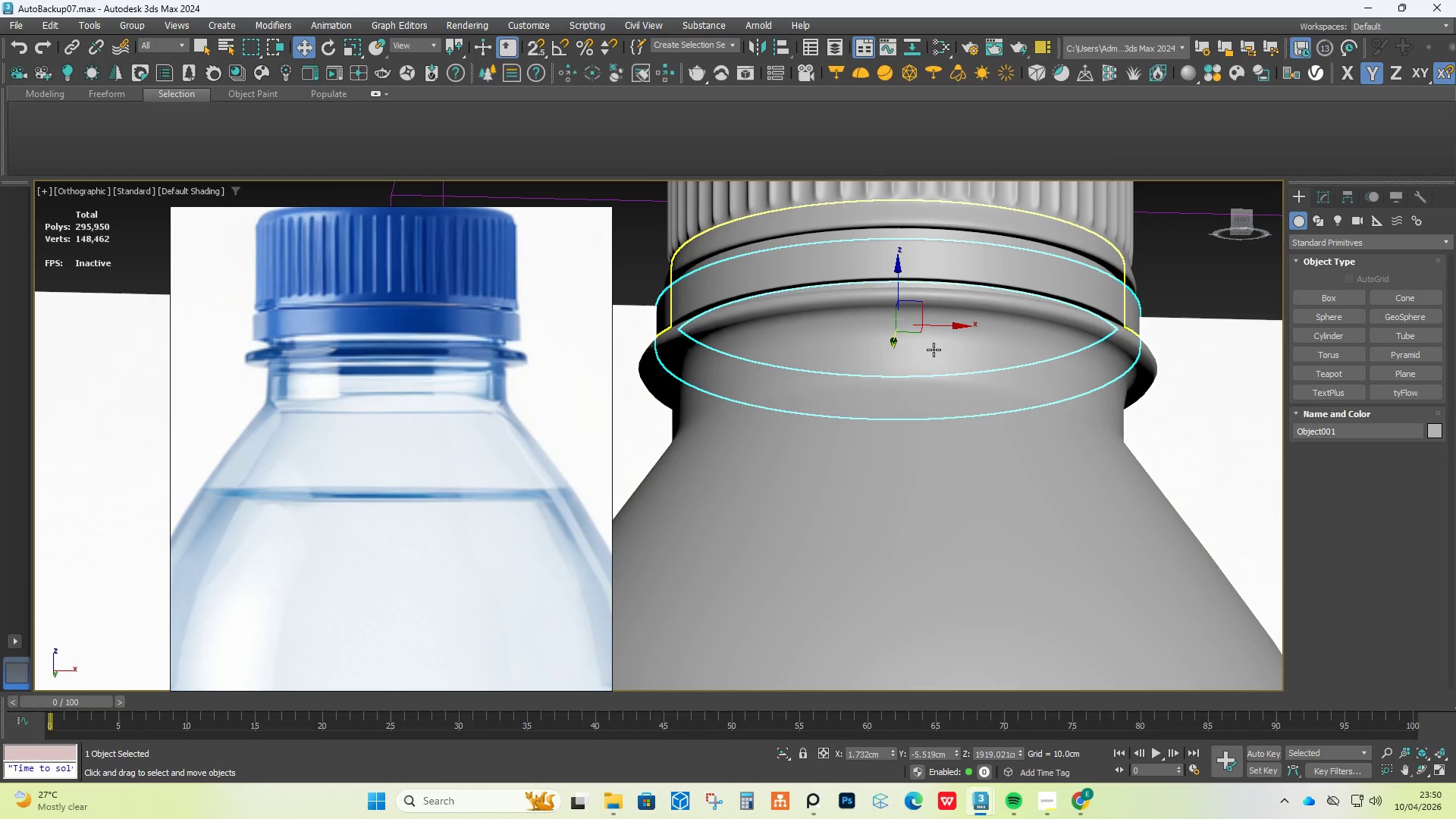 
left_click([935, 350])
 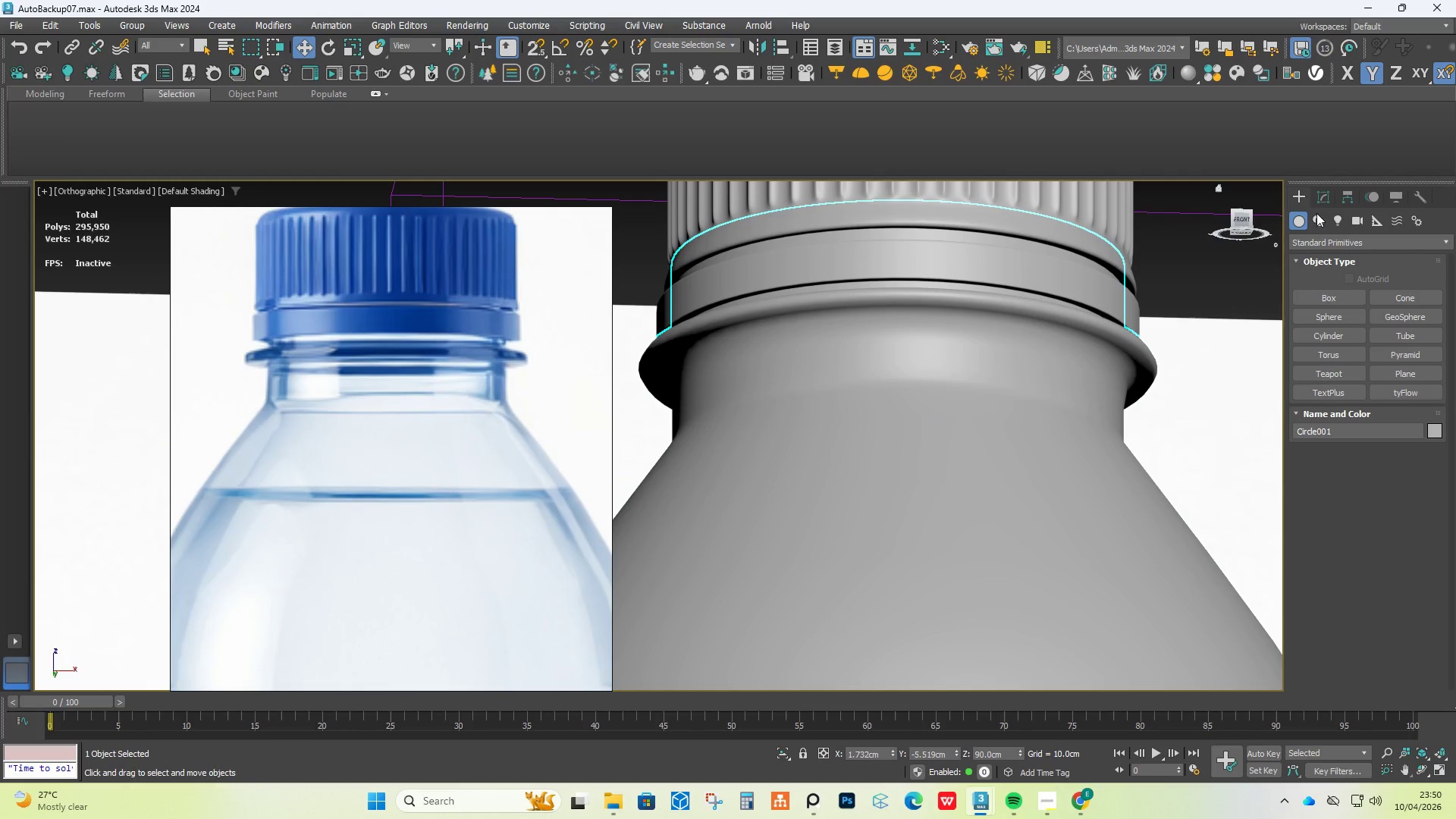 
left_click([1323, 197])
 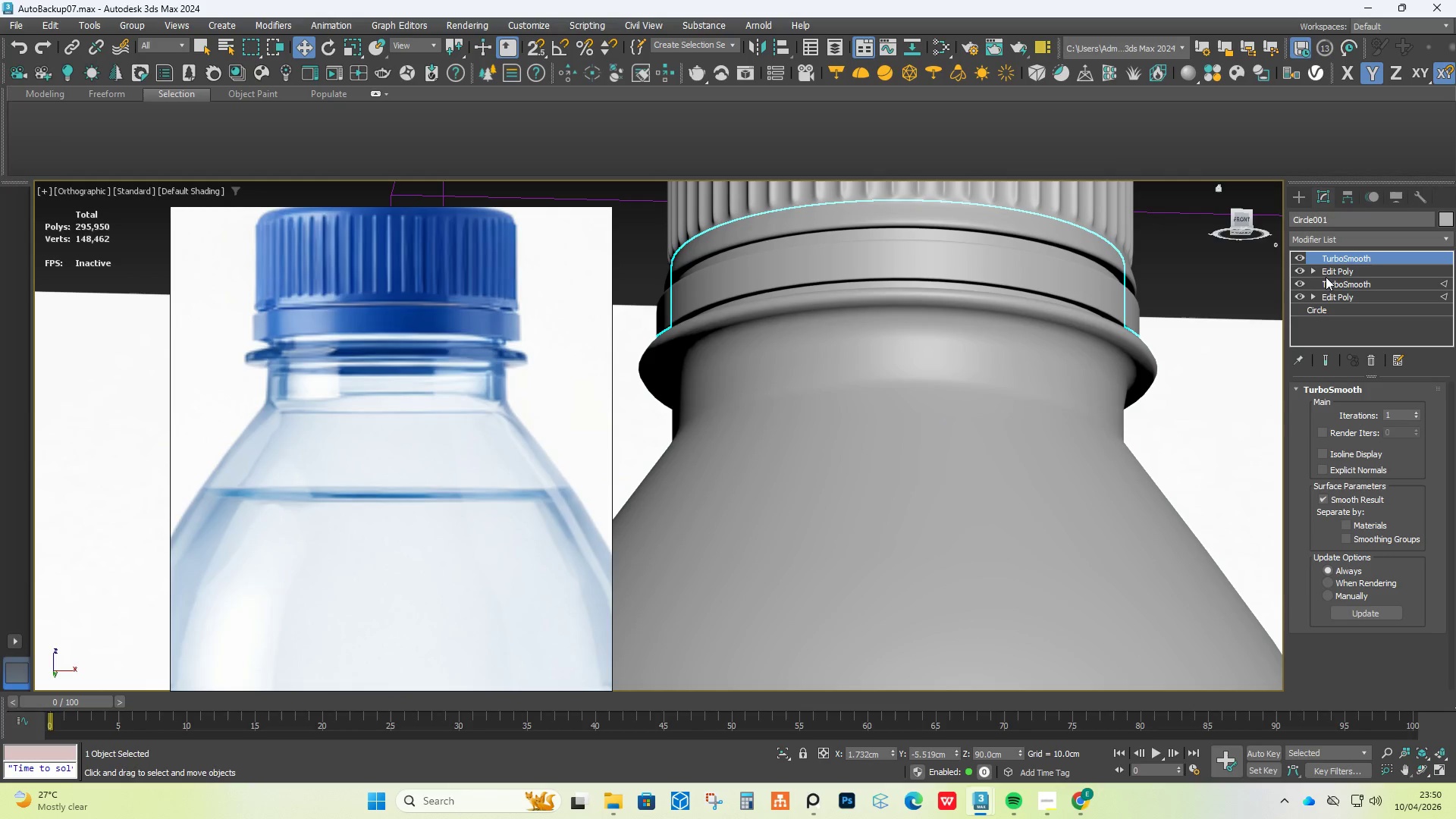 
left_click([1329, 271])
 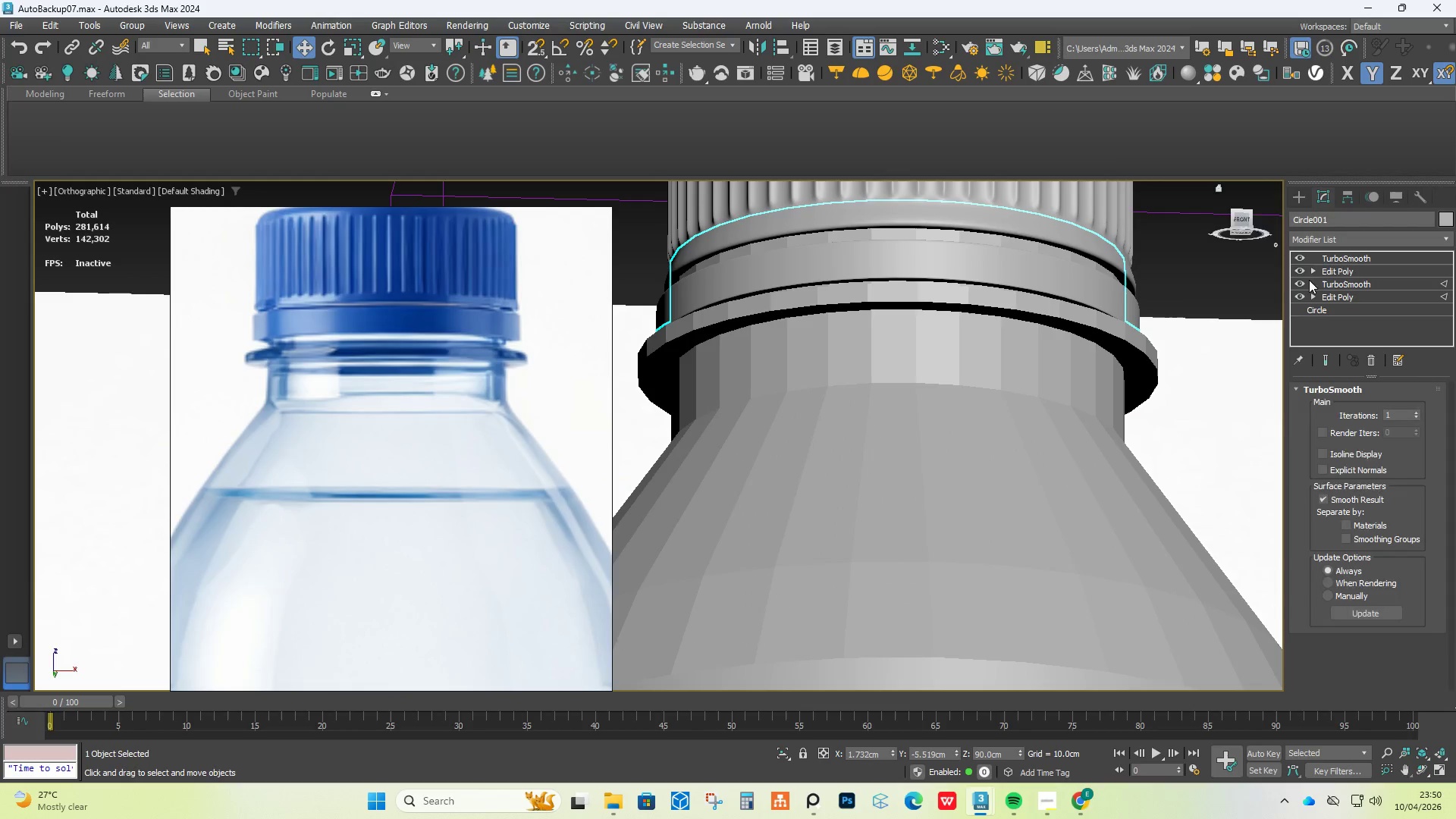 
hold_key(key=AltLeft, duration=0.56)
 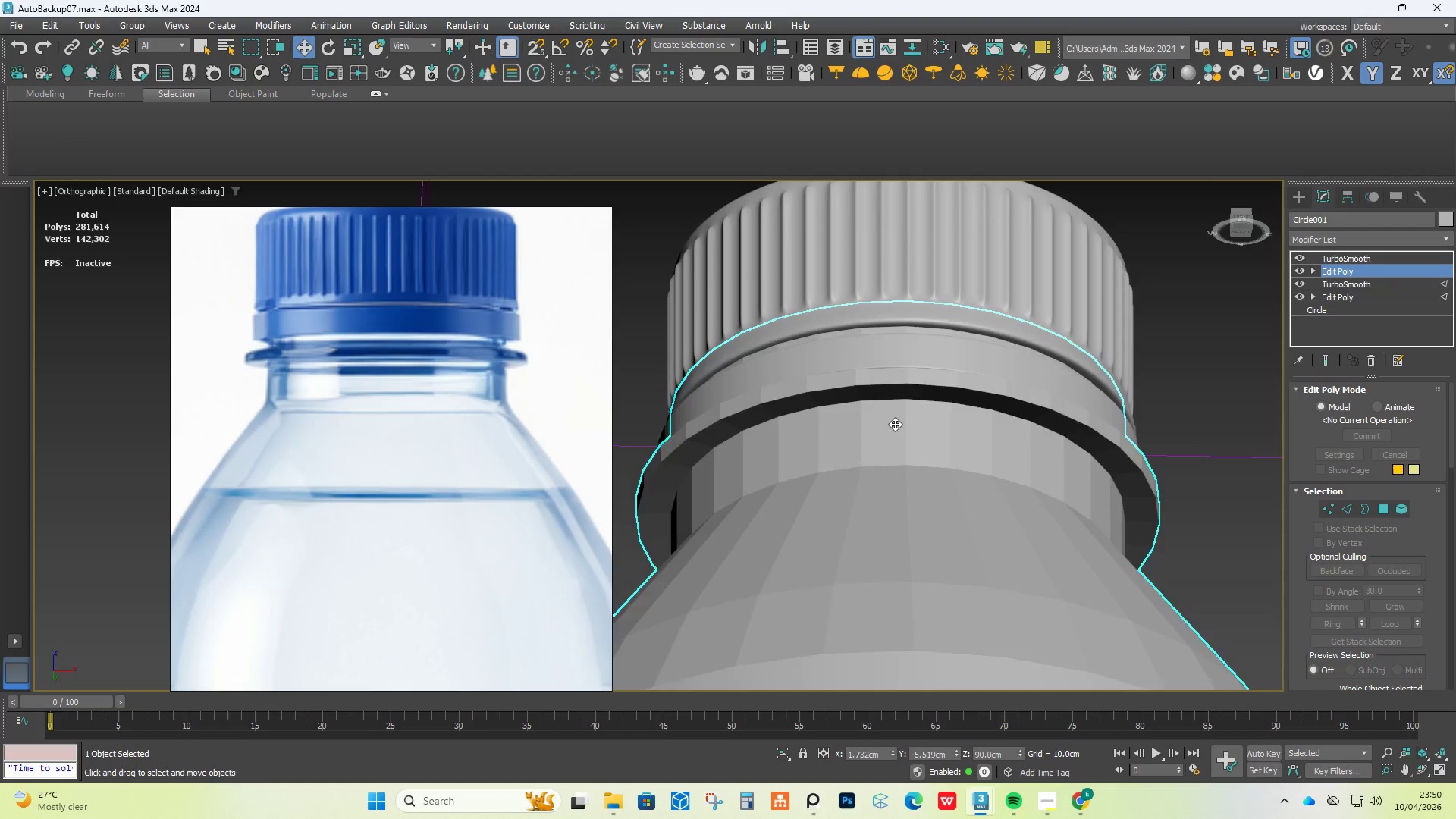 
scroll: coordinate [895, 425], scroll_direction: up, amount: 4.0
 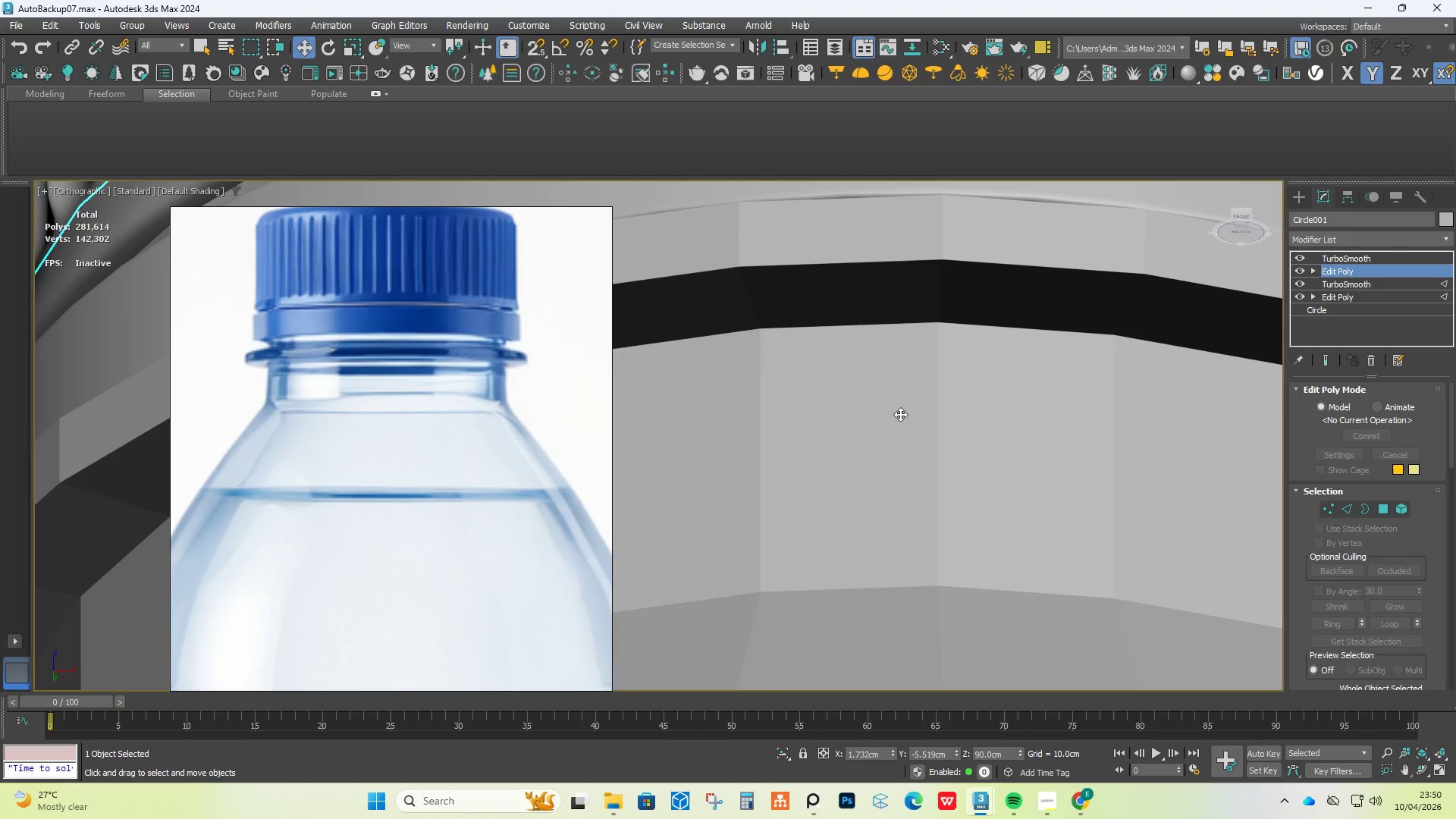 
key(F4)
 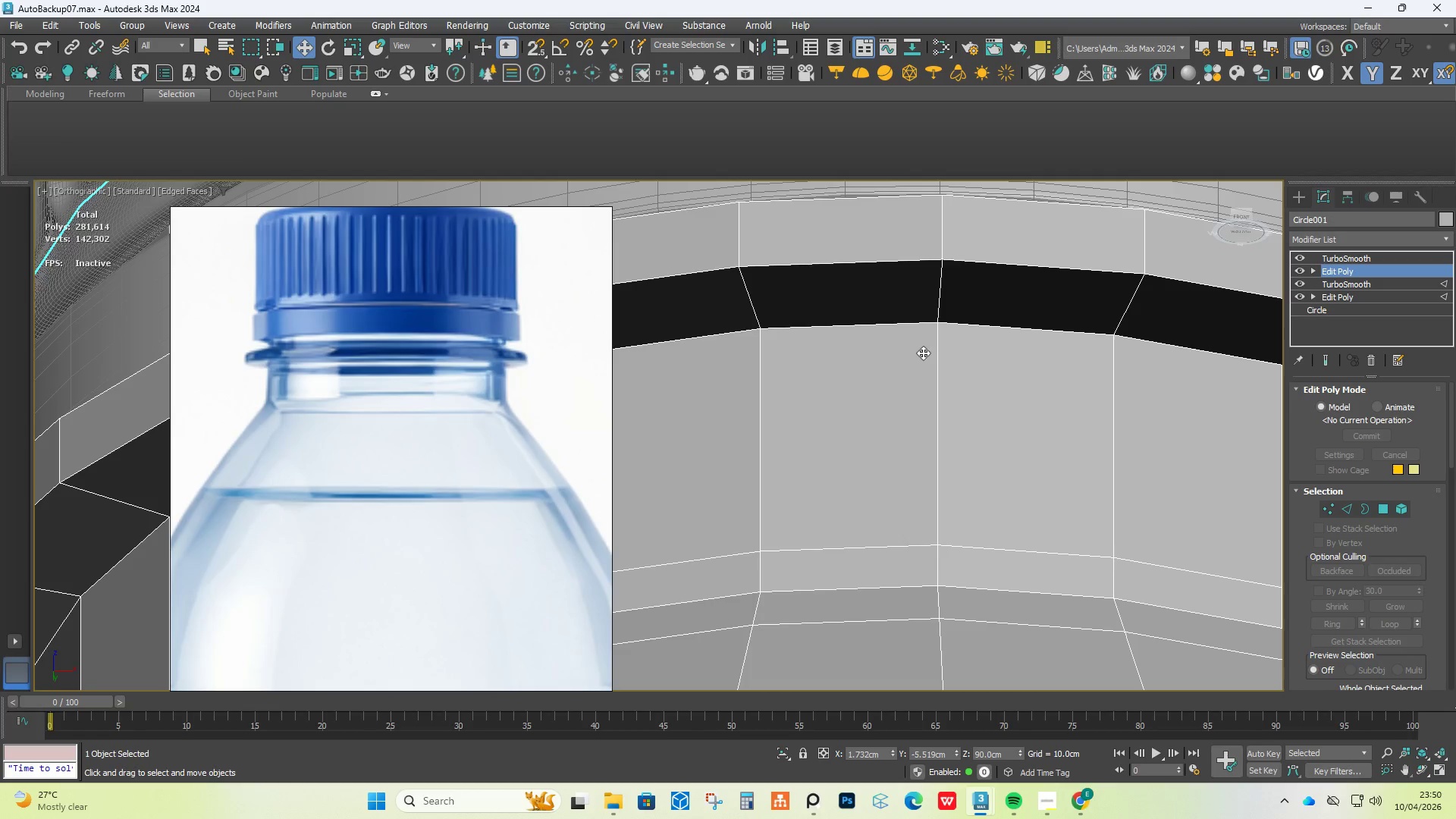 
key(Alt+1)
 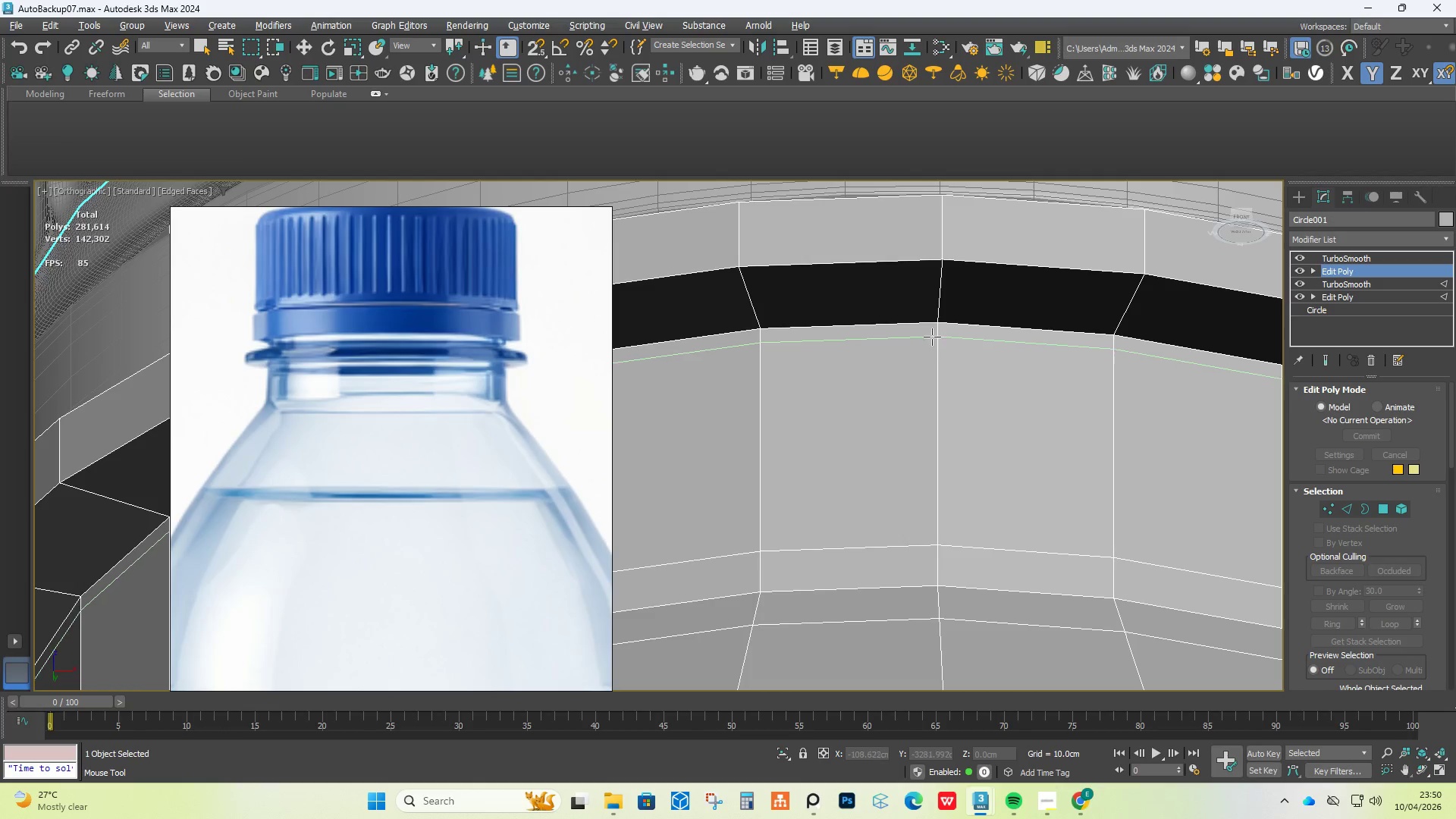 
left_click([932, 336])
 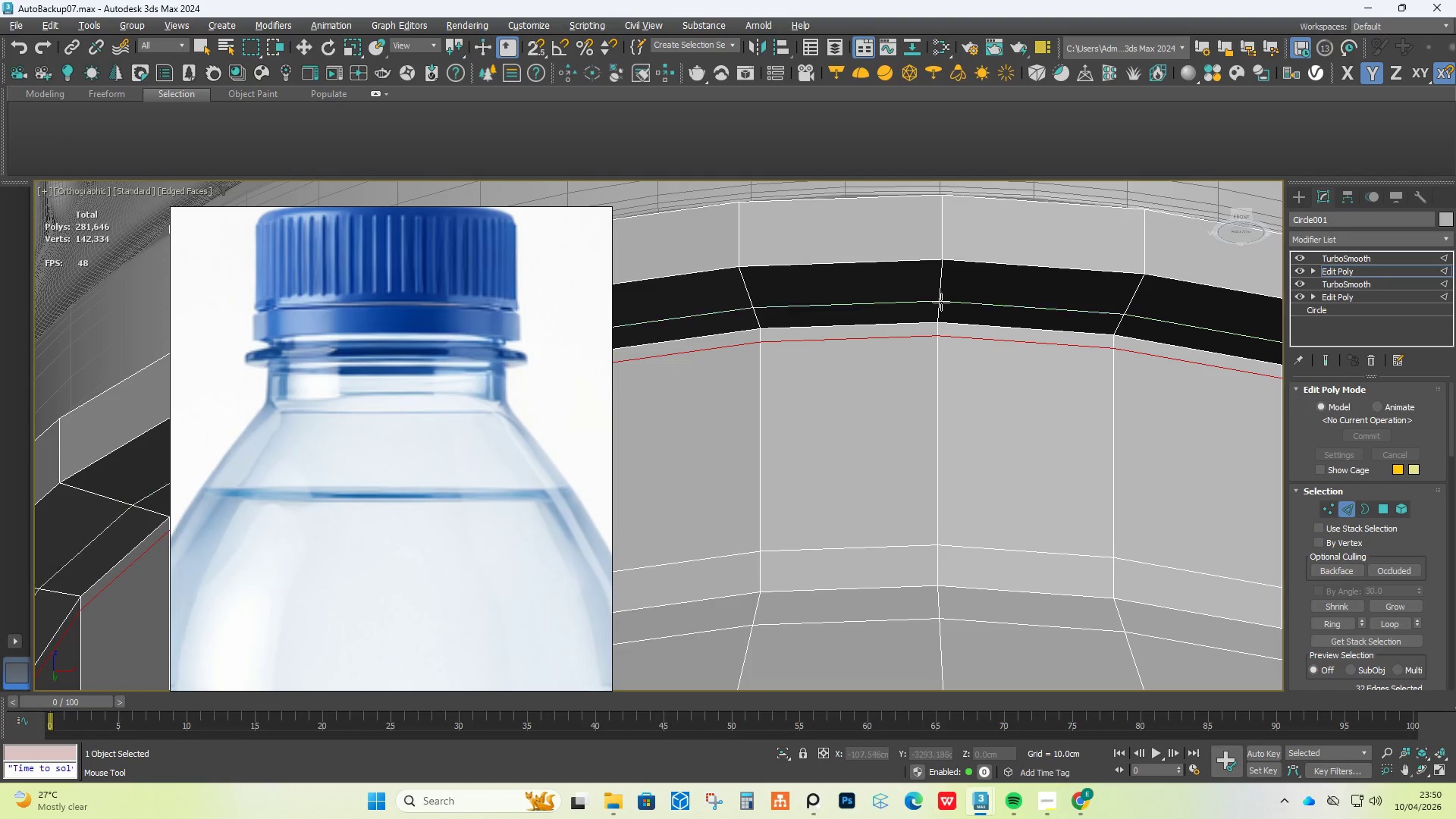 
left_click([942, 306])
 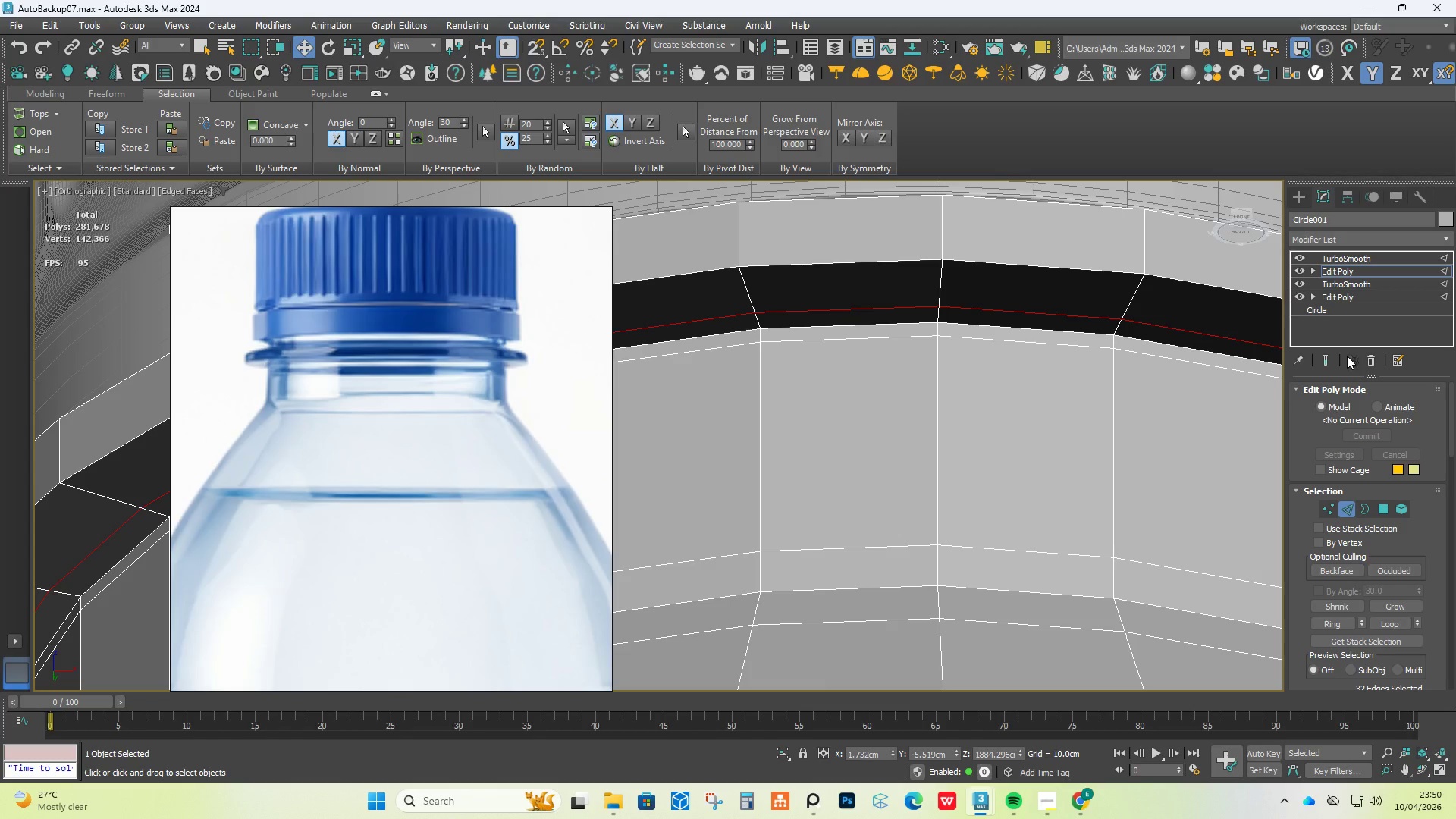 
left_click([1332, 359])
 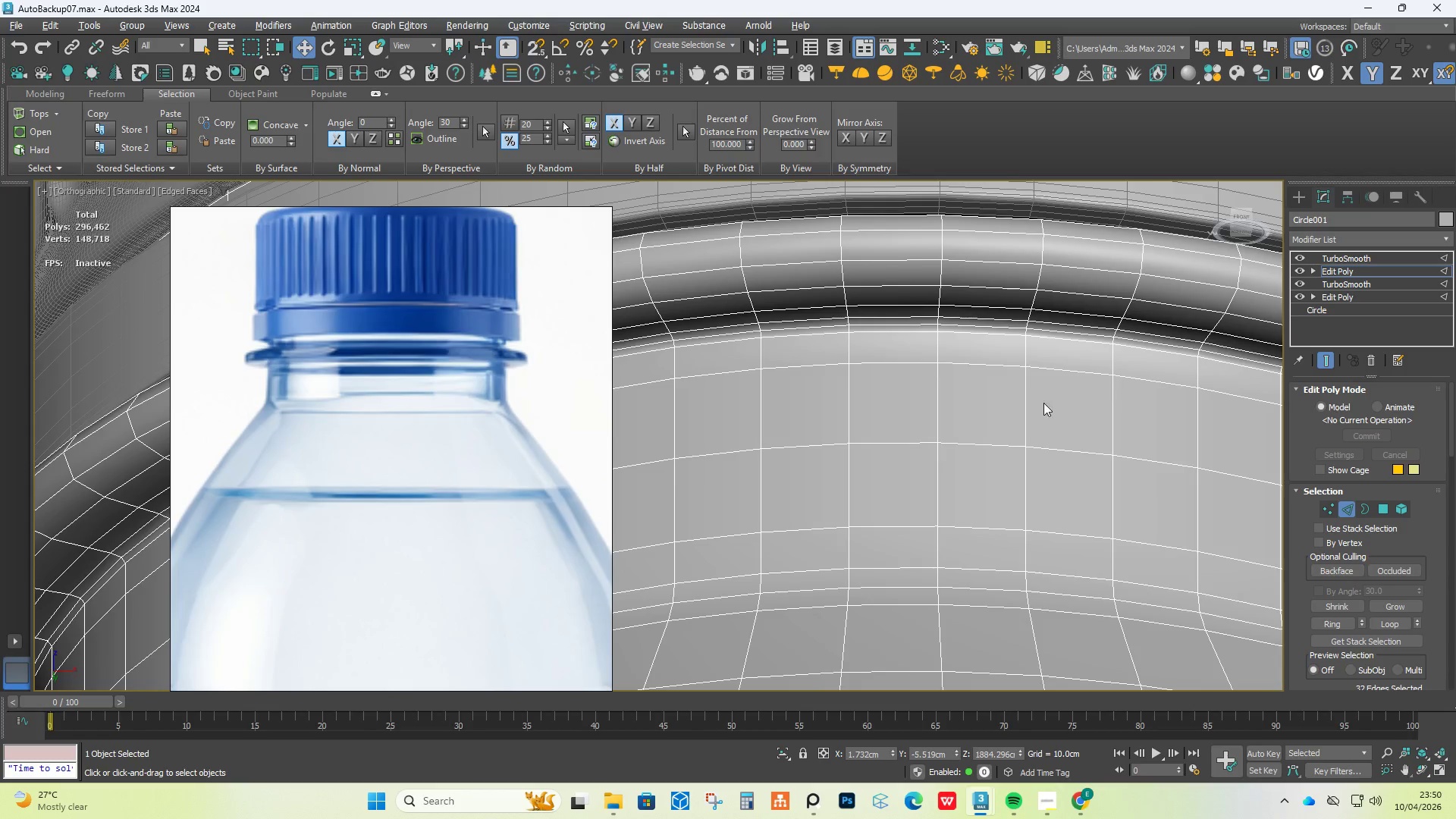 
scroll: coordinate [1027, 403], scroll_direction: down, amount: 3.0
 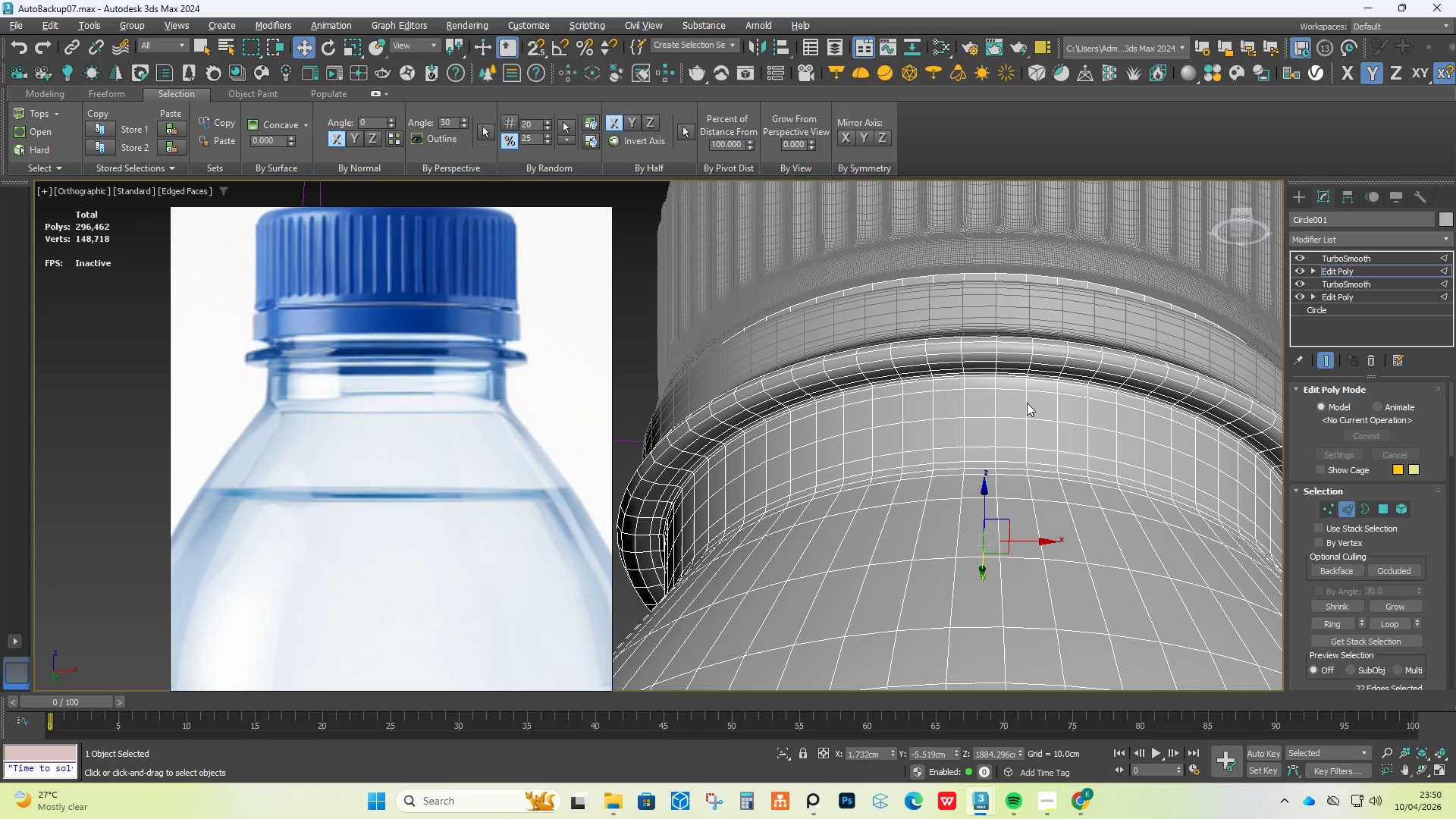 
hold_key(key=AltLeft, duration=1.5)
 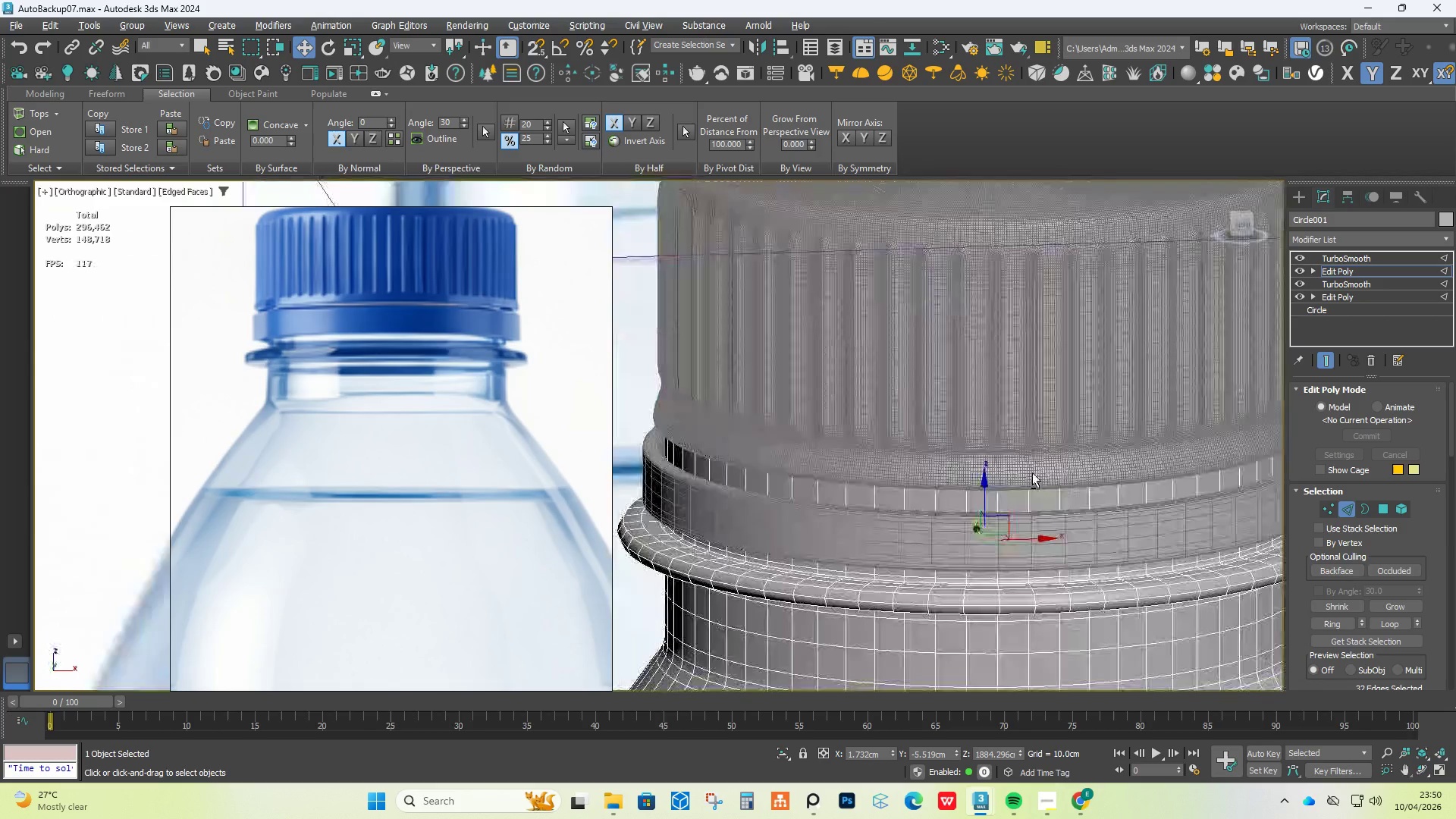 
hold_key(key=AltLeft, duration=1.5)
 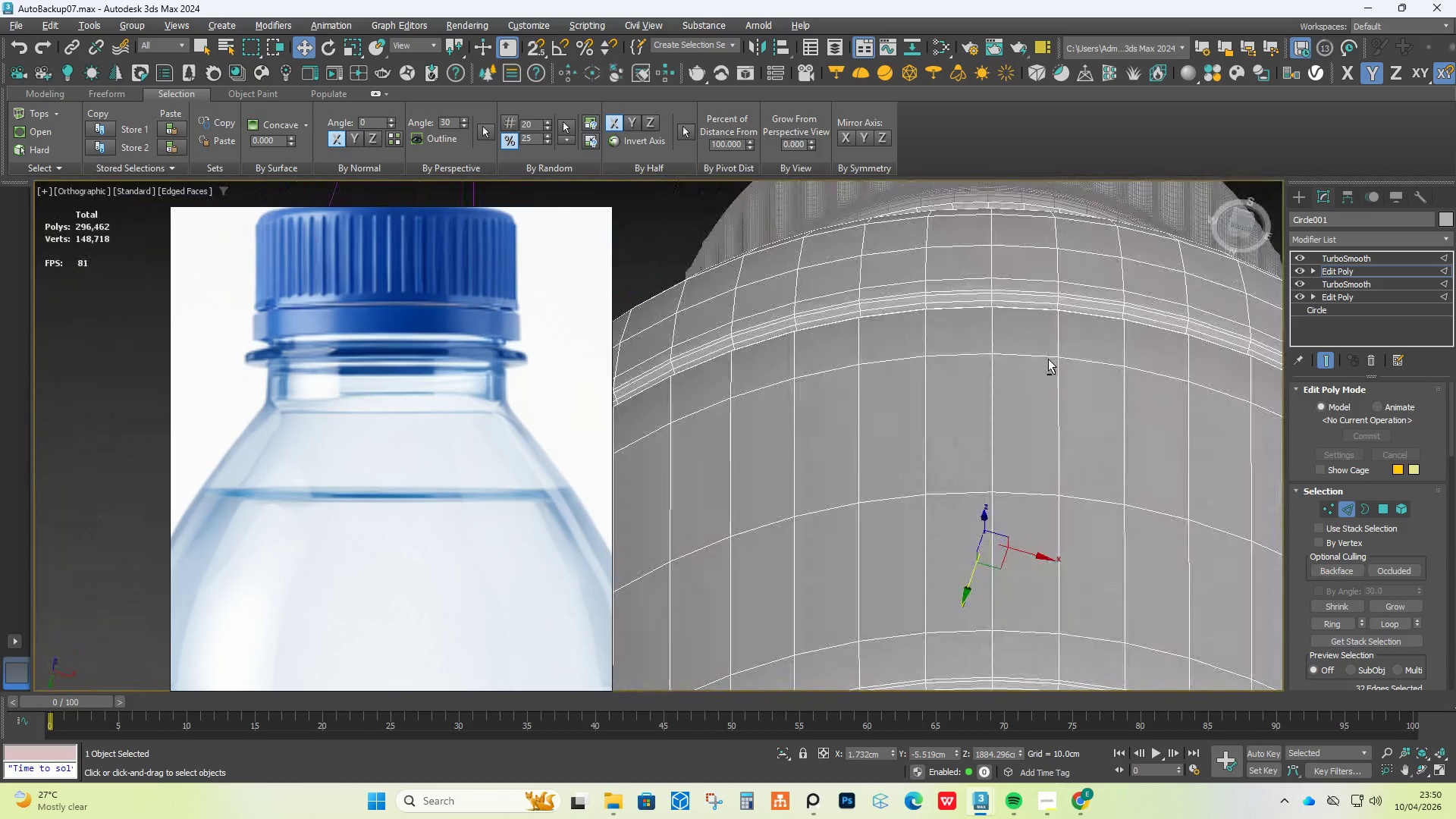 
hold_key(key=AltLeft, duration=1.53)
 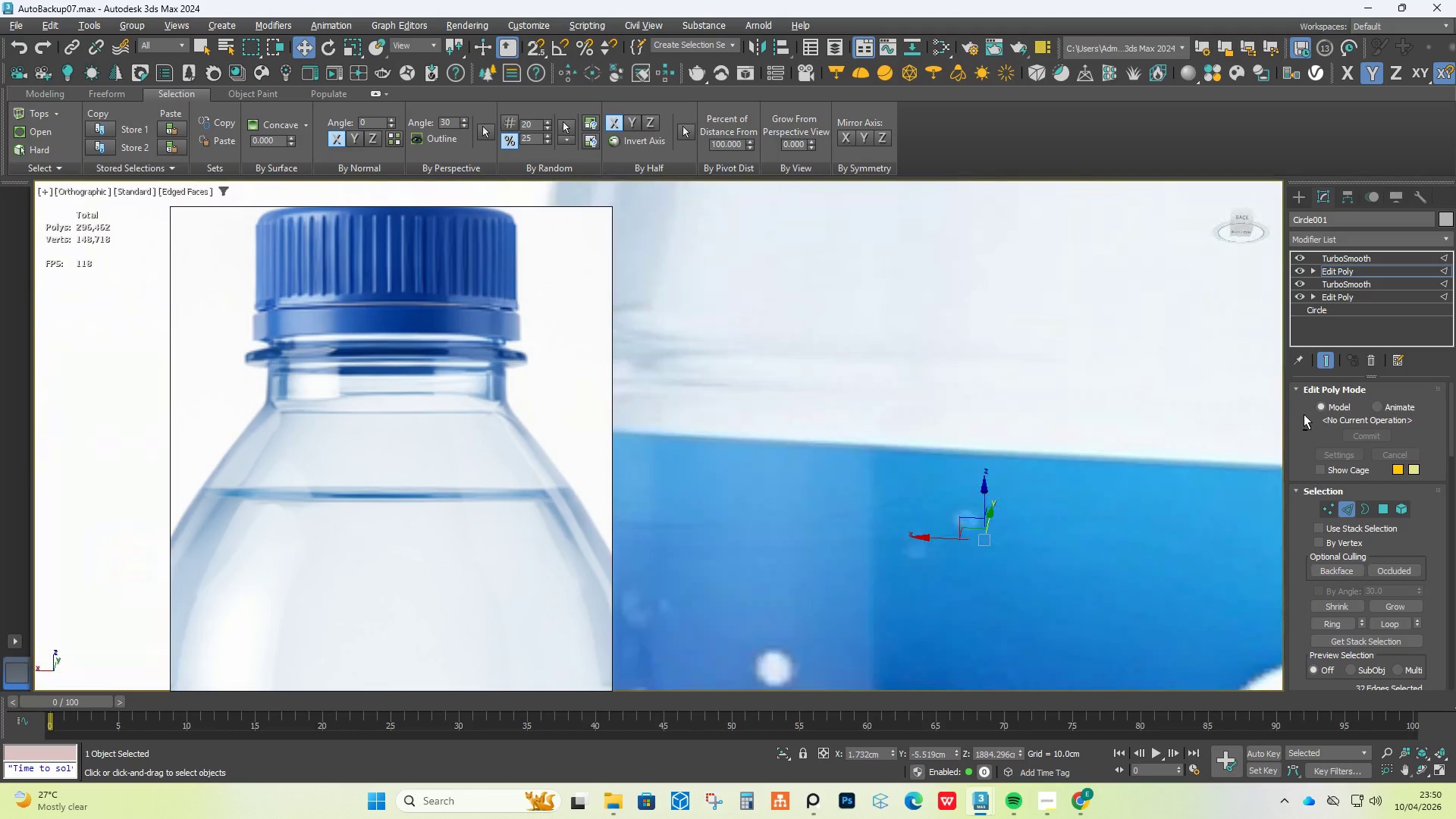 
hold_key(key=AltLeft, duration=1.22)
 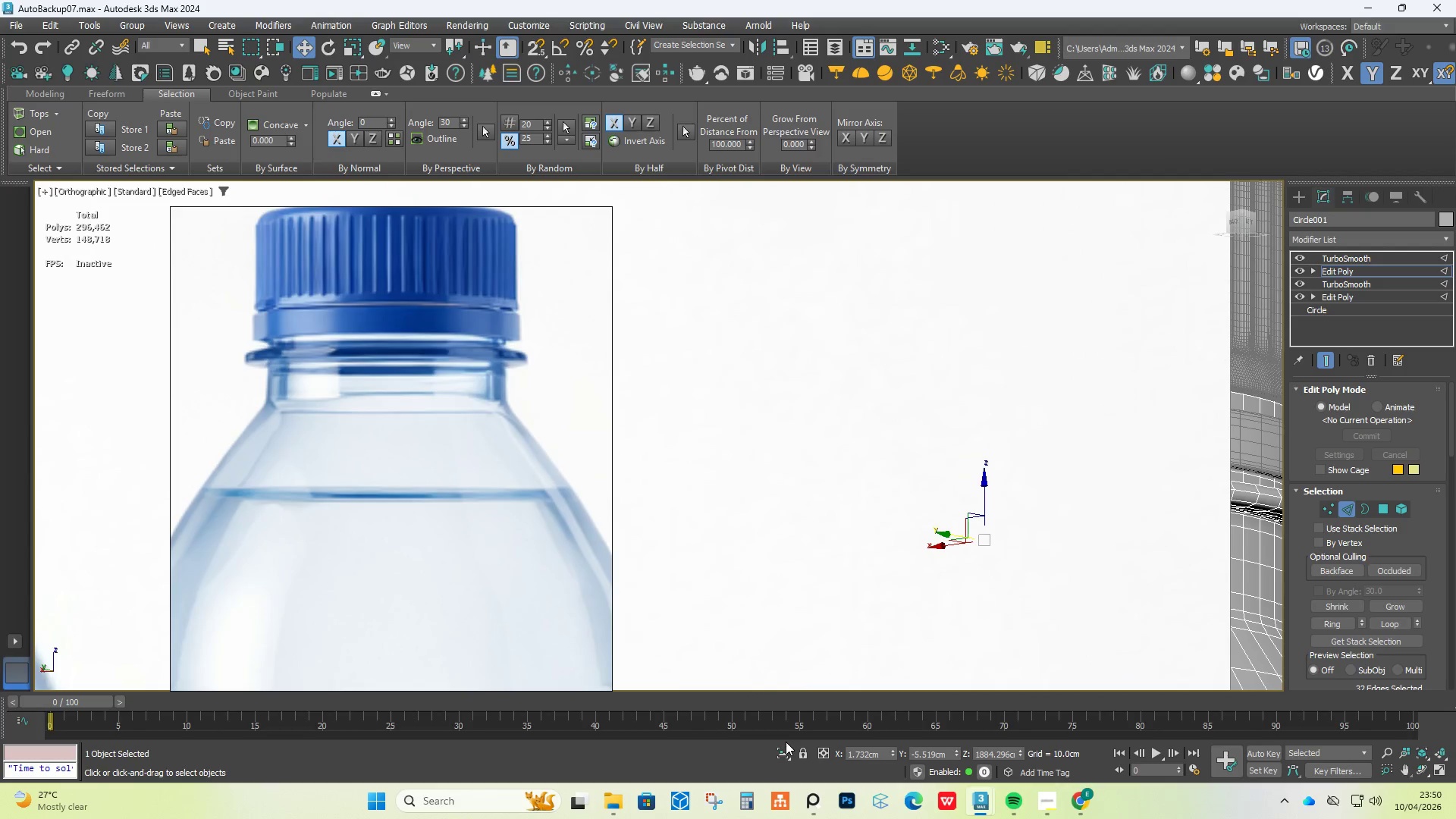 
double_click([786, 752])
 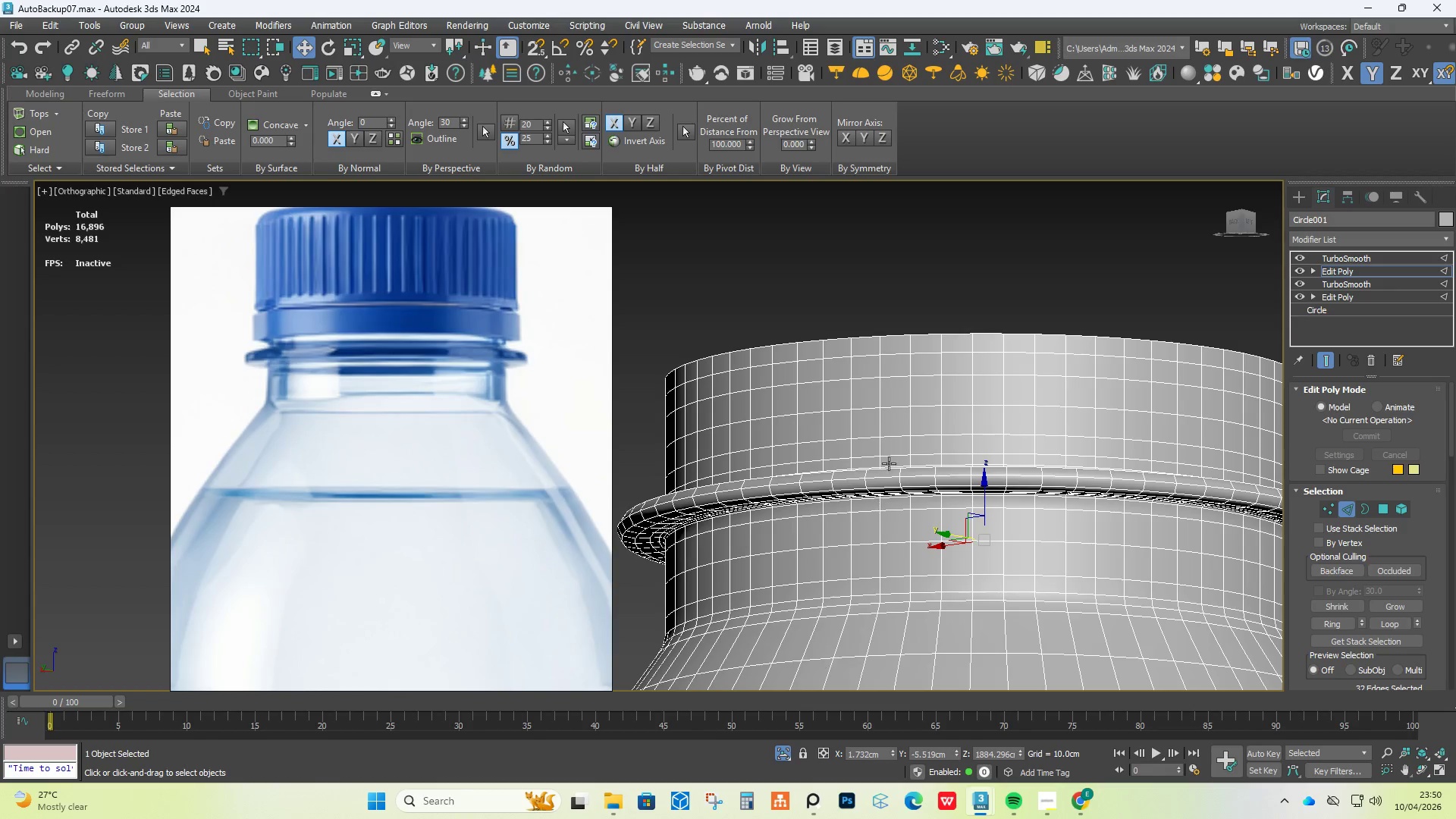 
hold_key(key=AltLeft, duration=1.5)
 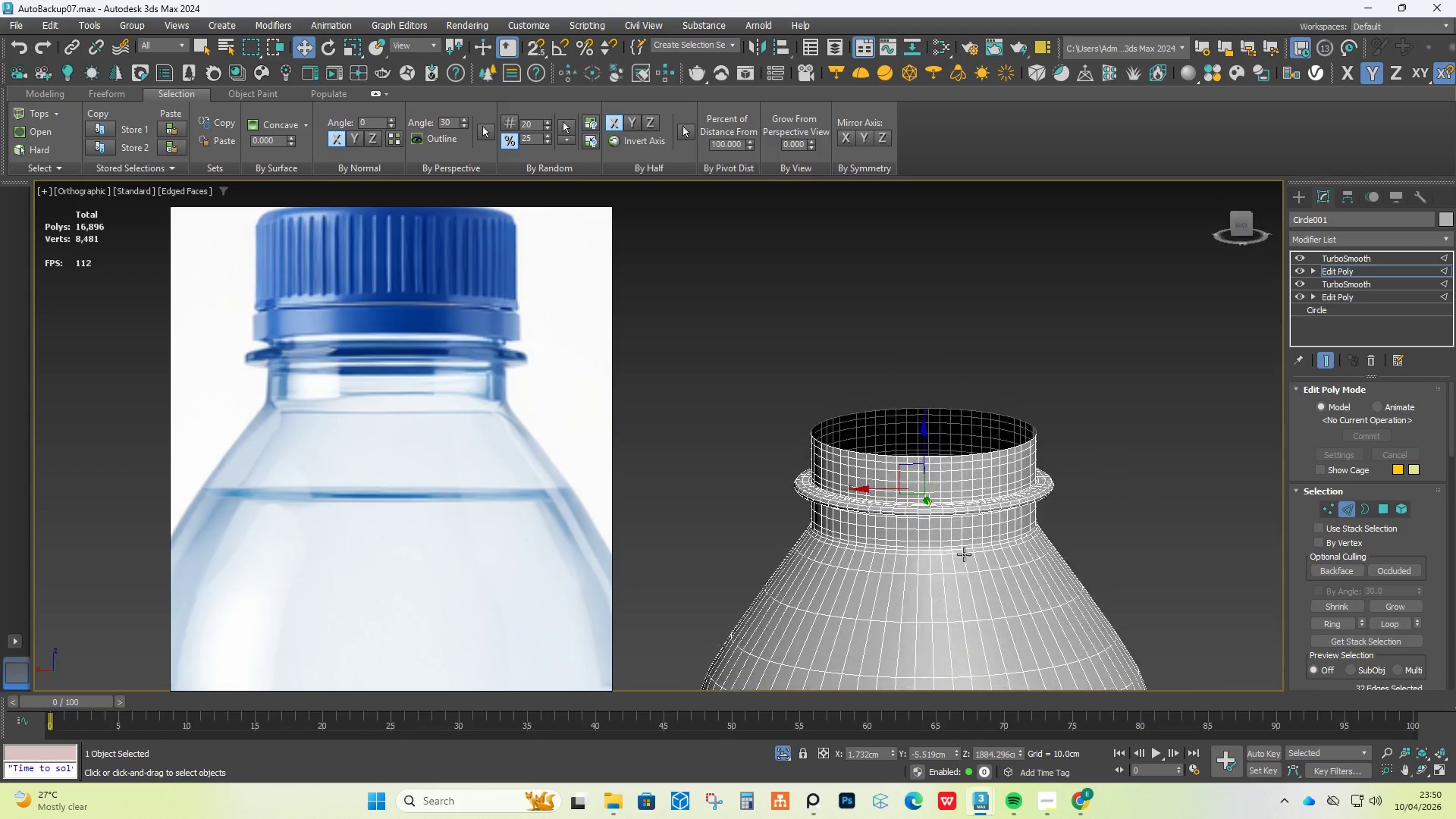 
scroll: coordinate [890, 460], scroll_direction: down, amount: 3.0
 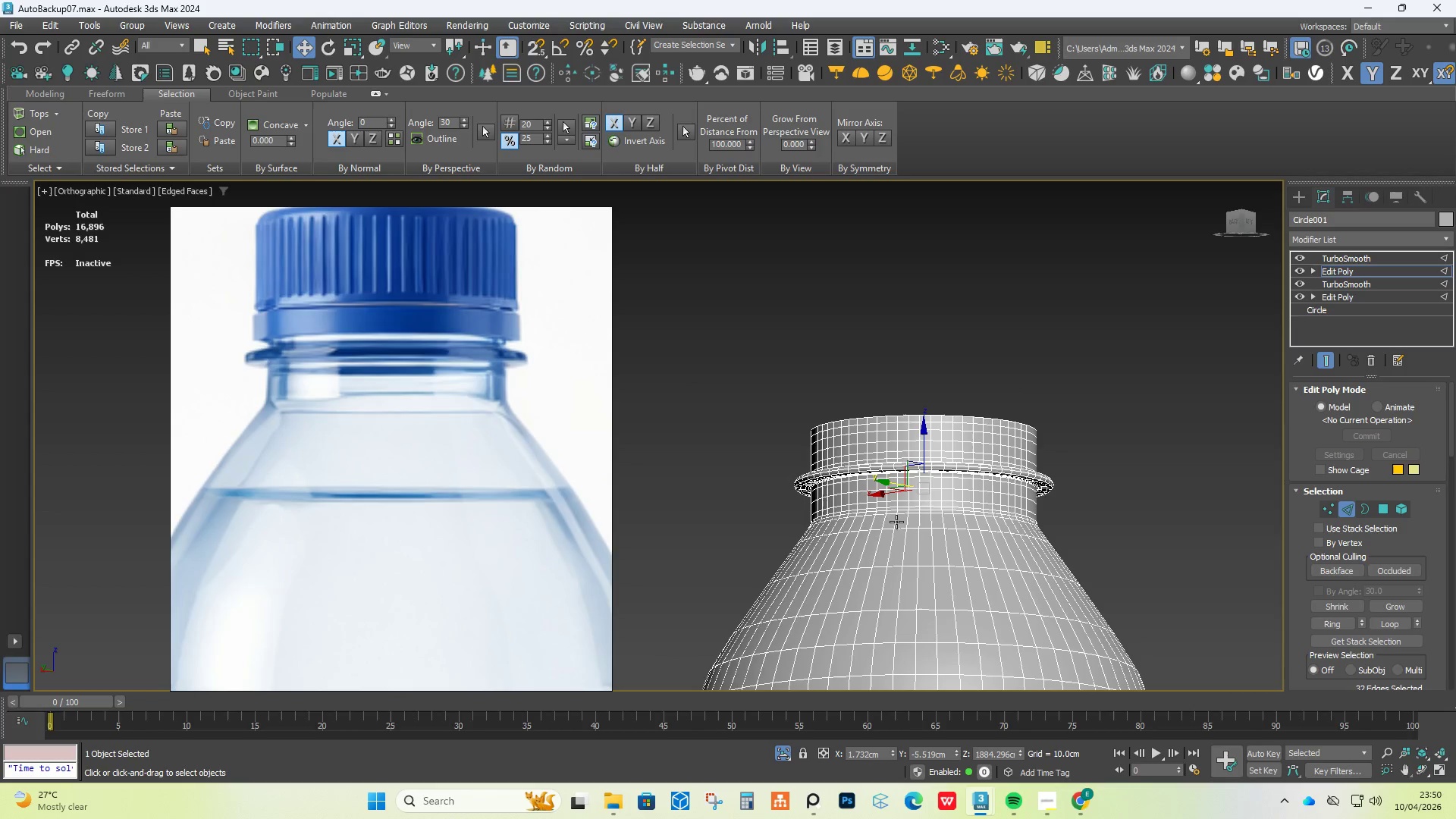 
hold_key(key=AltLeft, duration=0.61)
 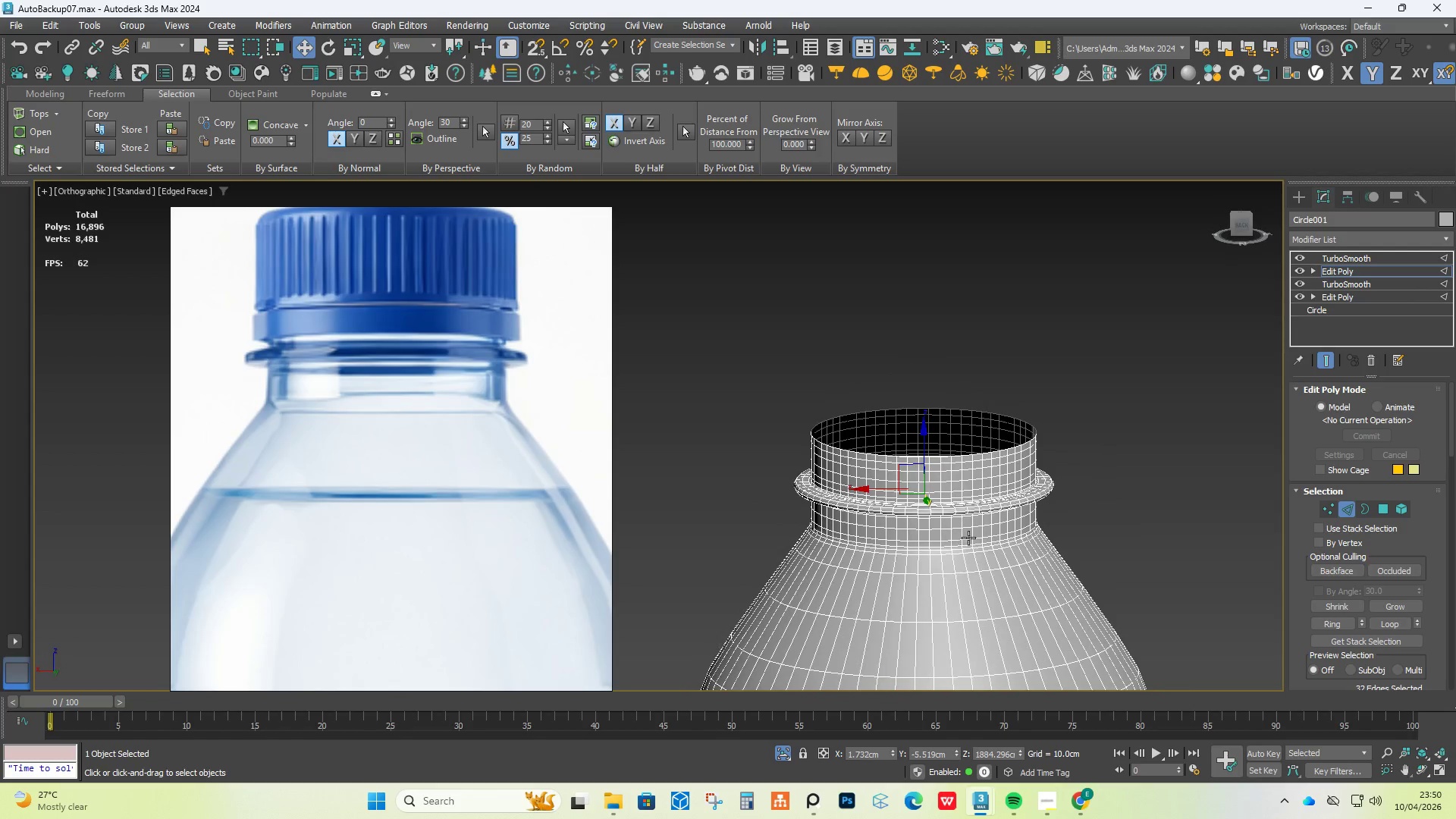 
key(F4)
 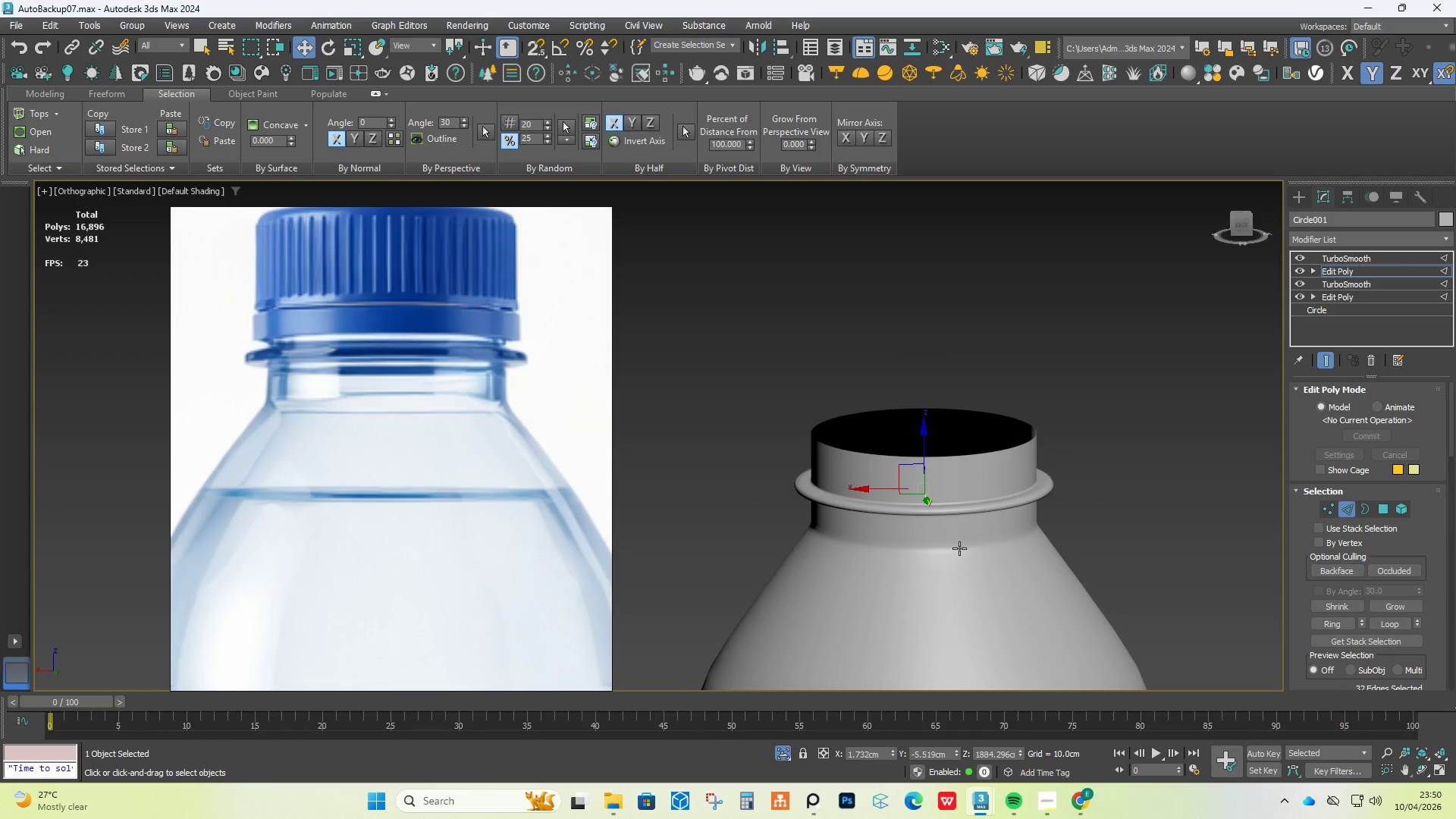 
hold_key(key=AltLeft, duration=1.5)
 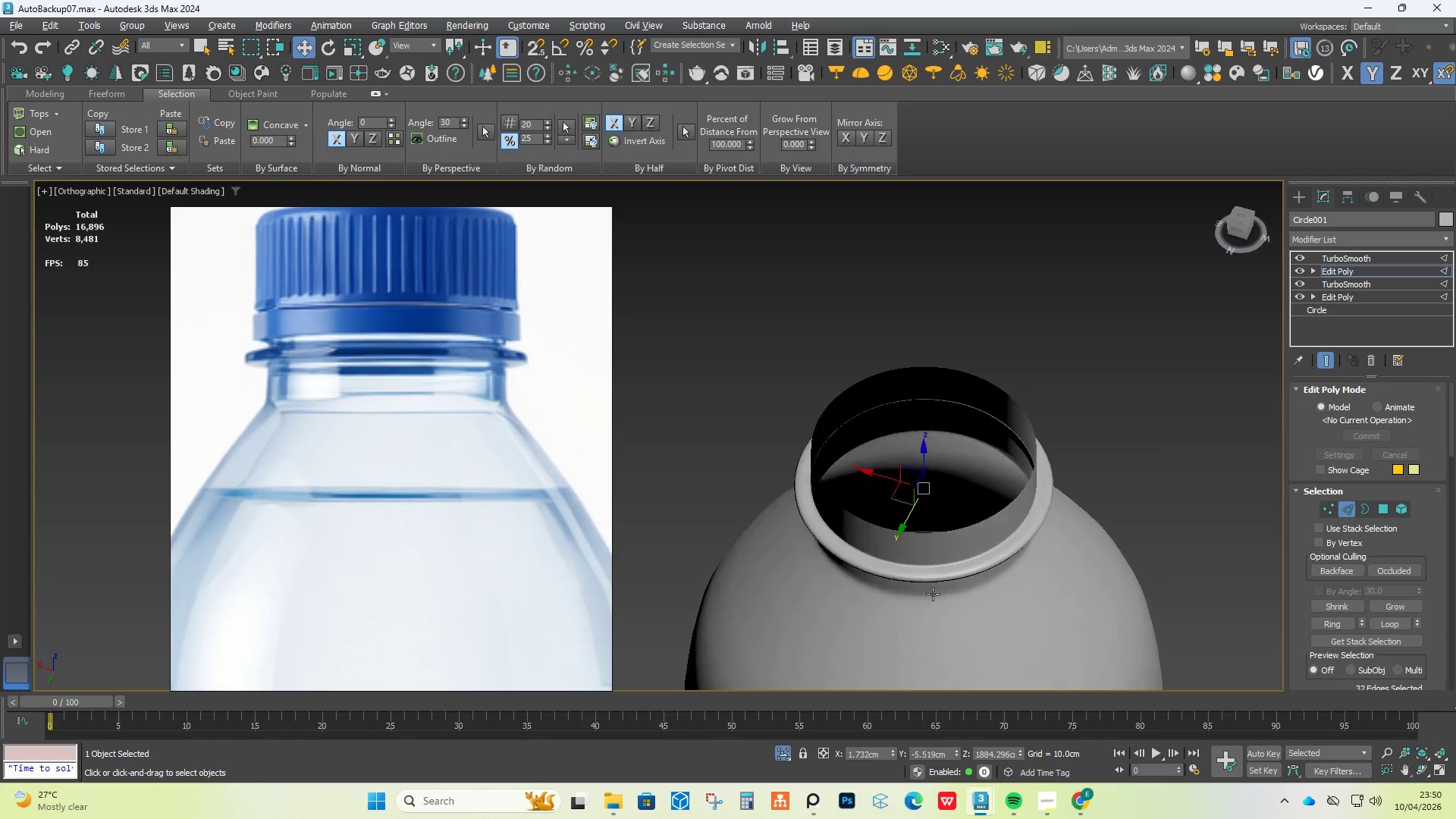 
hold_key(key=AltLeft, duration=1.52)
 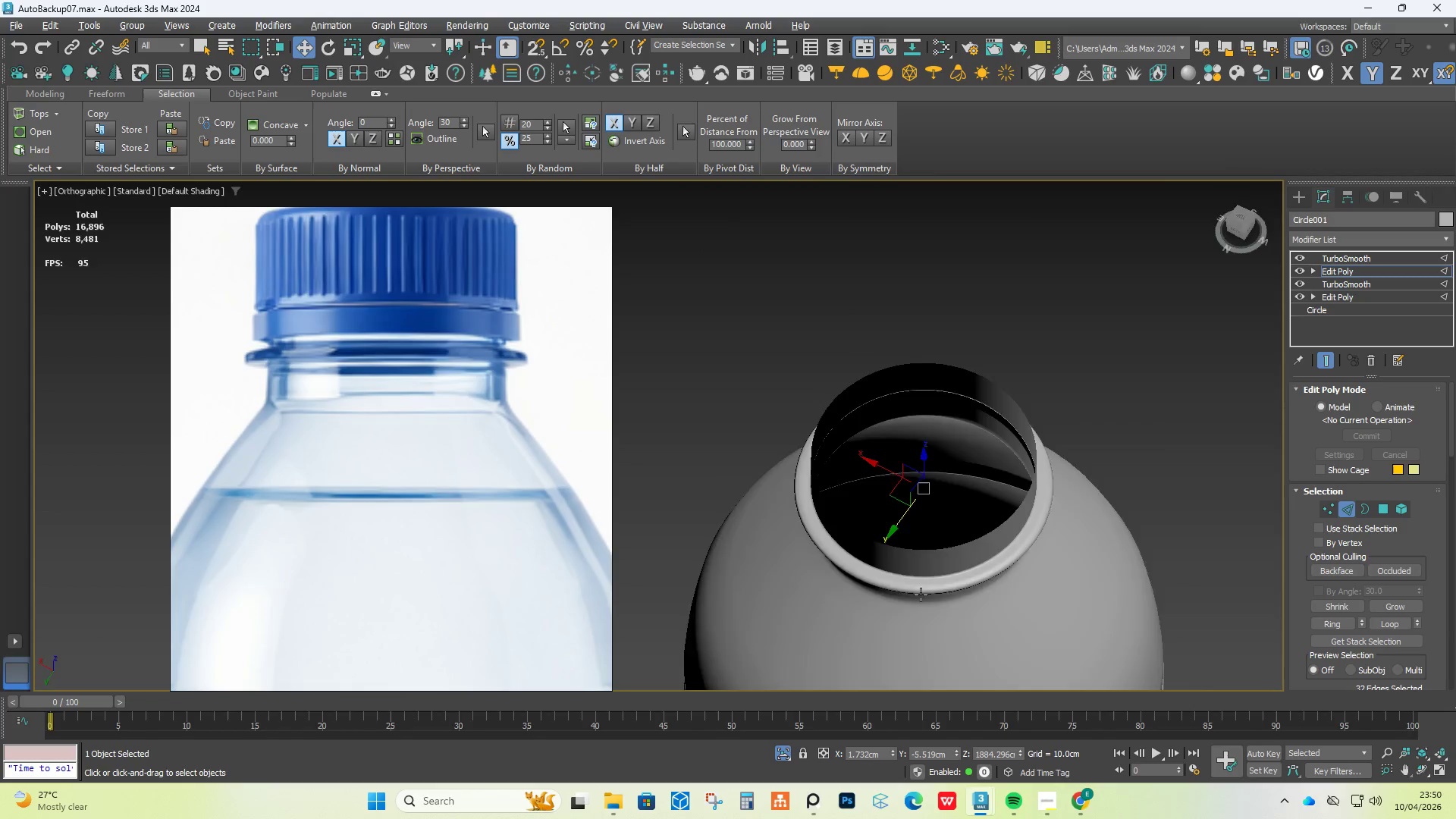 
hold_key(key=AltLeft, duration=1.17)
 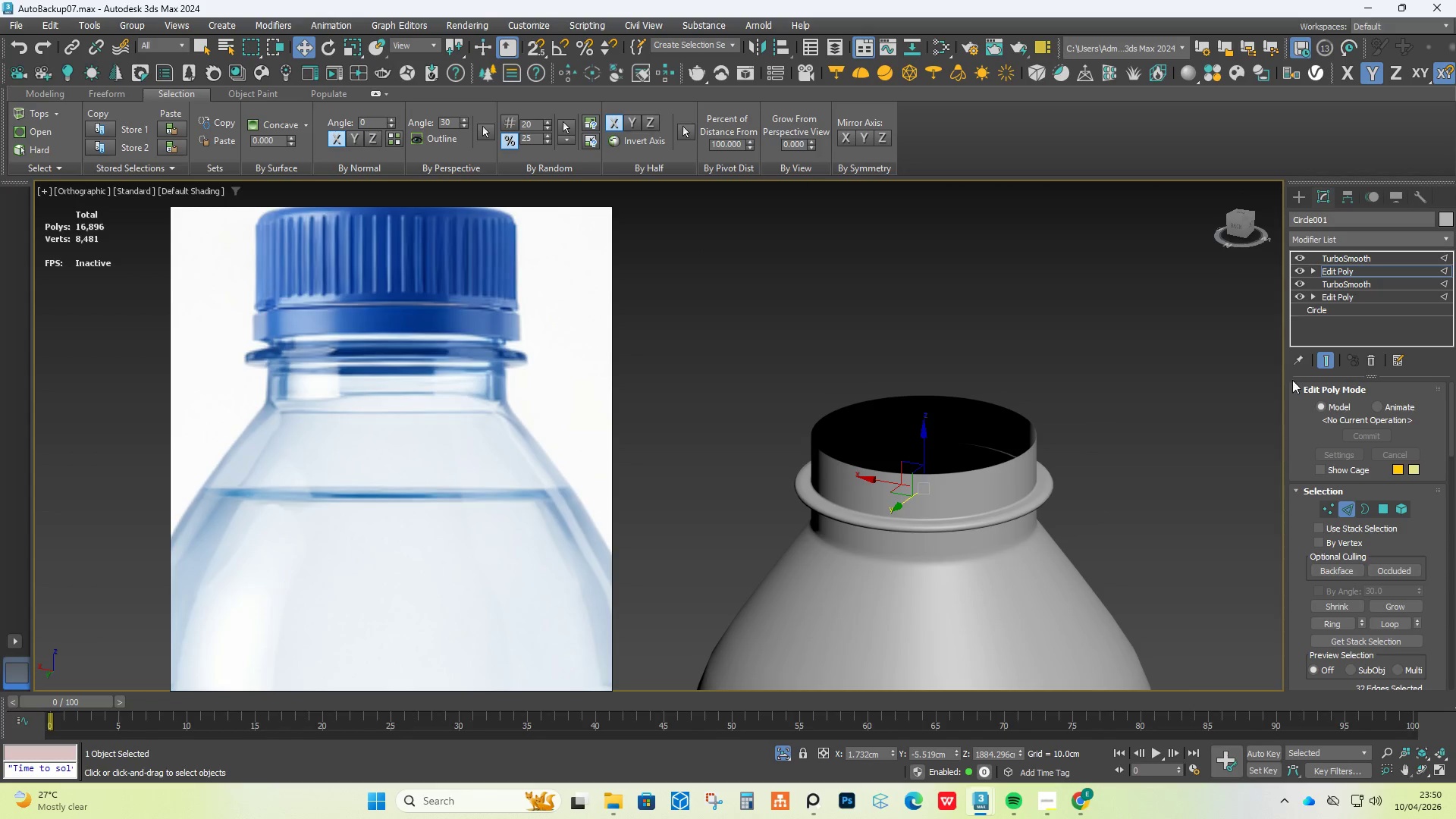 
left_click([1366, 240])
 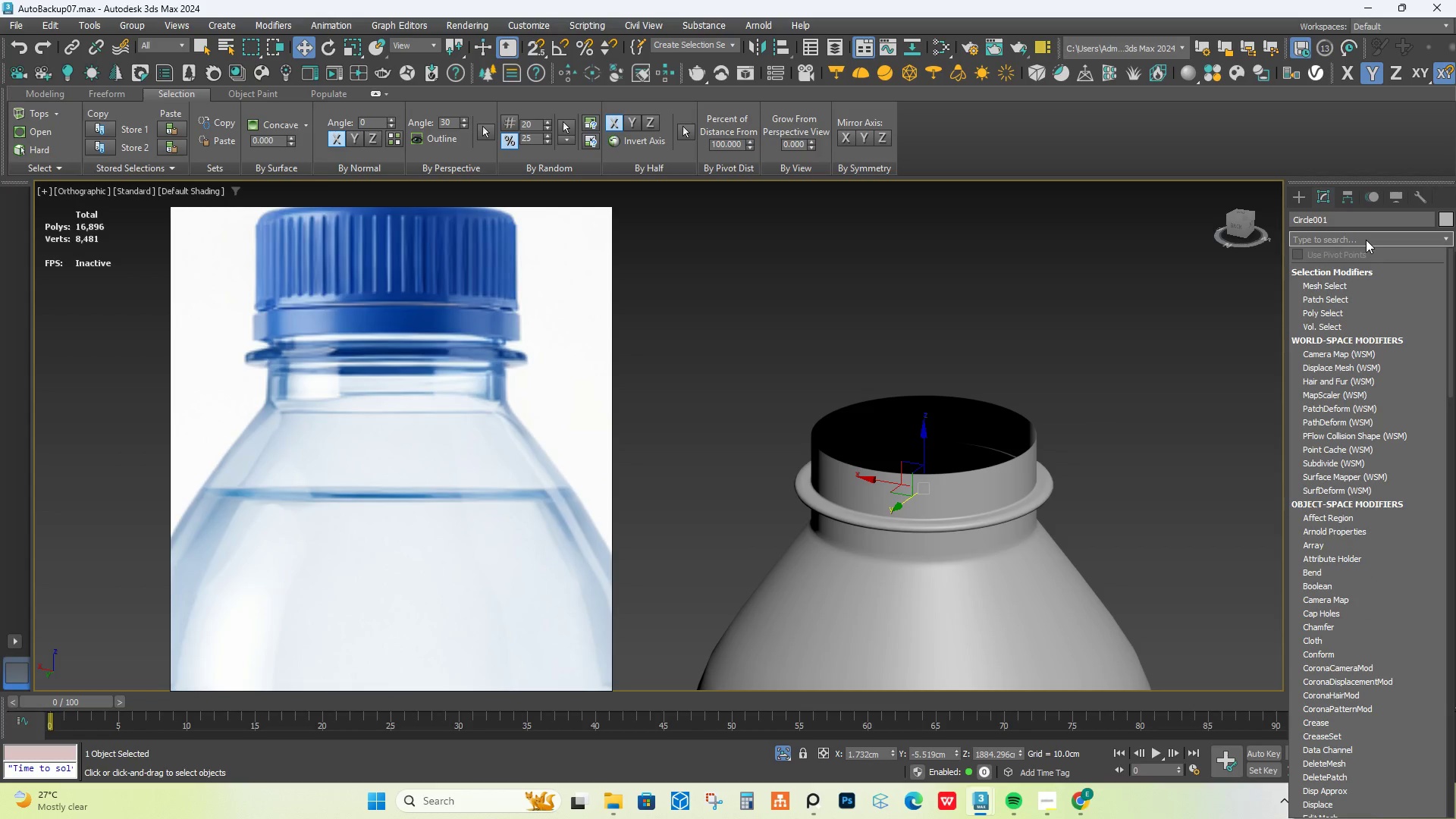 
key(S)
 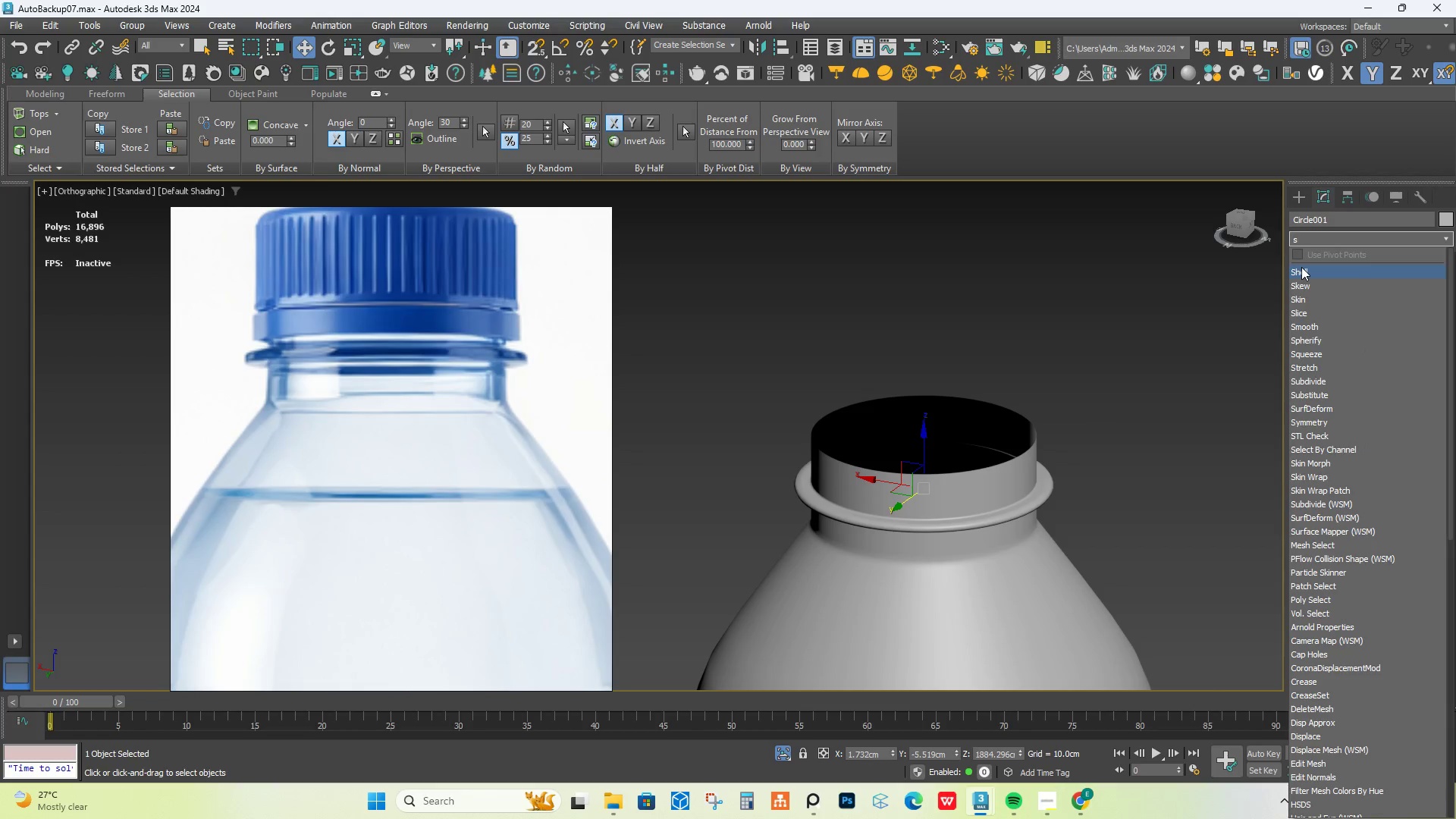 
wait(8.89)
 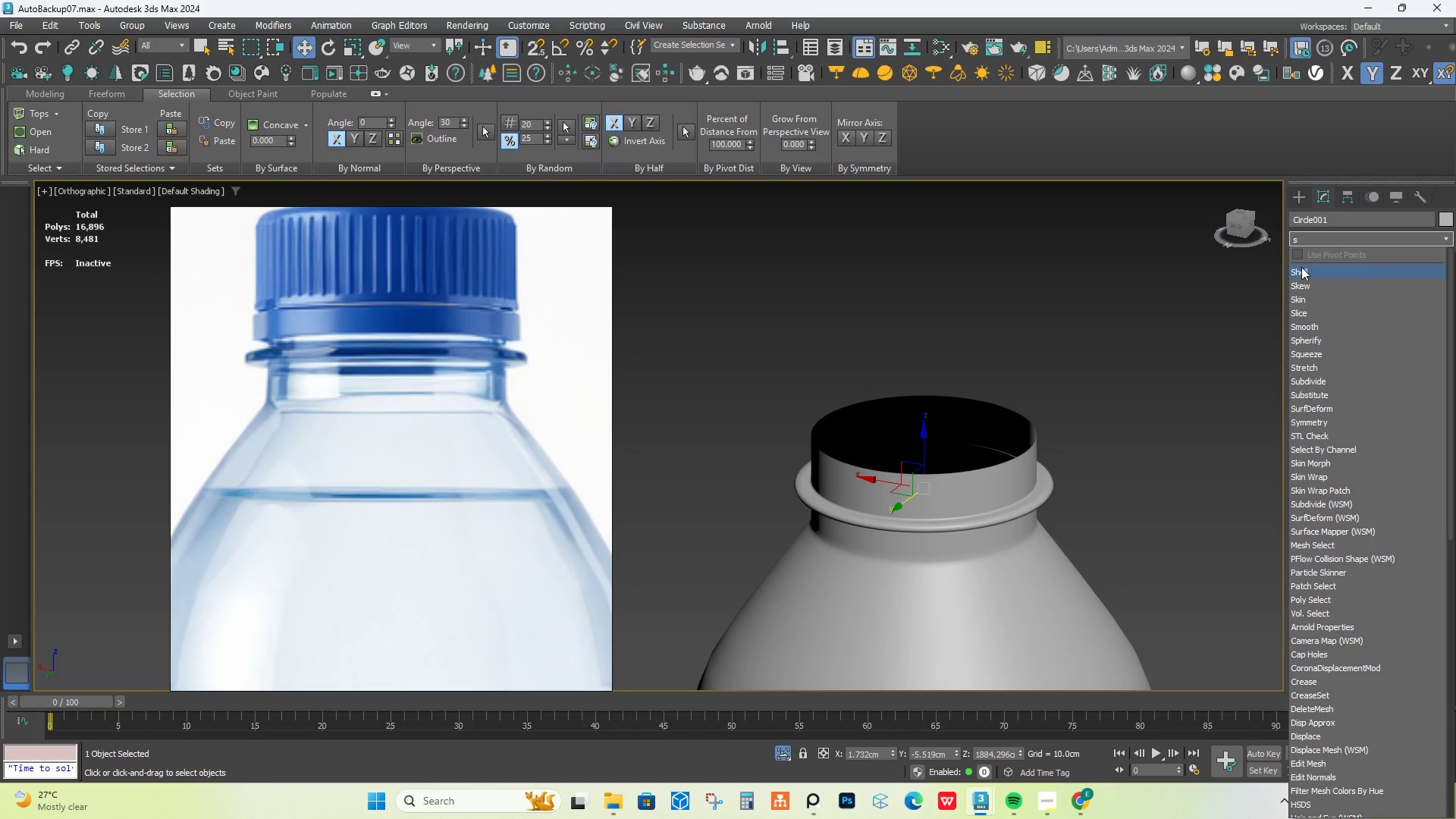 
left_click([1111, 340])
 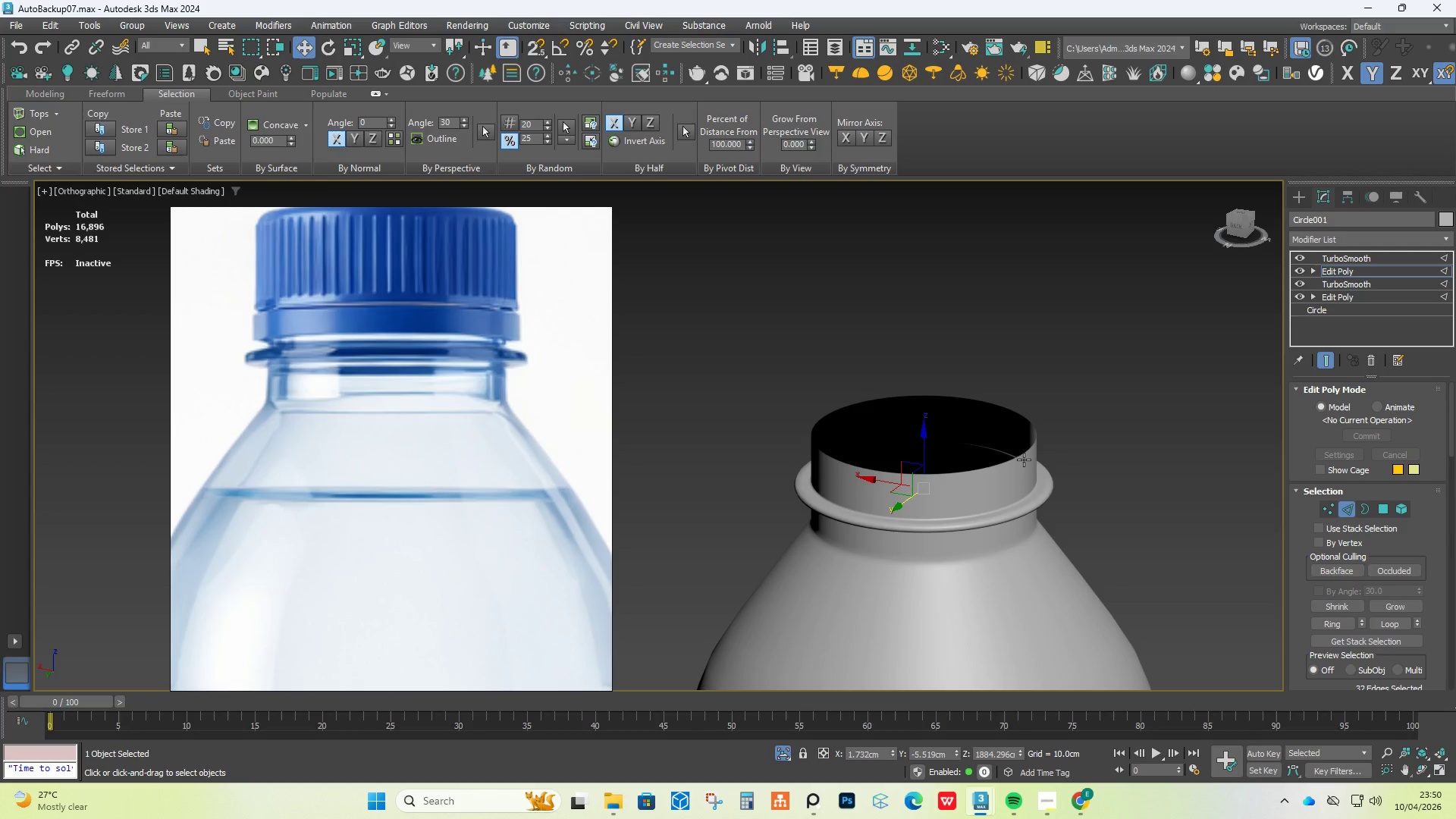 
double_click([1021, 453])
 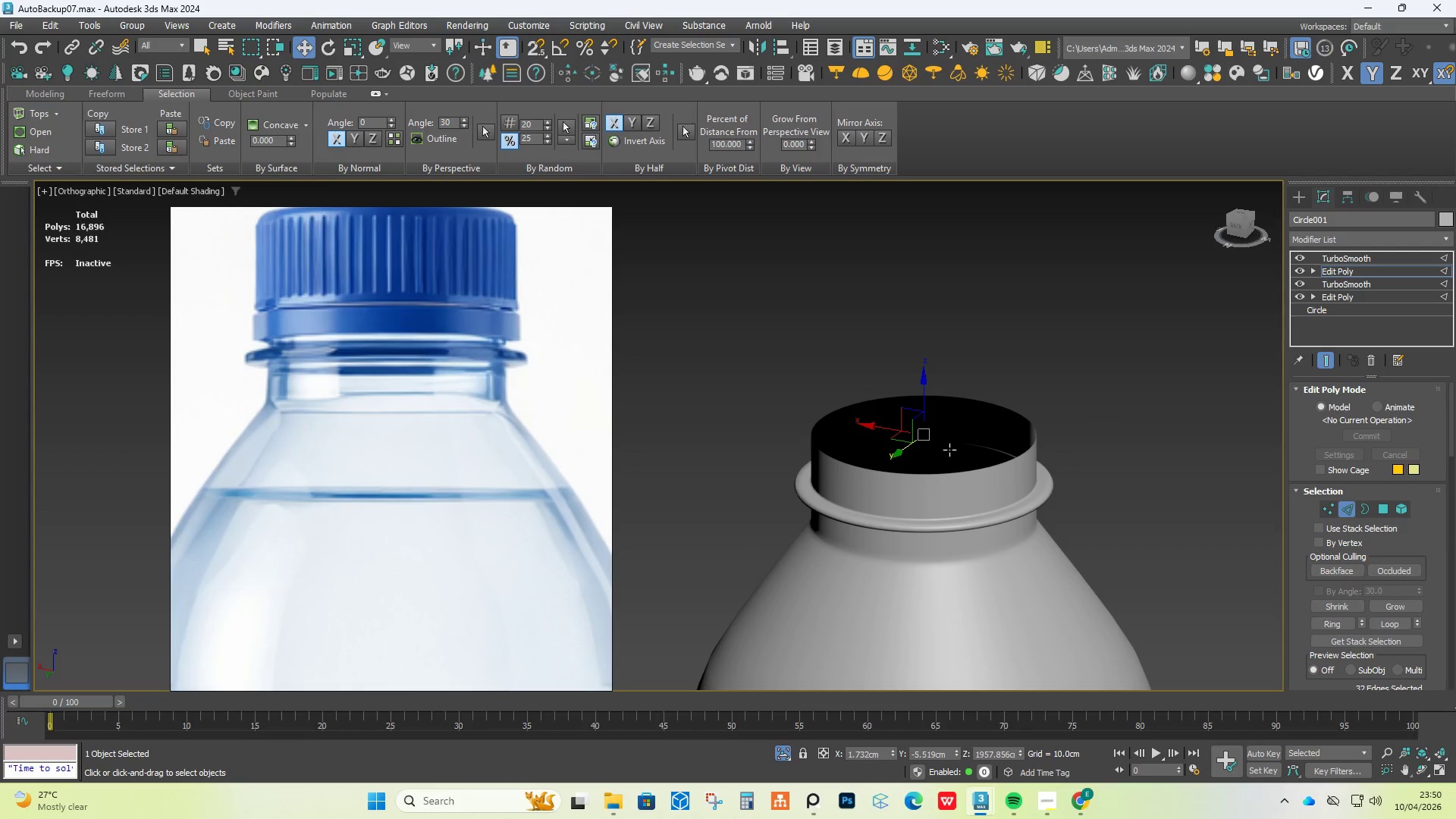 
key(R)
 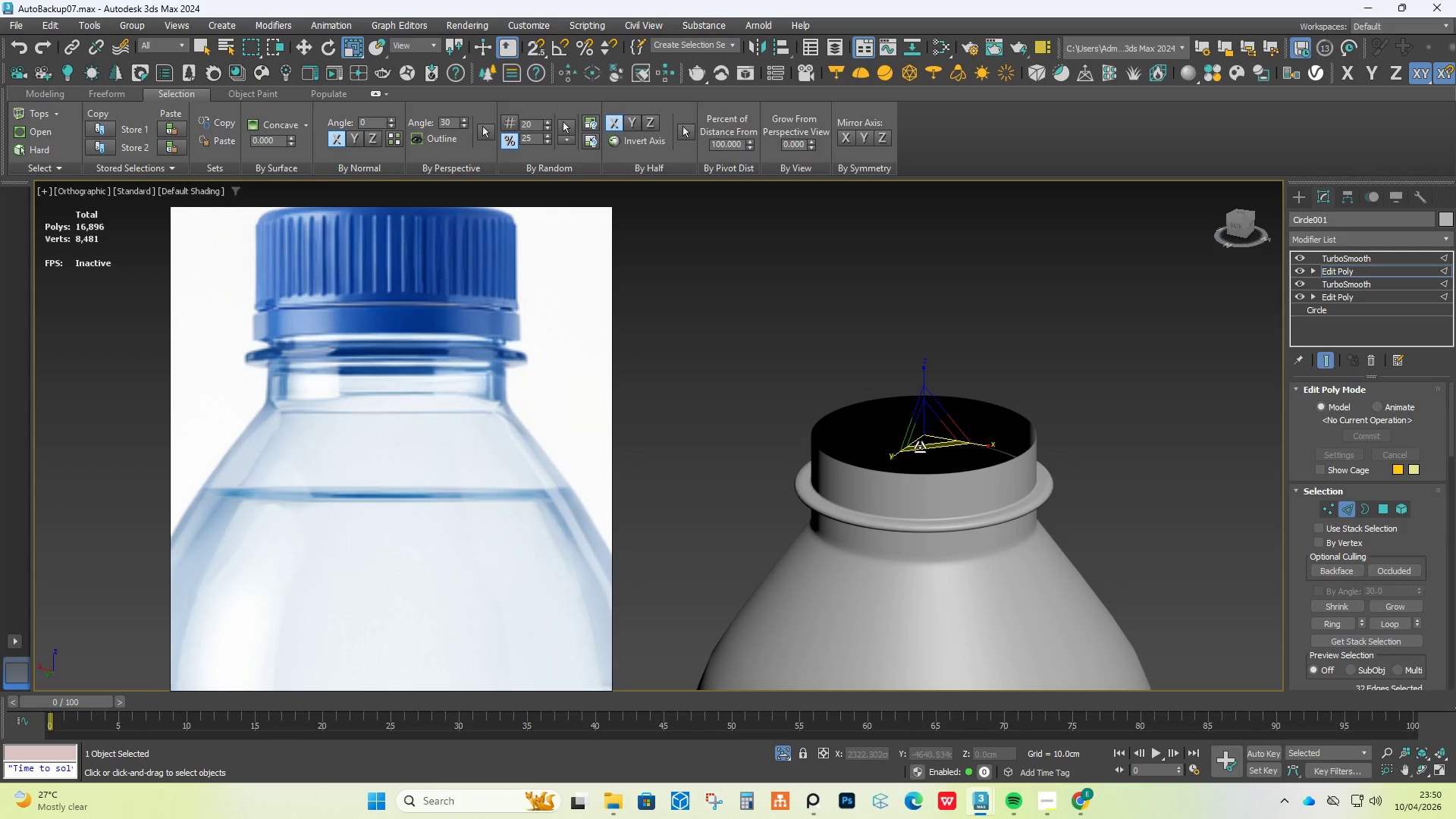 
hold_key(key=ShiftLeft, duration=0.98)
left_click_drag(start_coordinate=[921, 438], to_coordinate=[921, 444])
 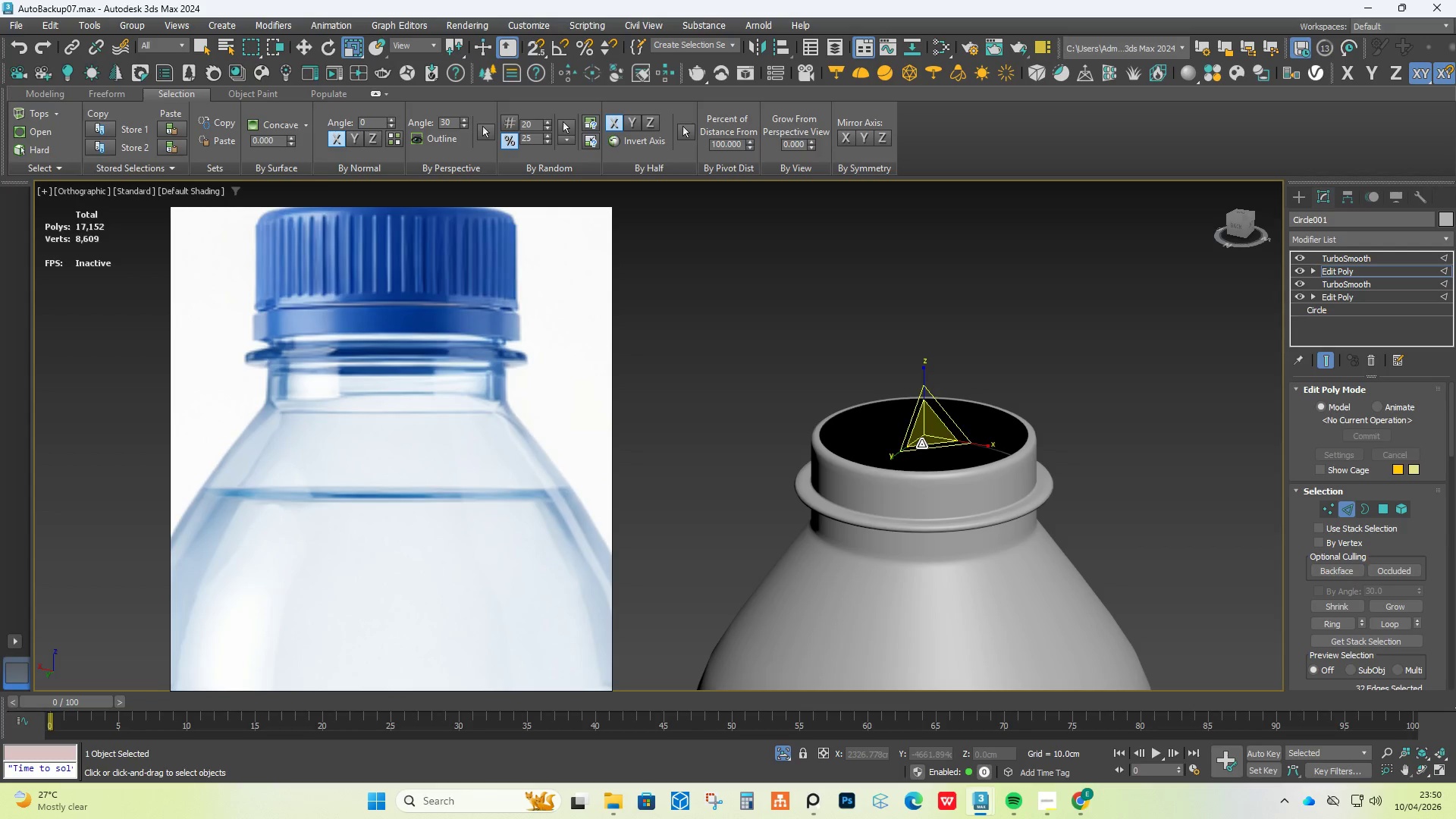 
key(Alt+AltLeft)
 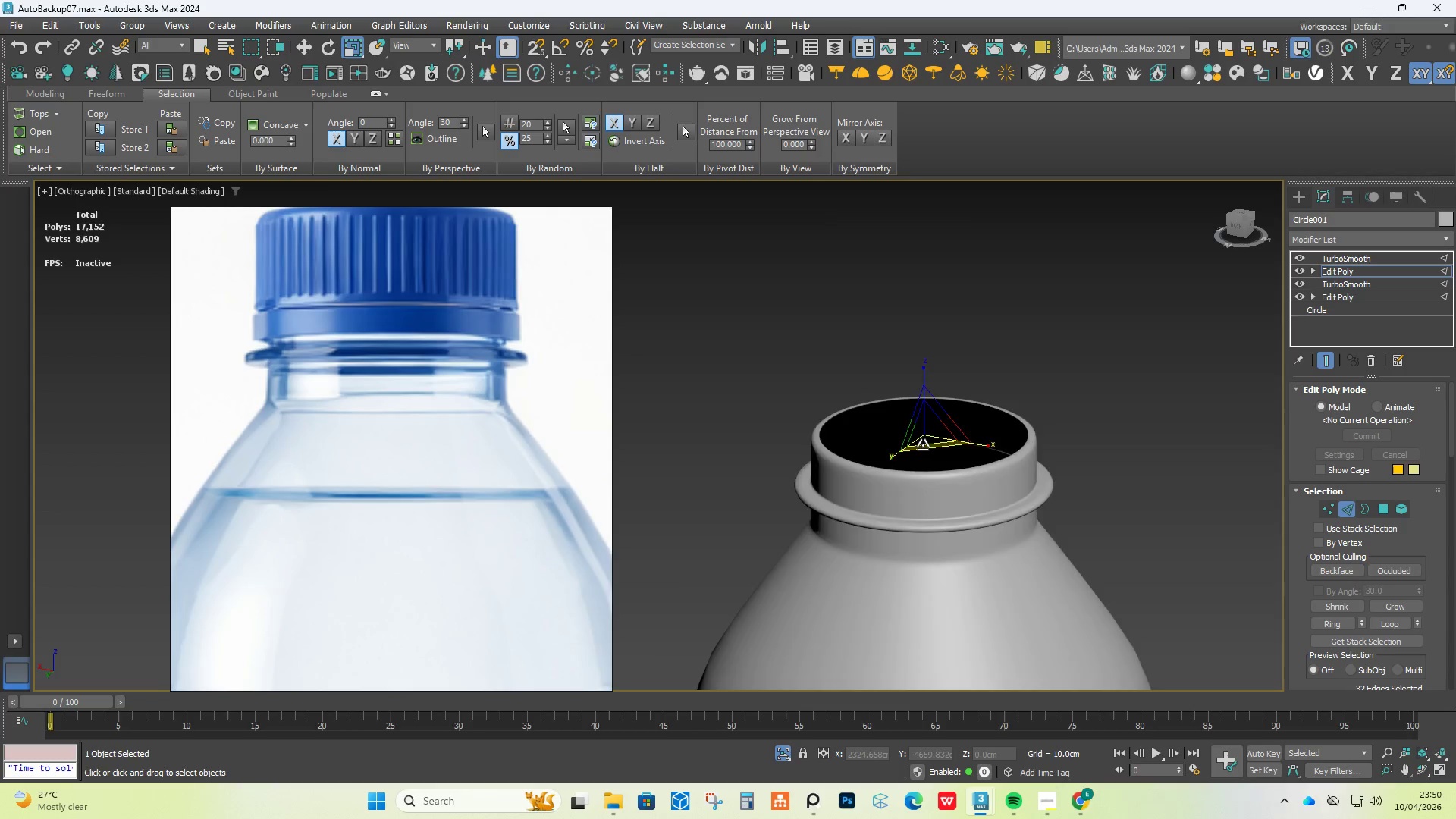 
scroll: coordinate [923, 445], scroll_direction: up, amount: 3.0
 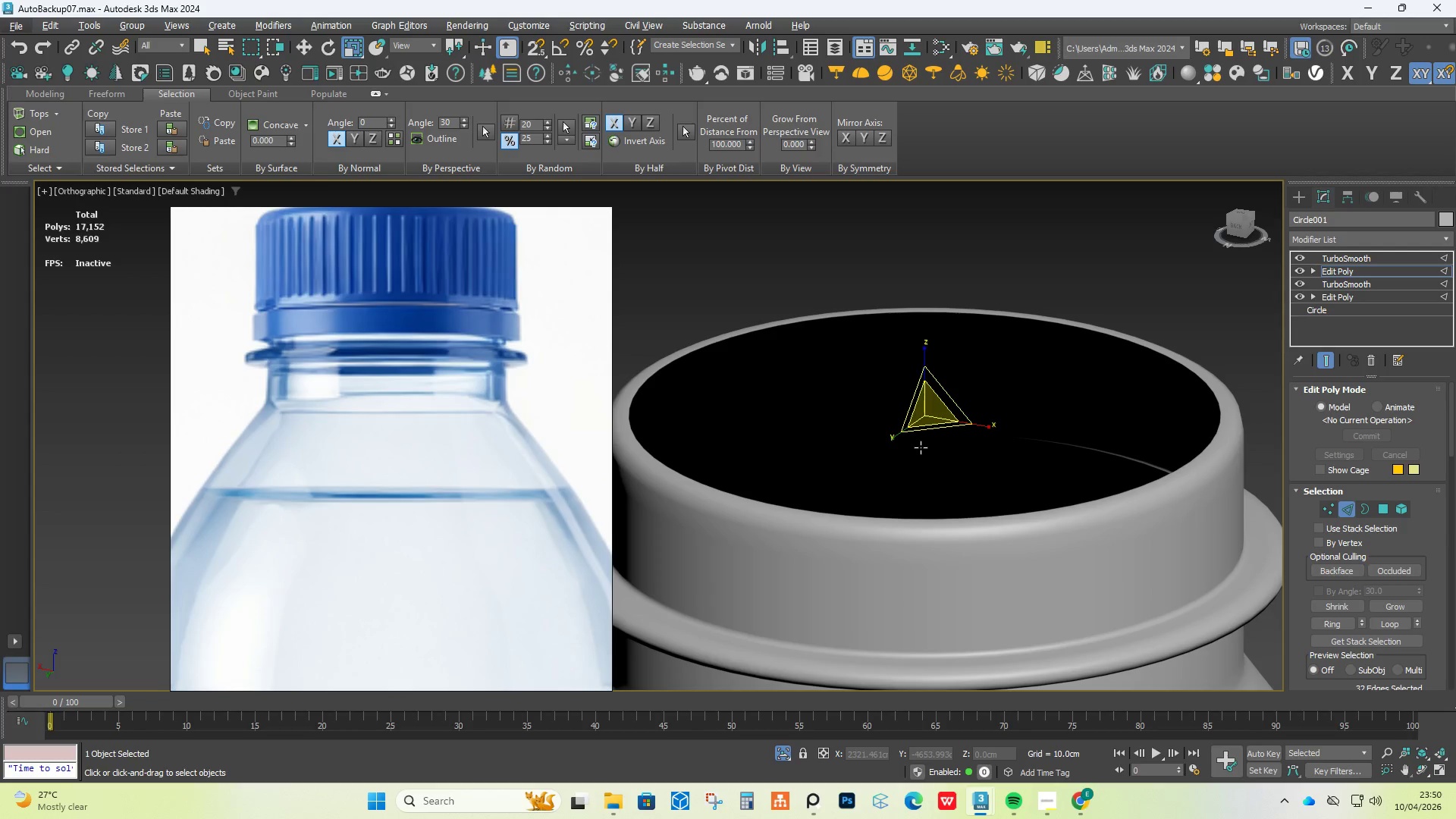 
key(W)
 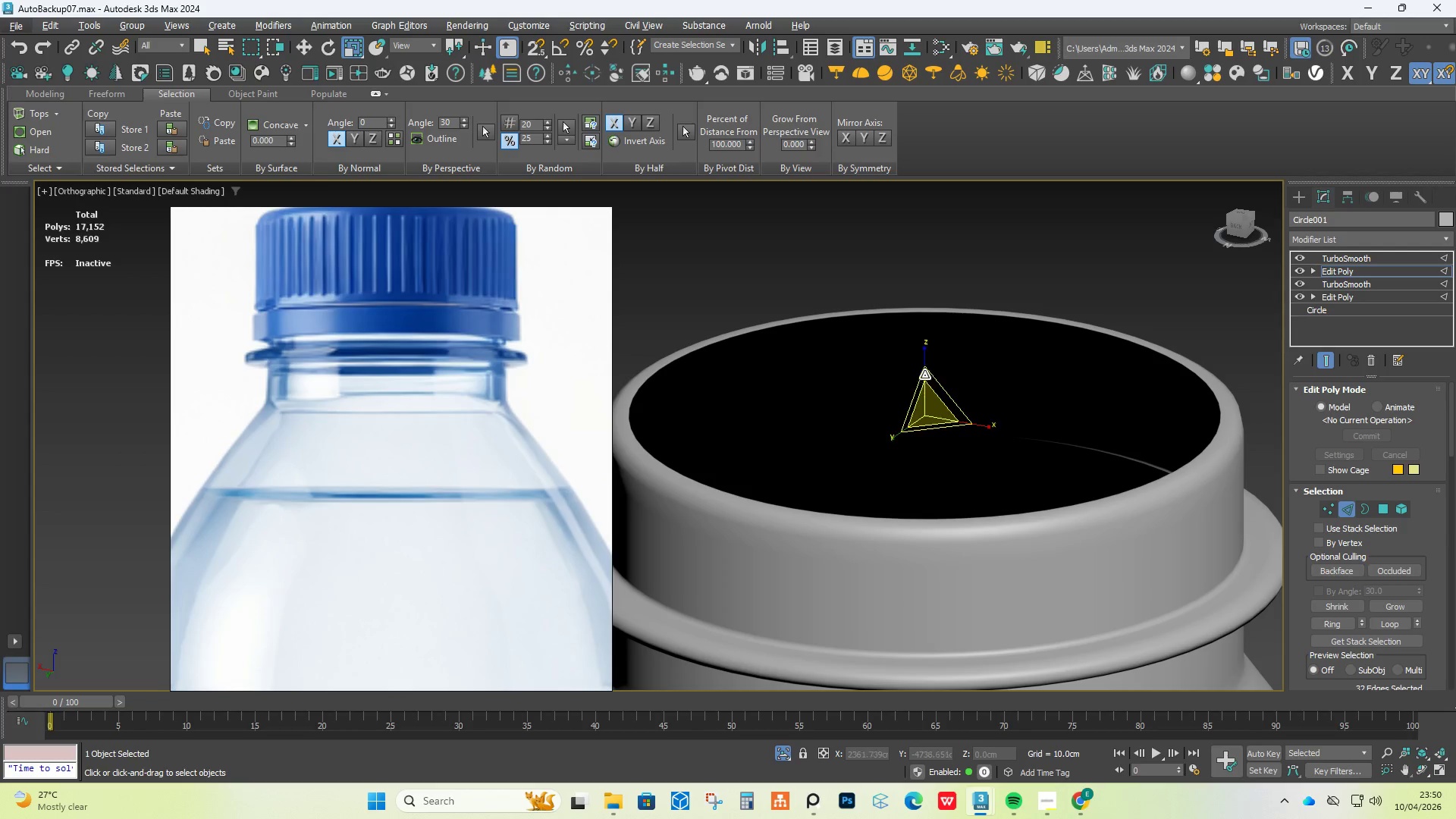 
hold_key(key=ShiftLeft, duration=1.11)
left_click_drag(start_coordinate=[924, 362], to_coordinate=[921, 383])
 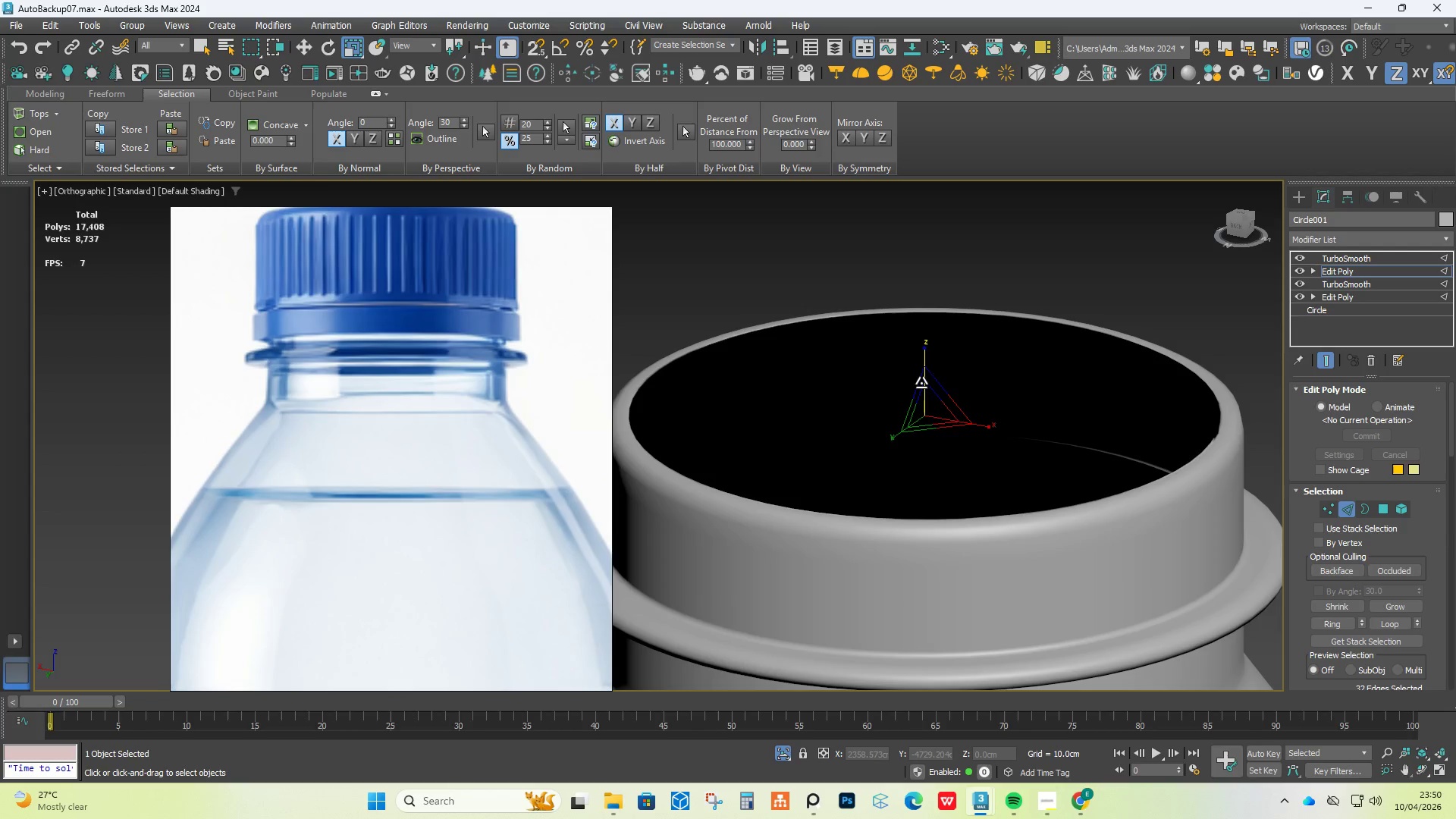 
key(Control+ControlLeft)
 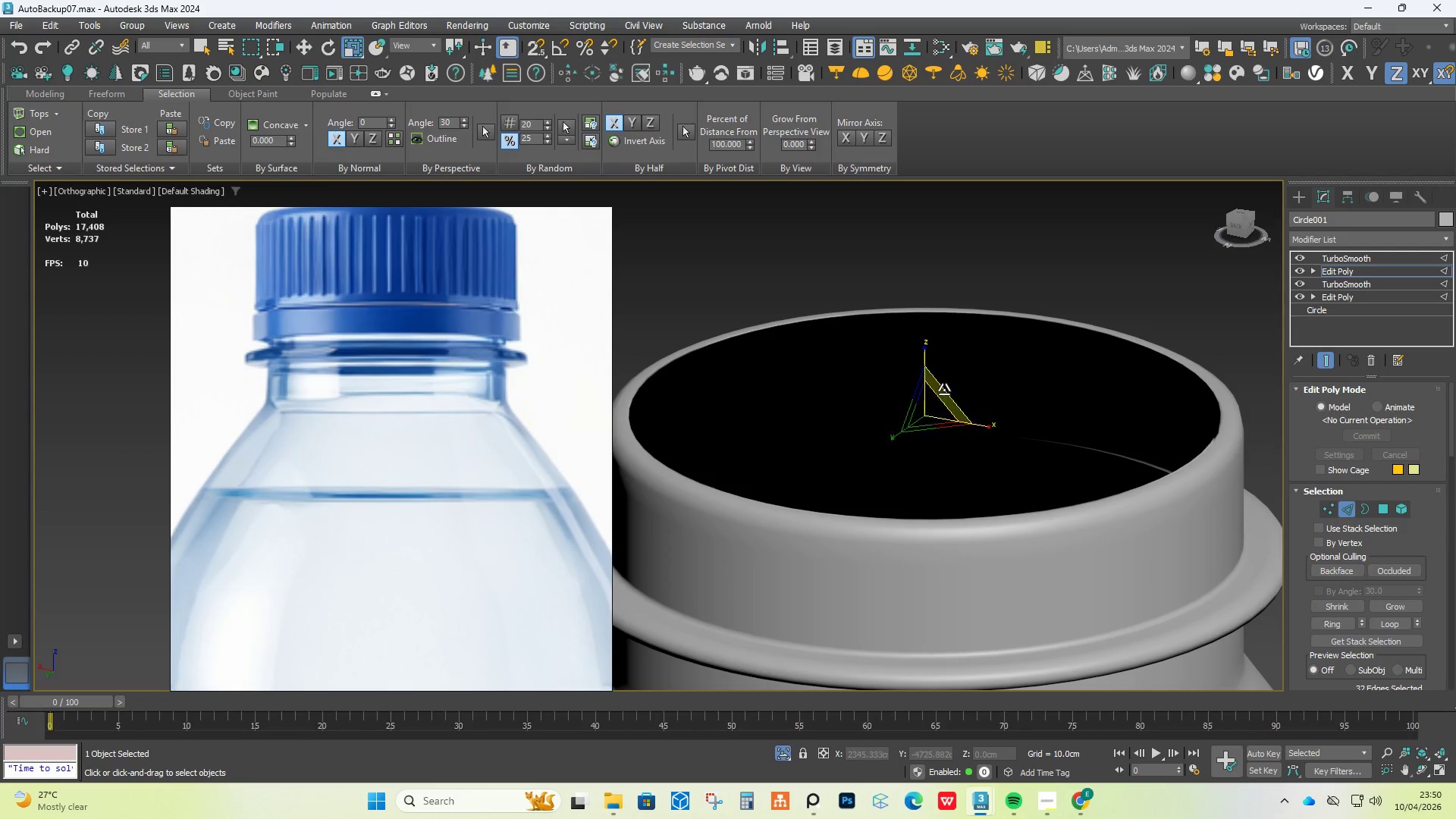 
right_click([944, 390])
 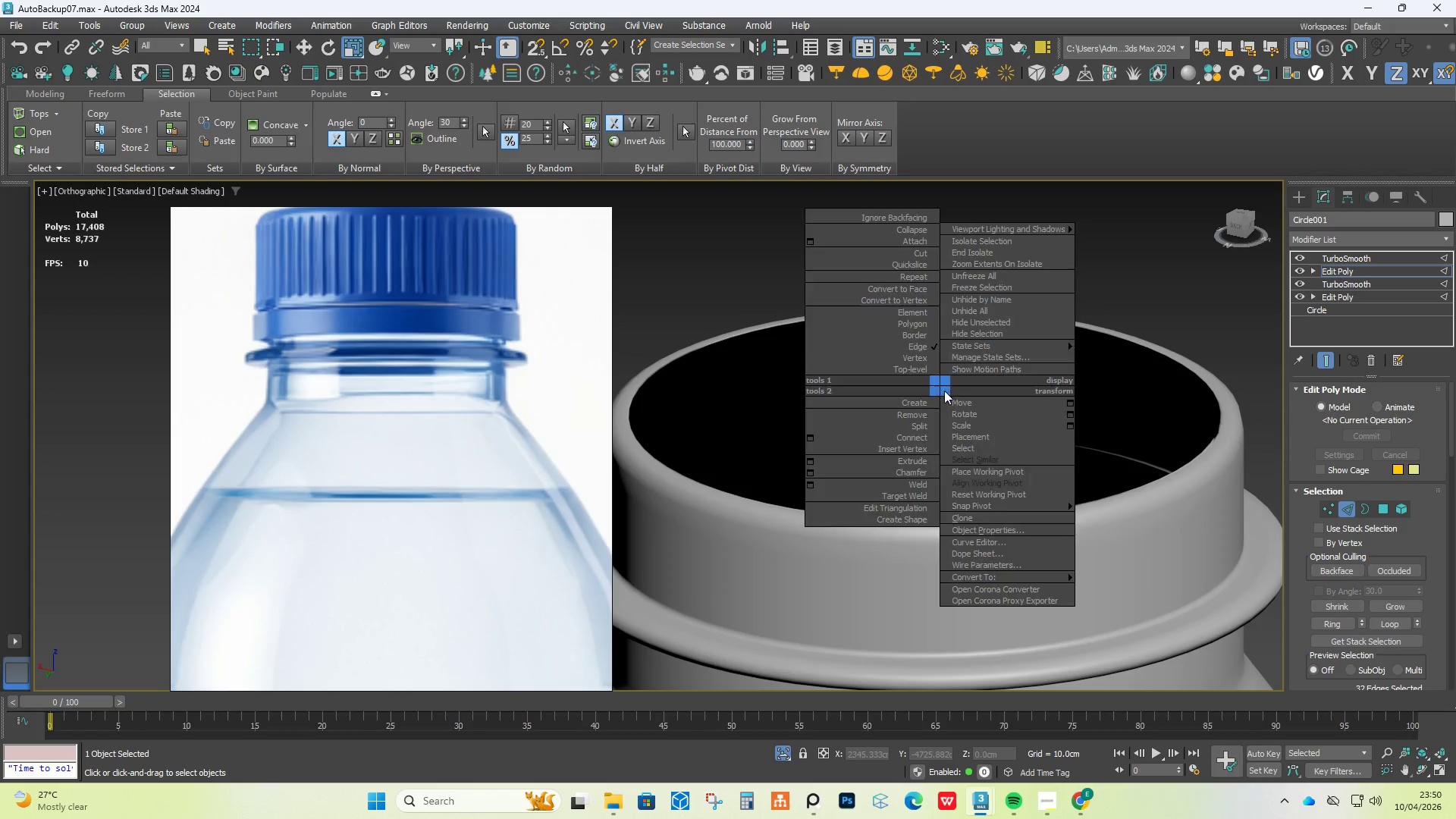 
hold_key(key=ControlLeft, duration=0.31)
 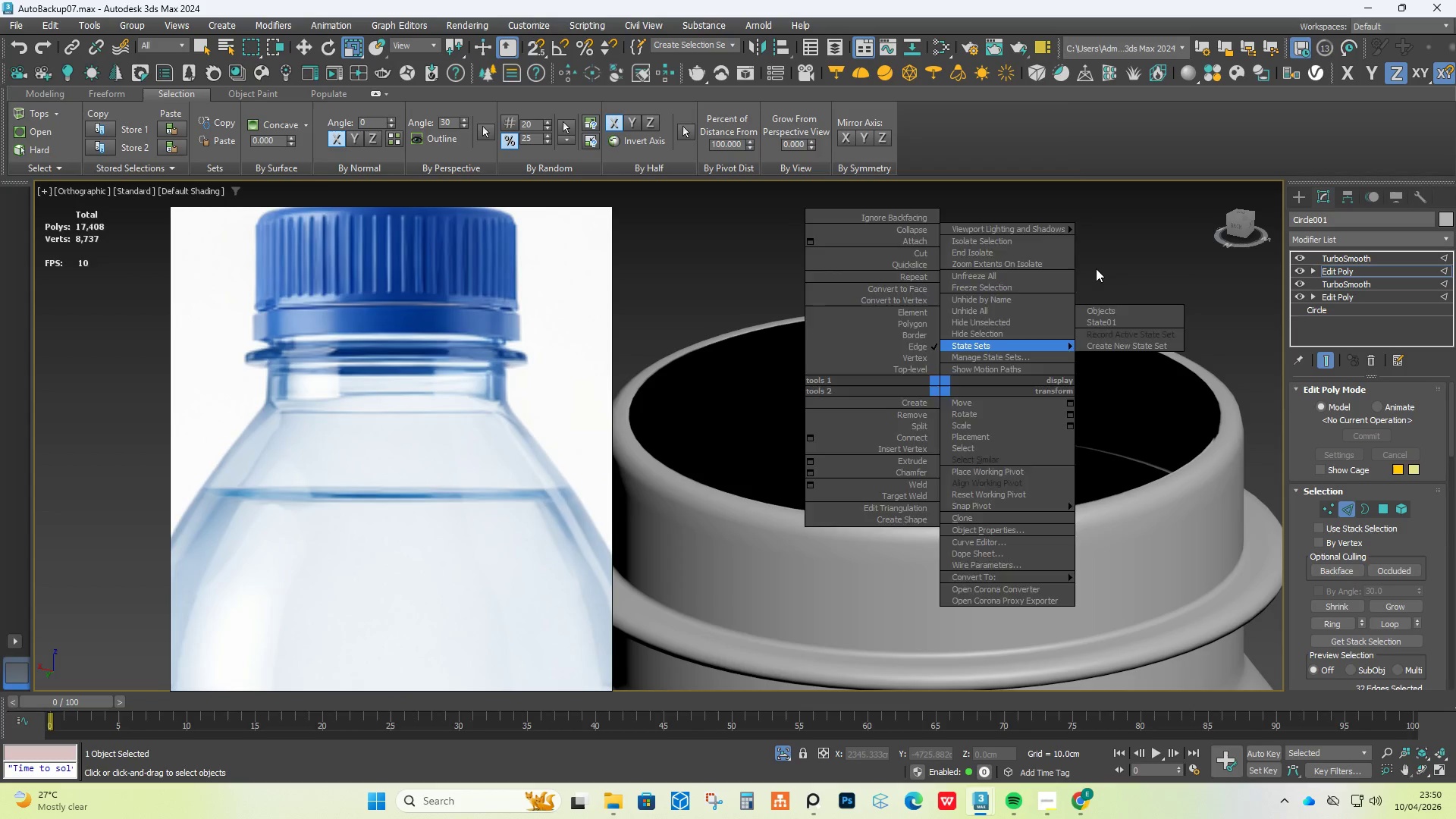 
left_click([1097, 268])
 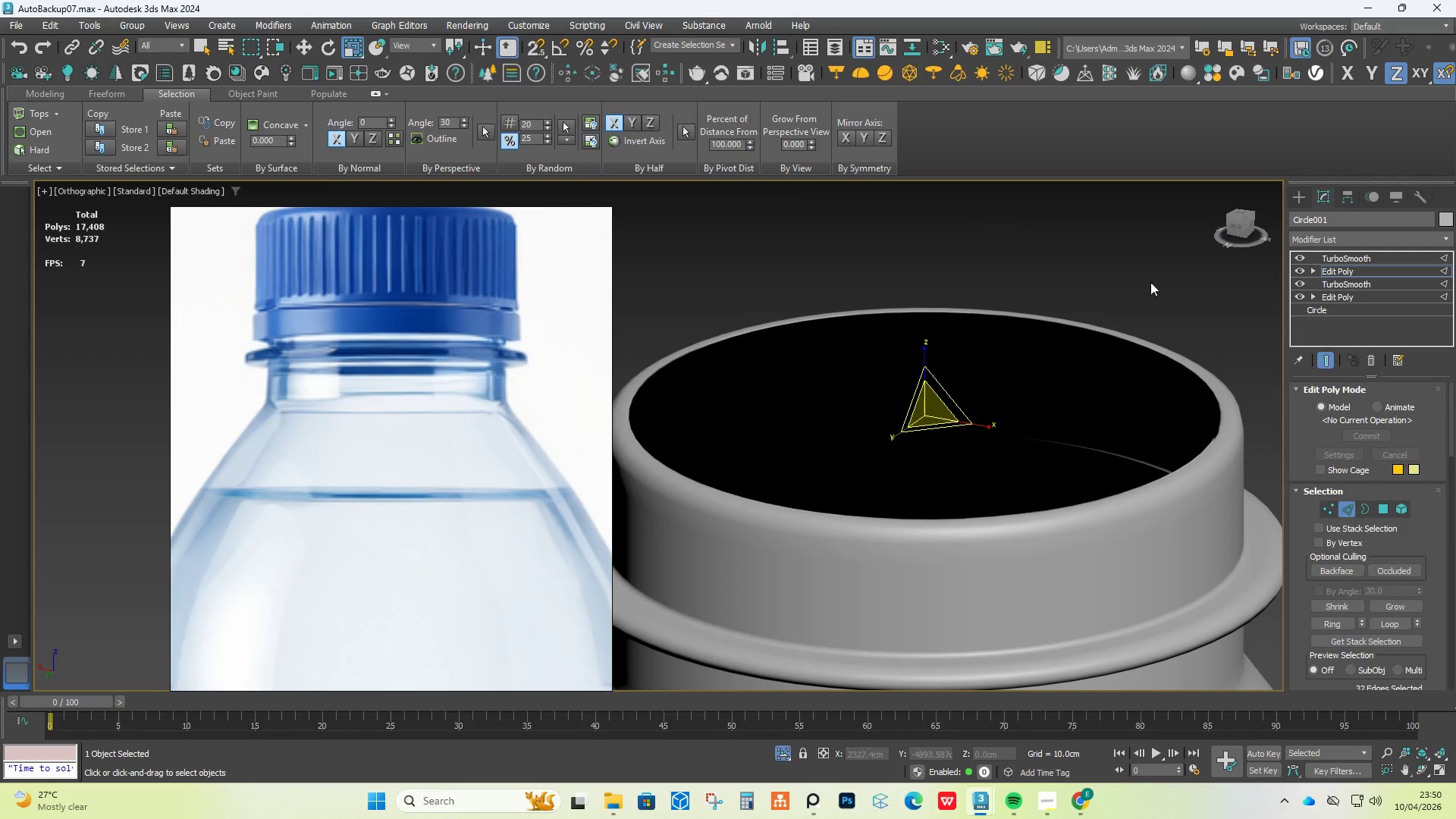 
key(Control+Z)
 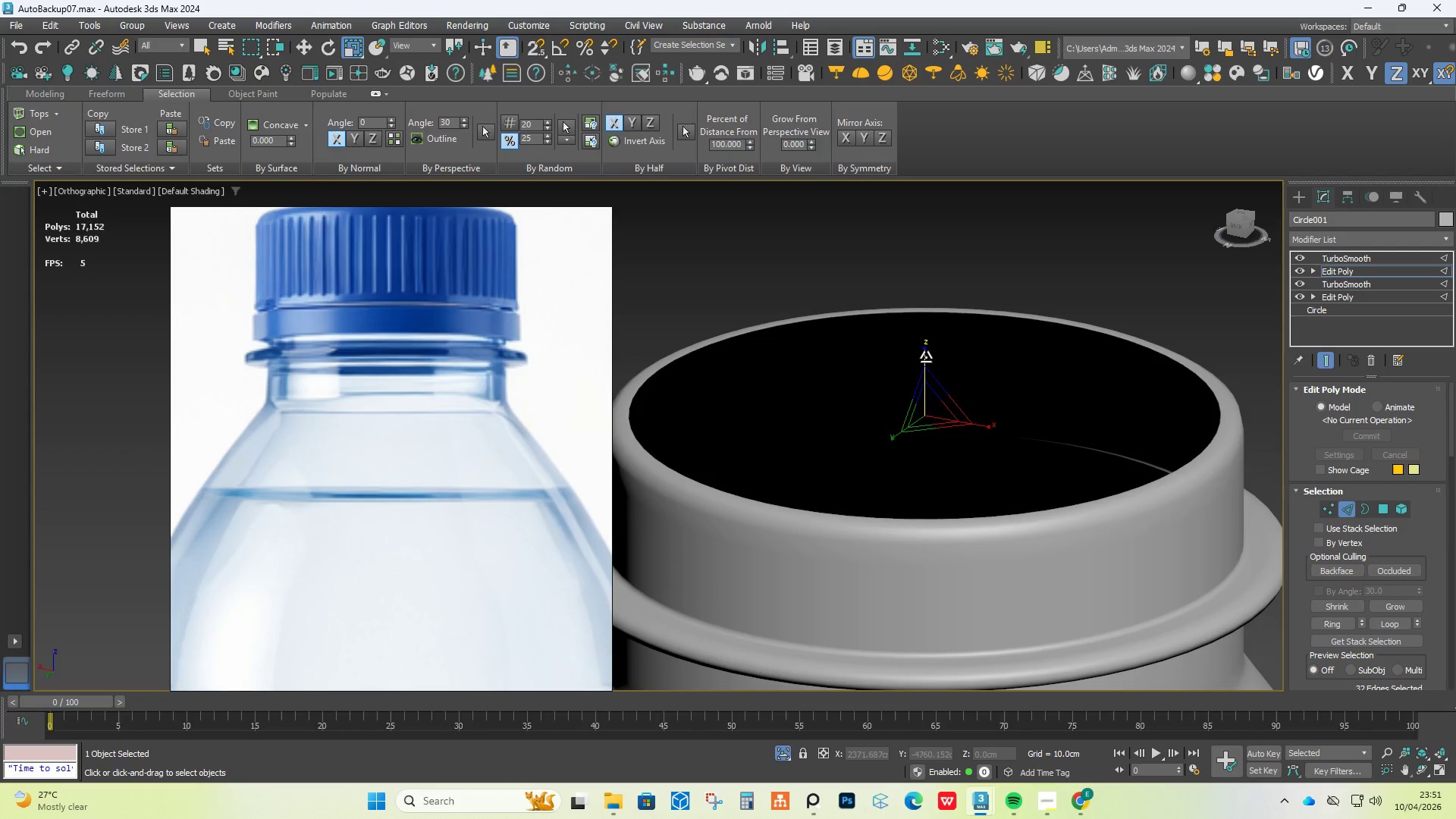 
key(Control+Z)
 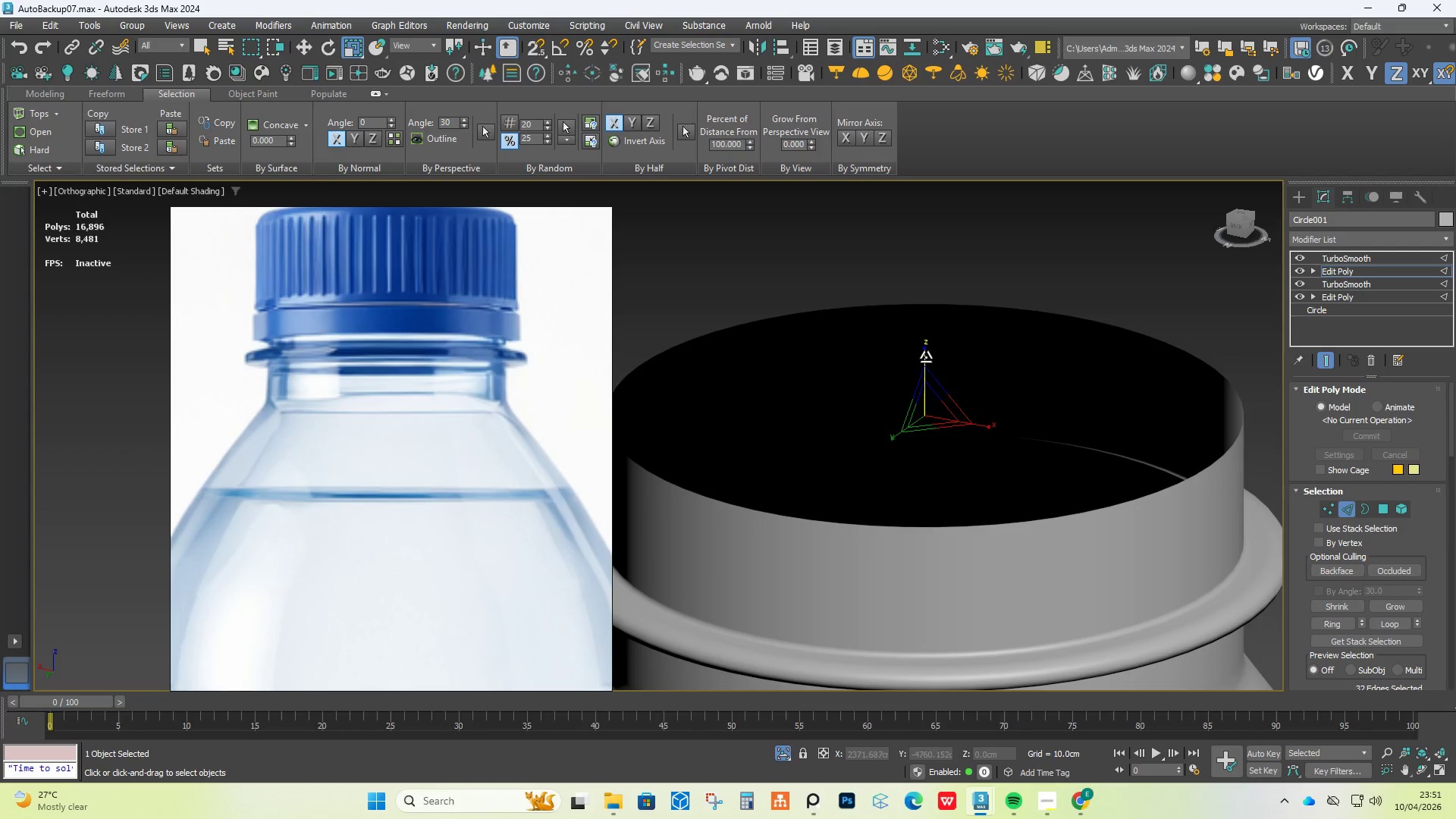 
key(Control+Y)
 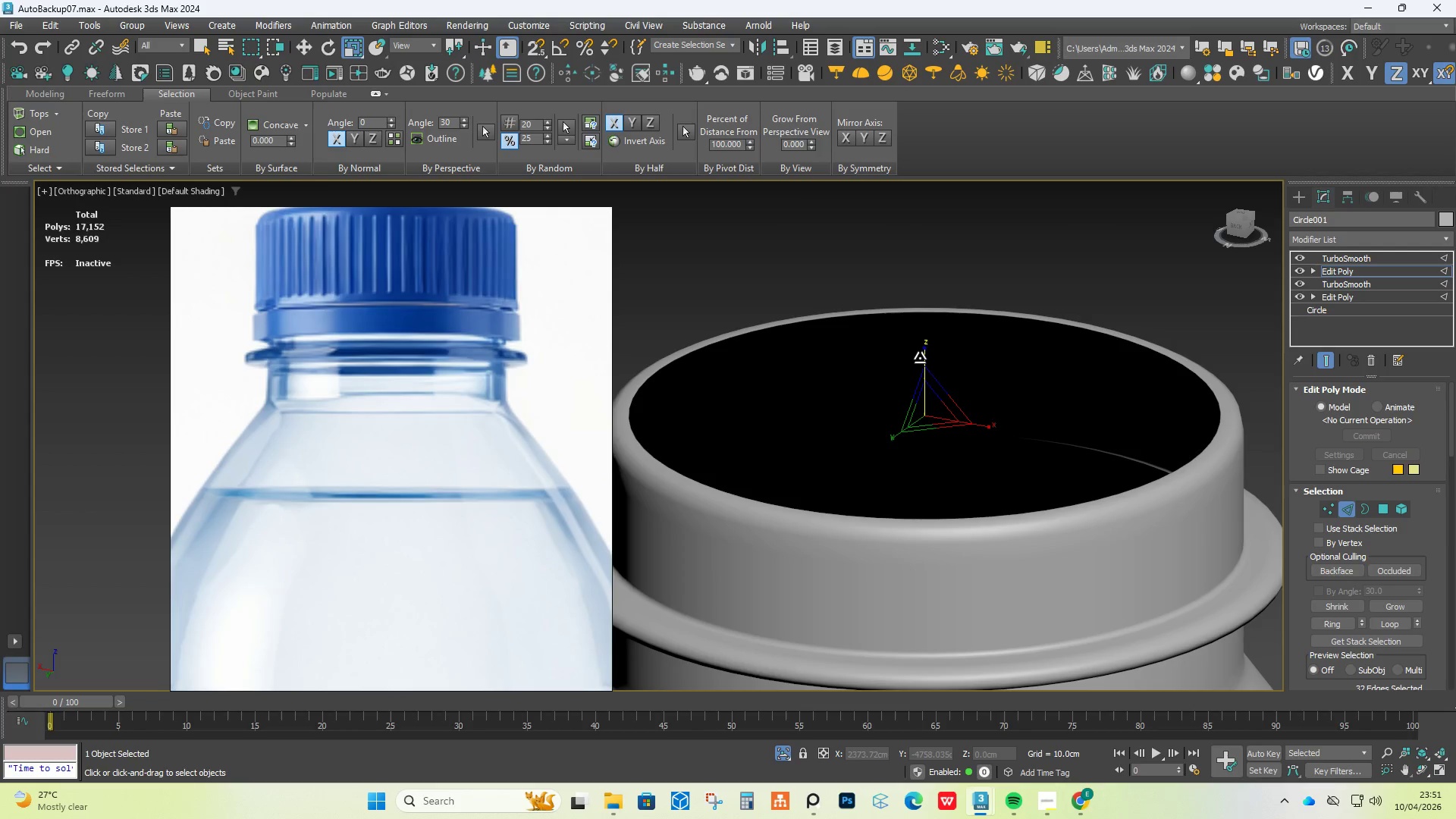 
key(W)
 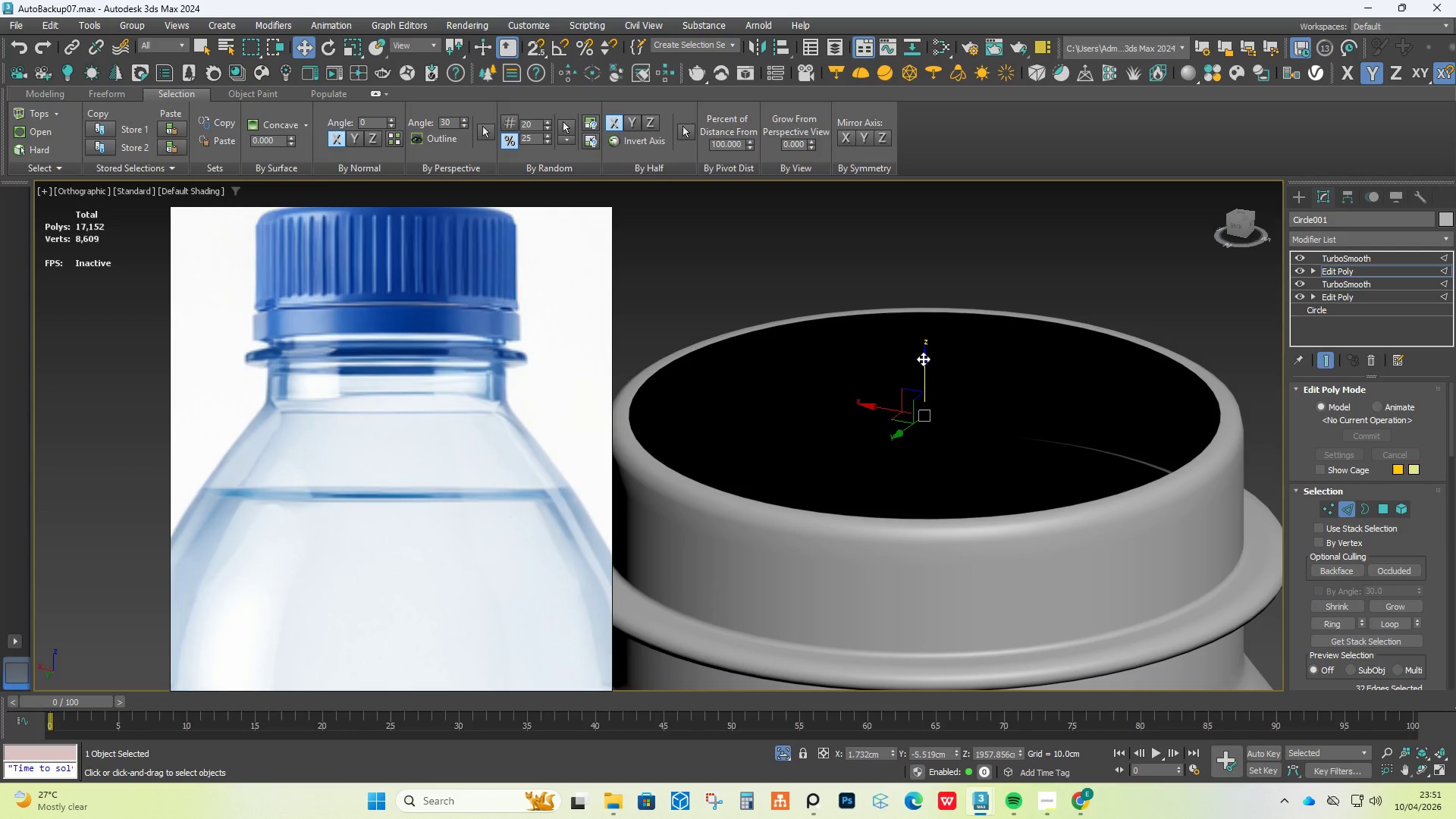 
hold_key(key=ShiftLeft, duration=1.5)
left_click_drag(start_coordinate=[923, 359], to_coordinate=[912, 586])
 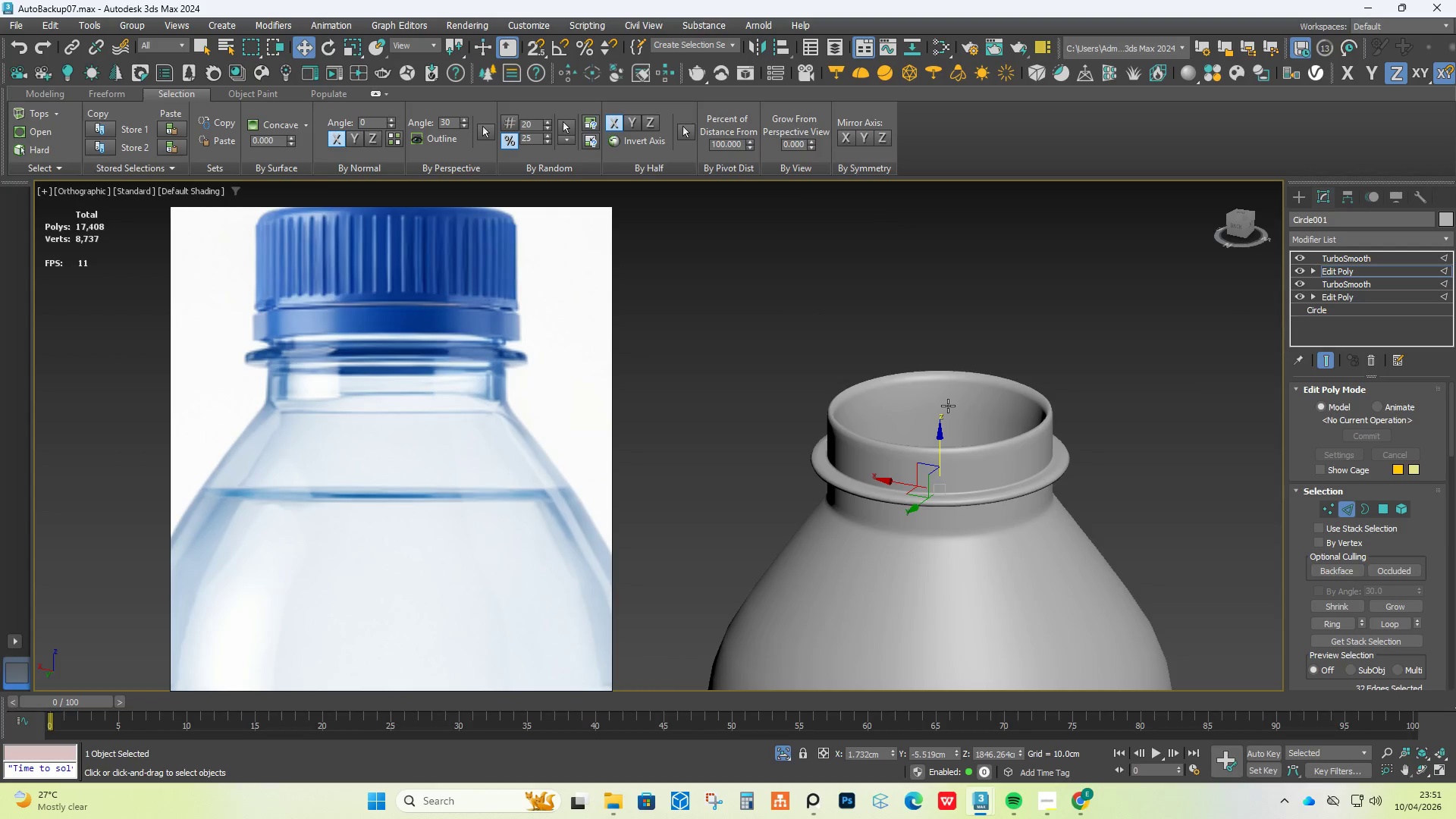 
hold_key(key=ShiftLeft, duration=1.53)
 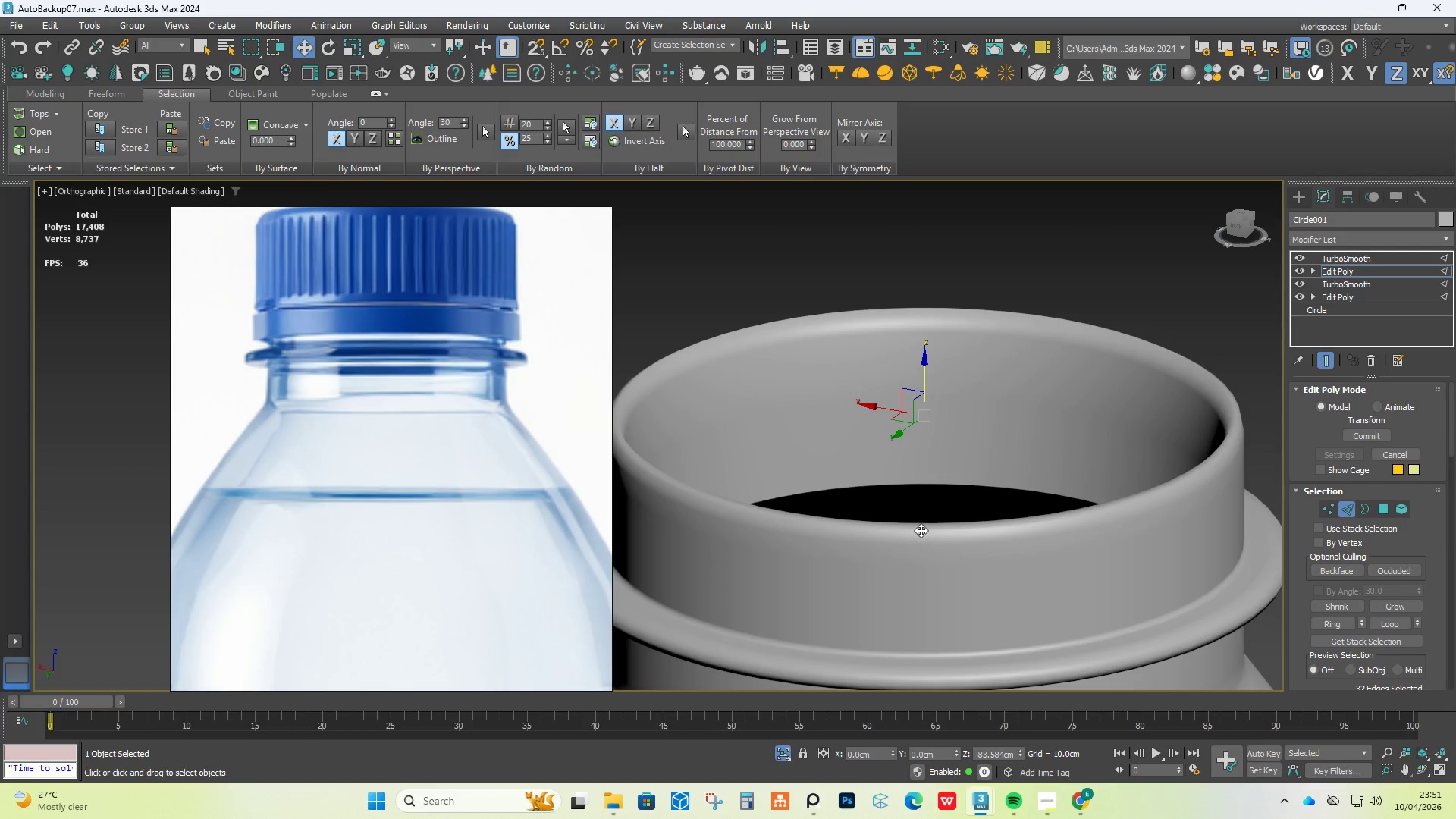 
hold_key(key=ShiftLeft, duration=1.52)
 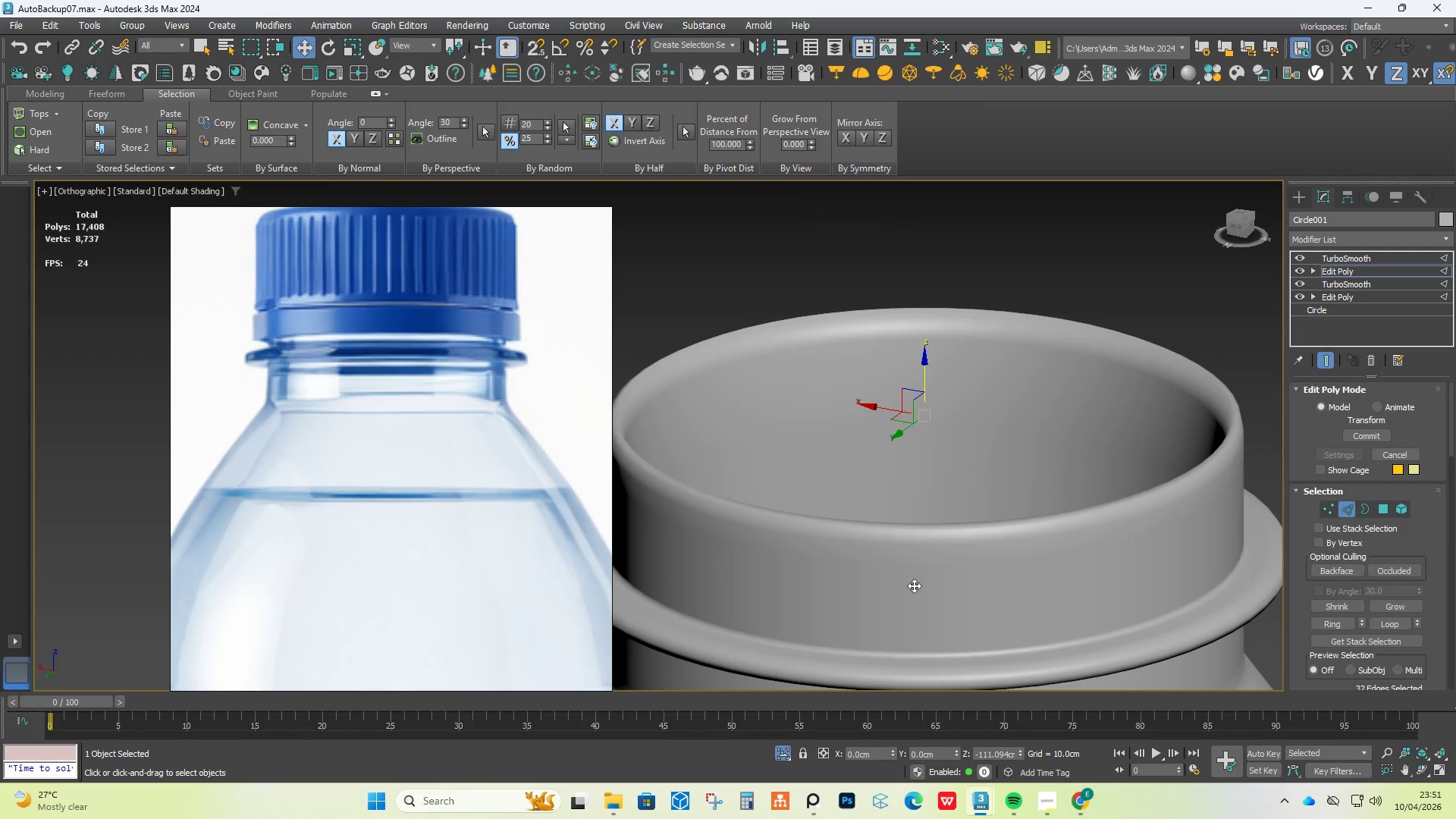 
key(Shift+ShiftLeft)
 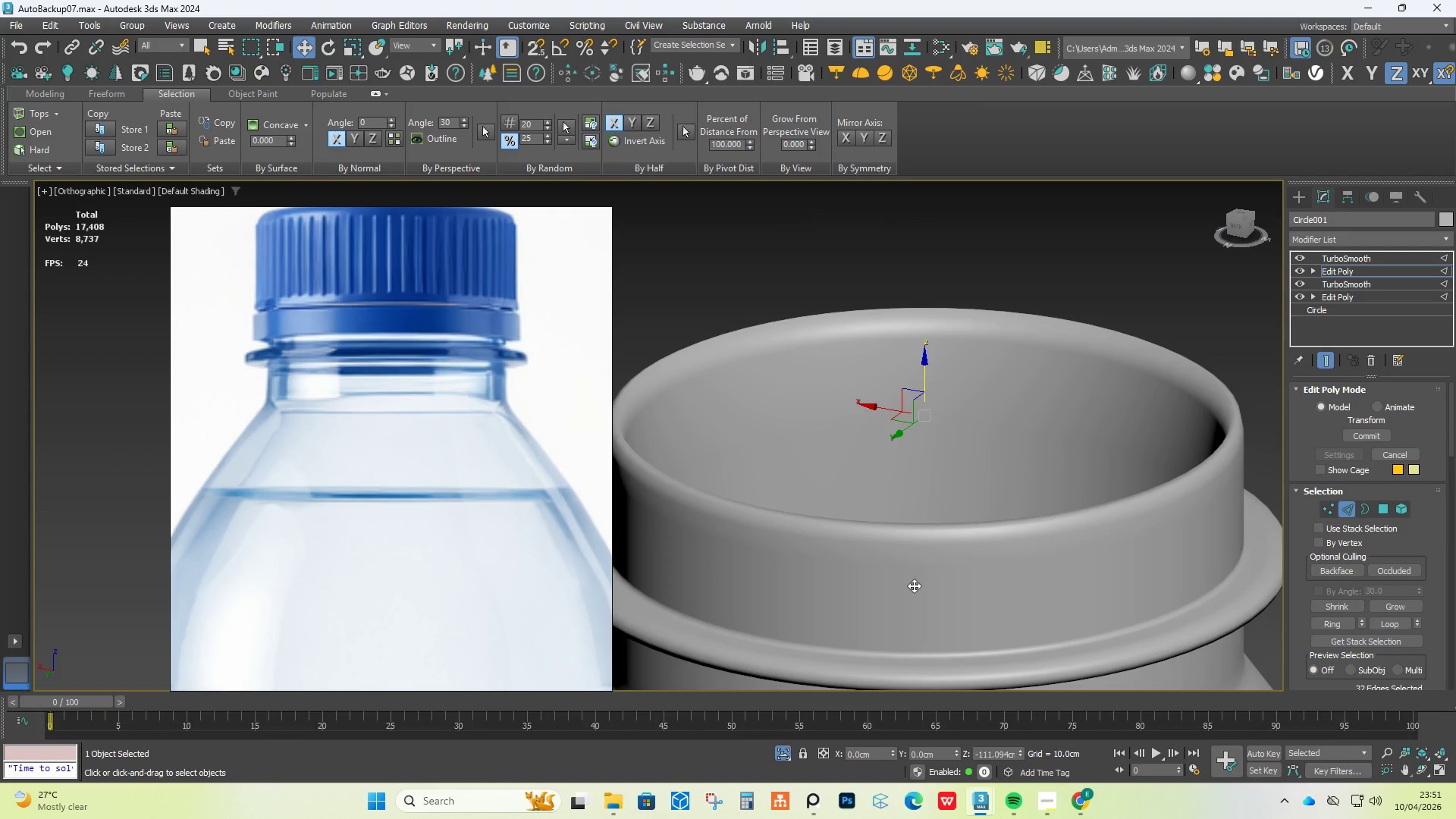 
key(Shift+ShiftLeft)
 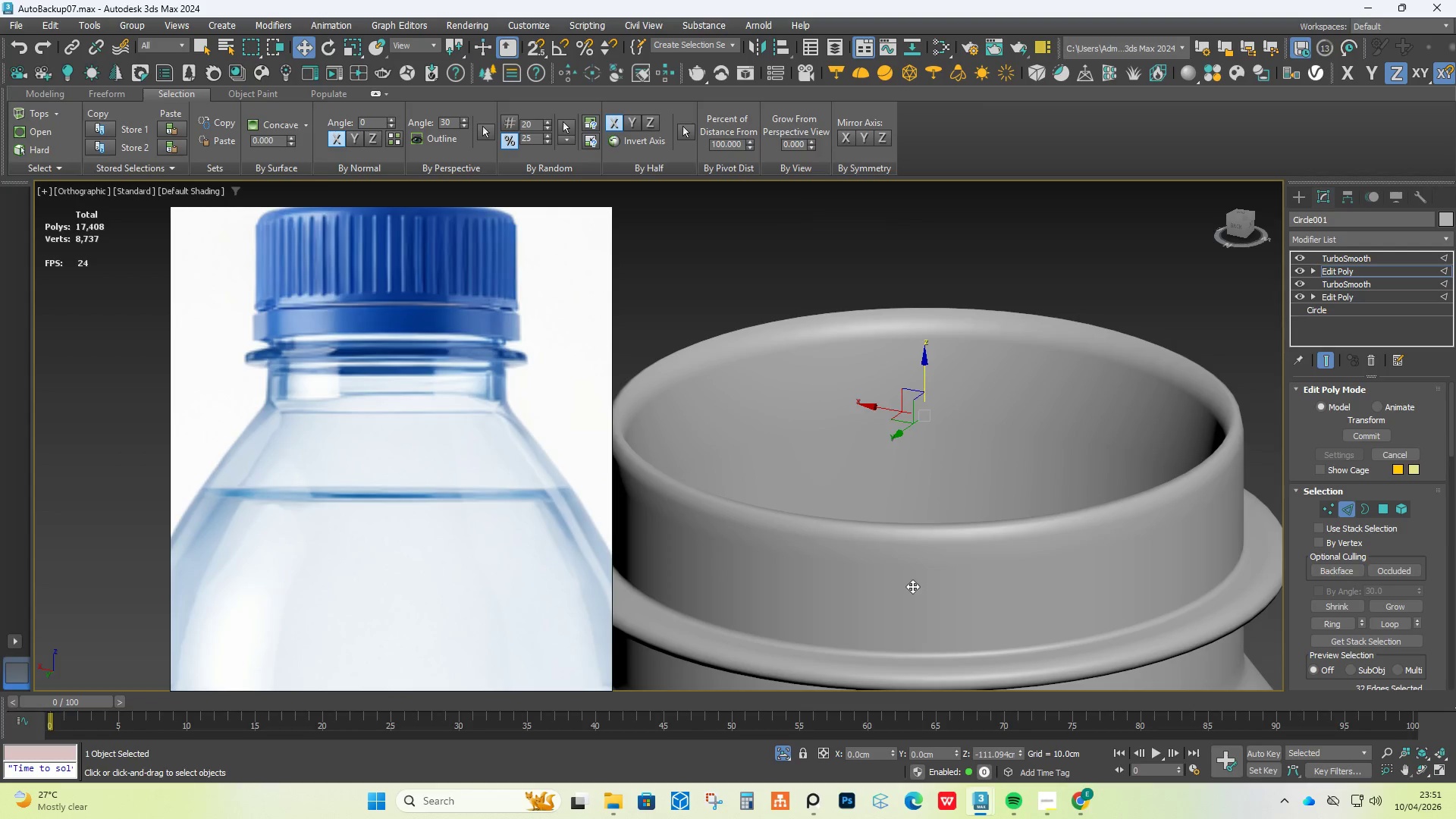 
key(Shift+ShiftLeft)
 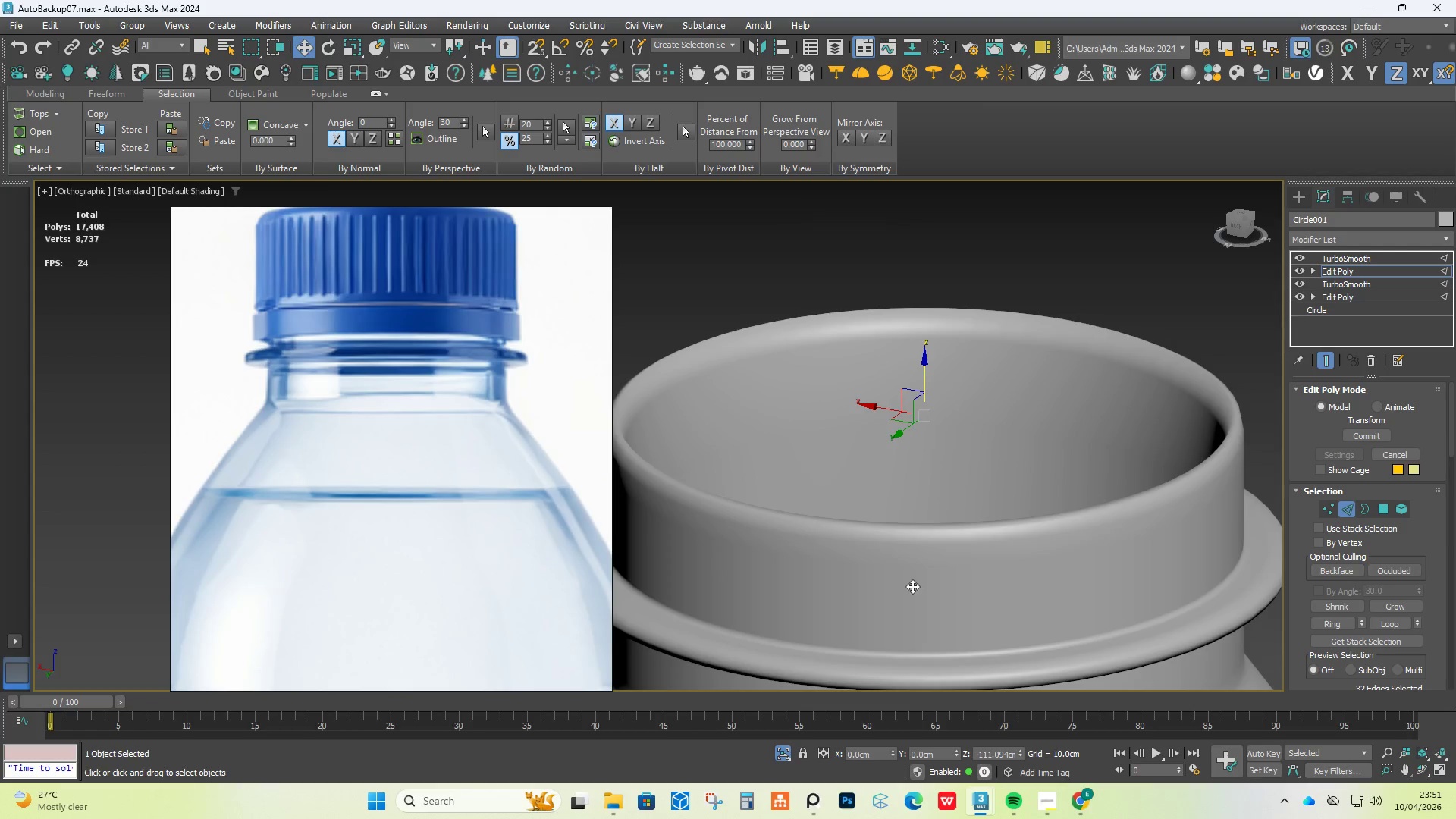 
key(Shift+ShiftLeft)
 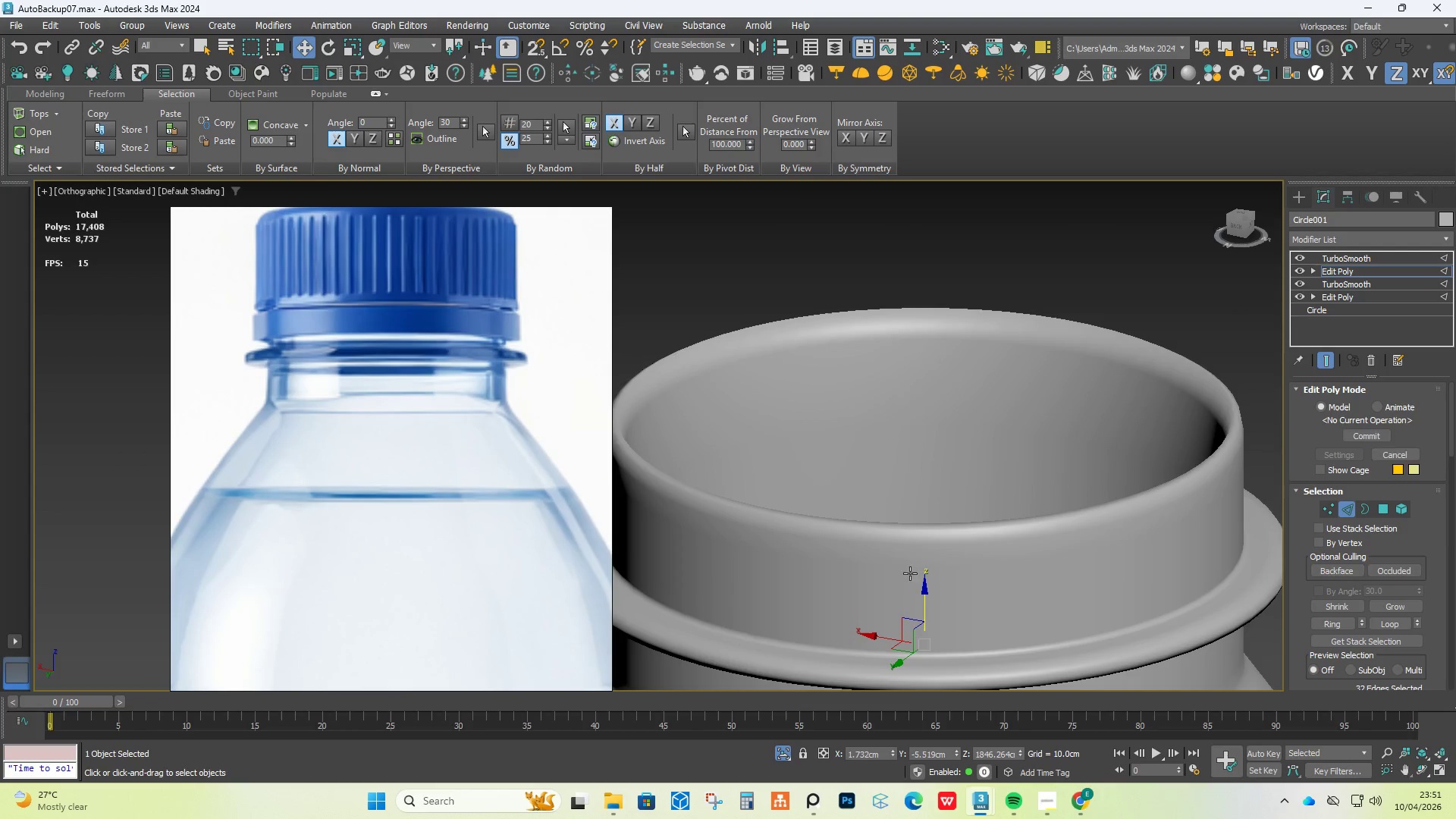 
key(Shift+ShiftLeft)
 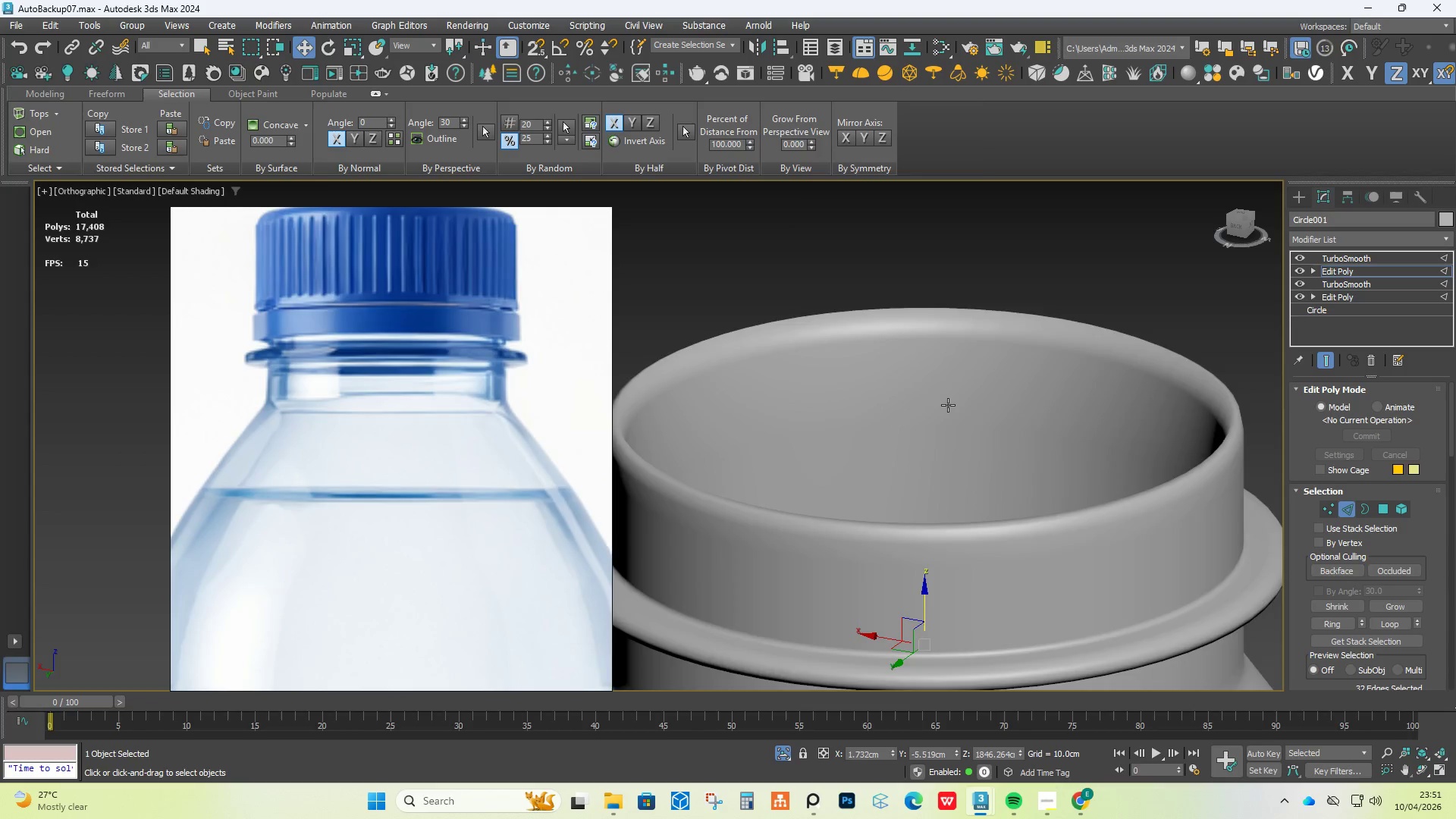 
hold_key(key=AltLeft, duration=0.64)
 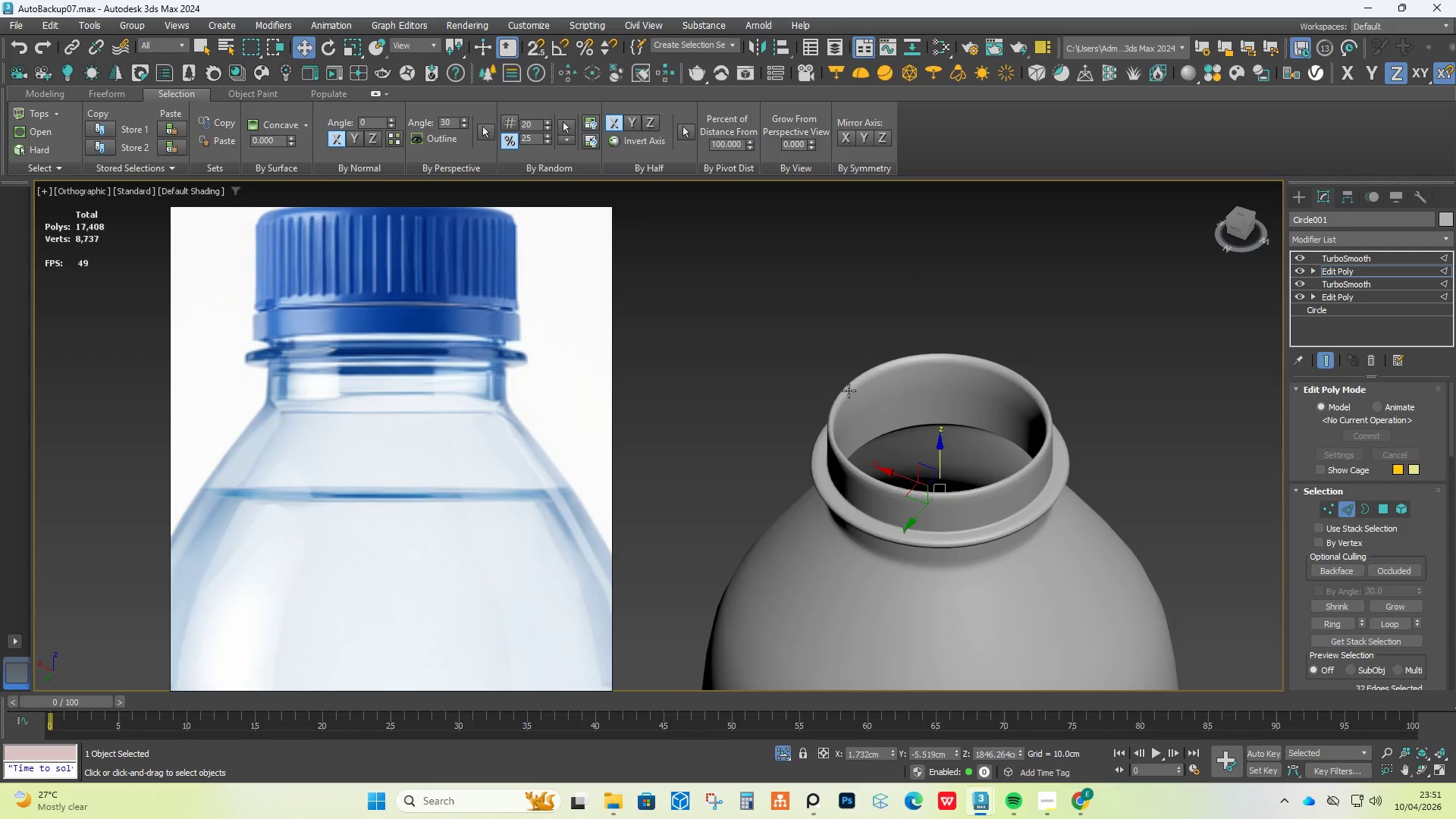 
scroll: coordinate [948, 405], scroll_direction: down, amount: 3.0
 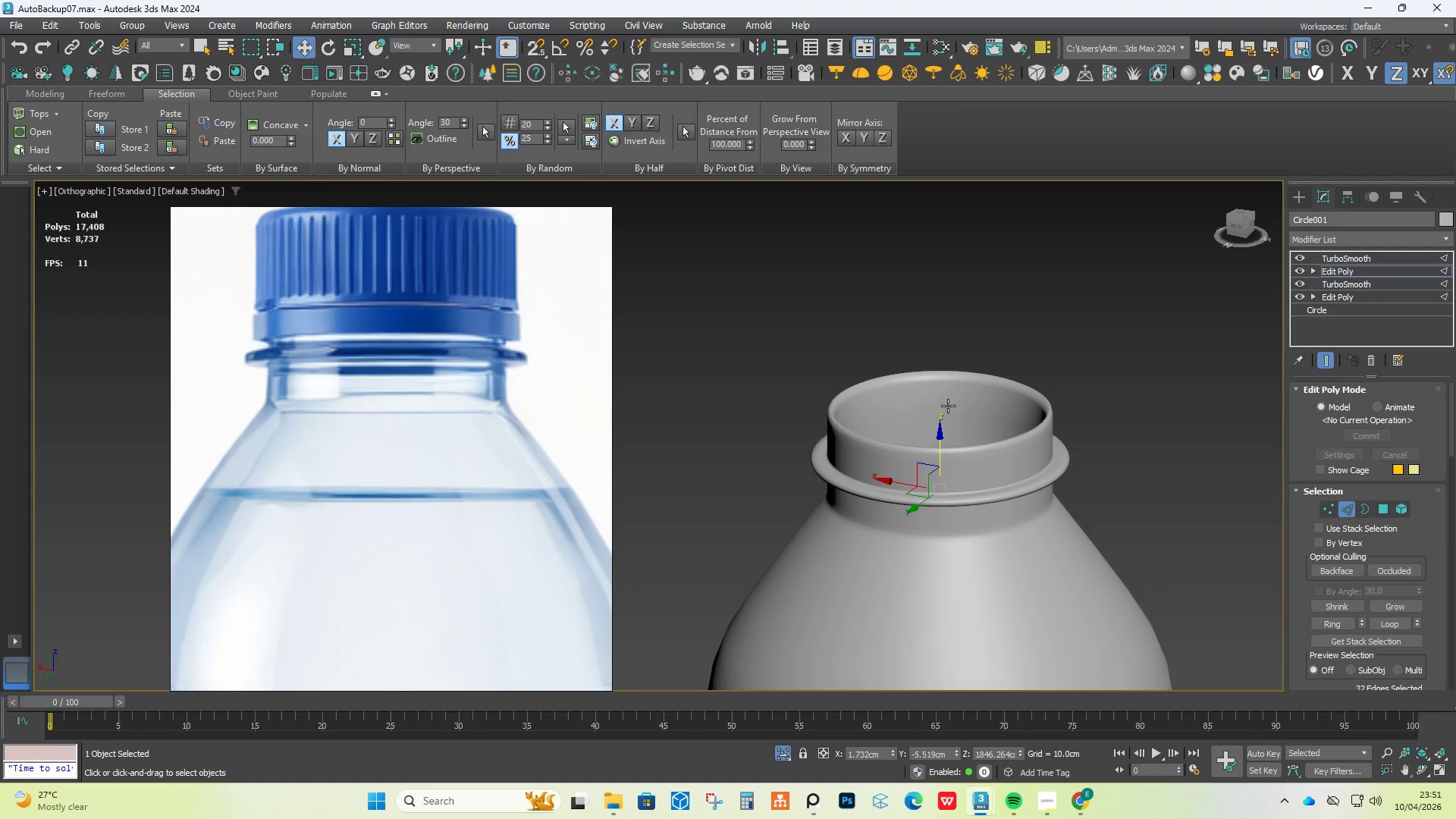 
scroll: coordinate [849, 391], scroll_direction: up, amount: 3.0
 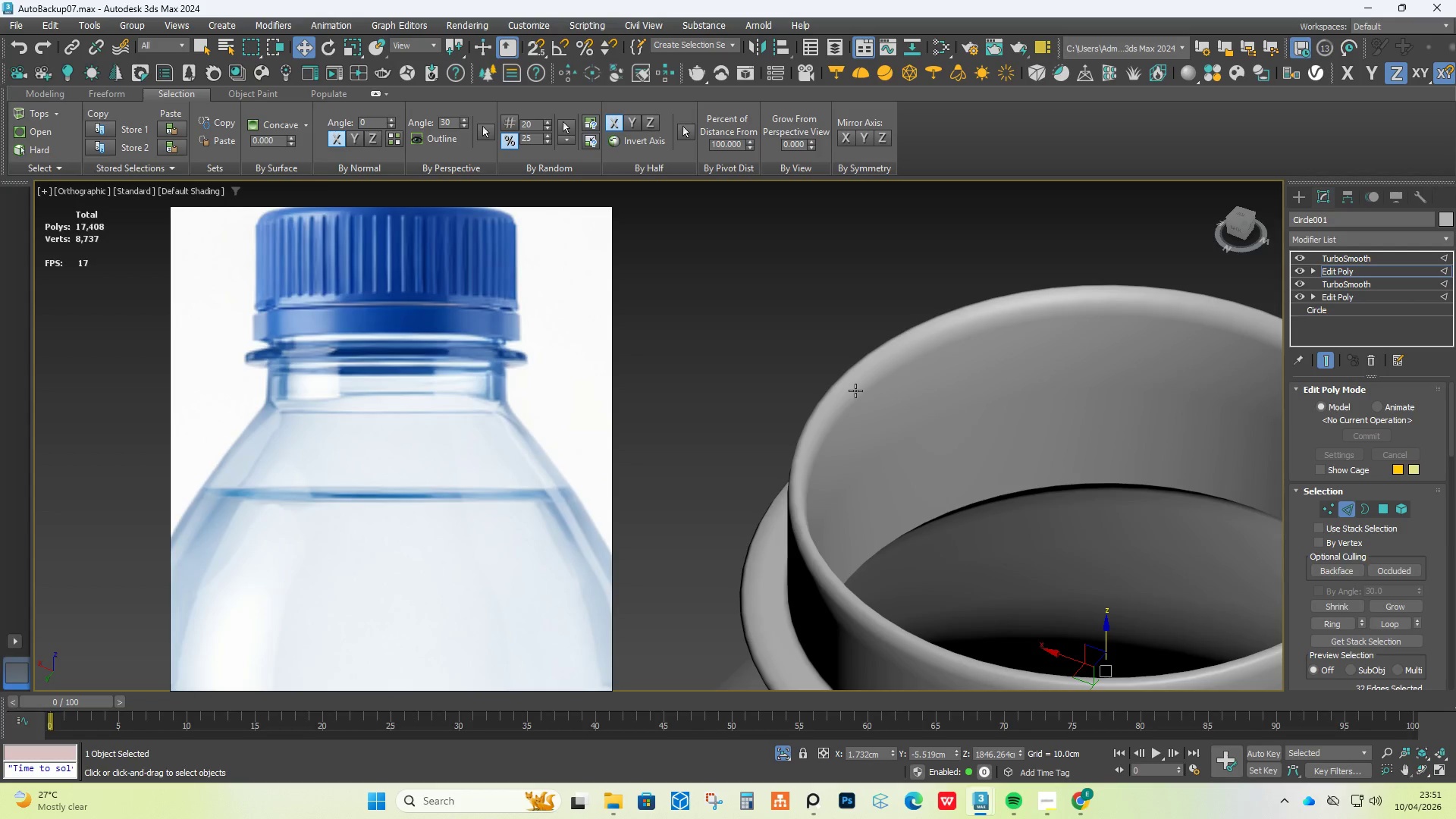 
key(Alt+1)
 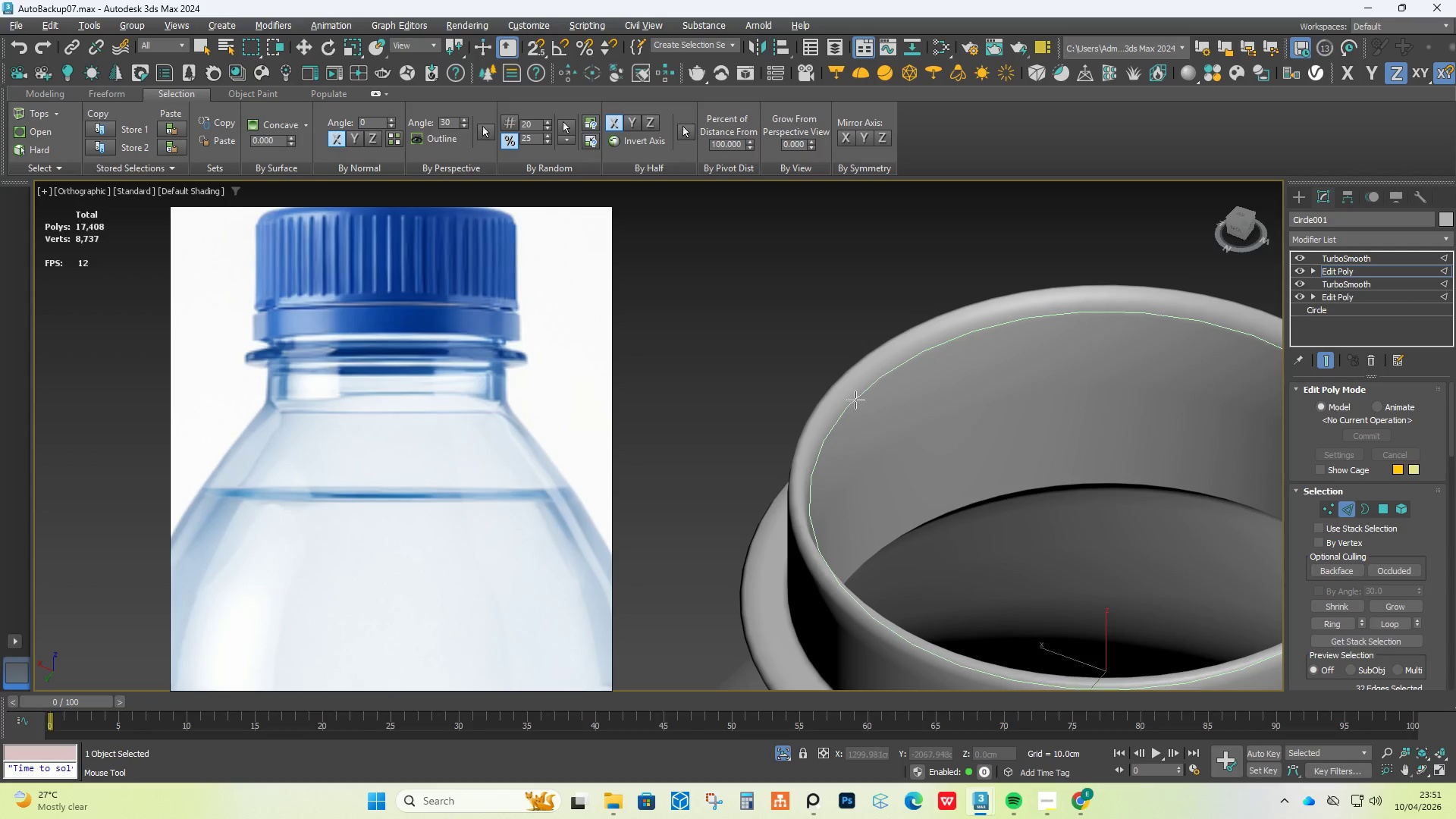 
left_click([855, 400])
 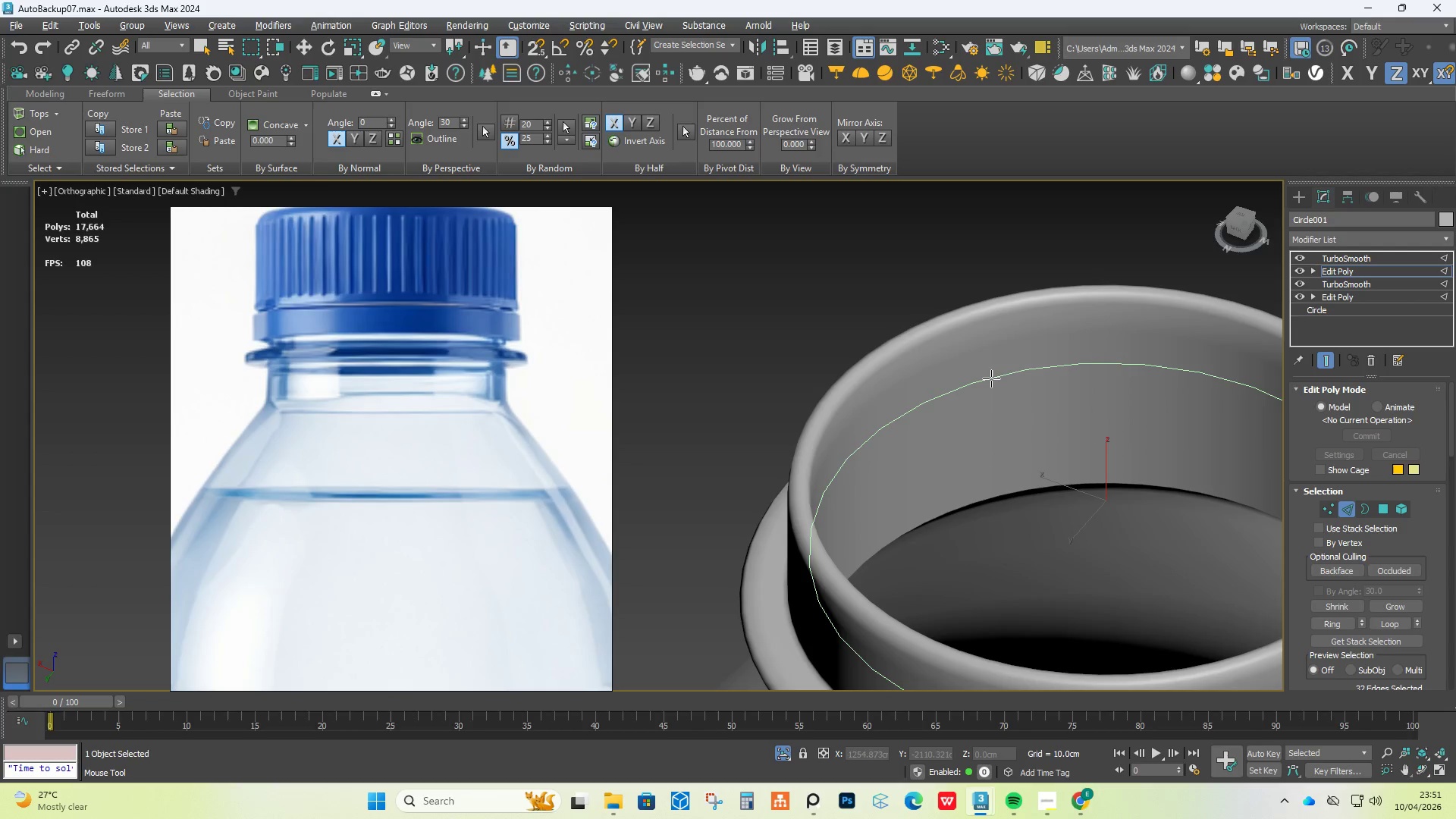 
scroll: coordinate [991, 388], scroll_direction: down, amount: 3.0
 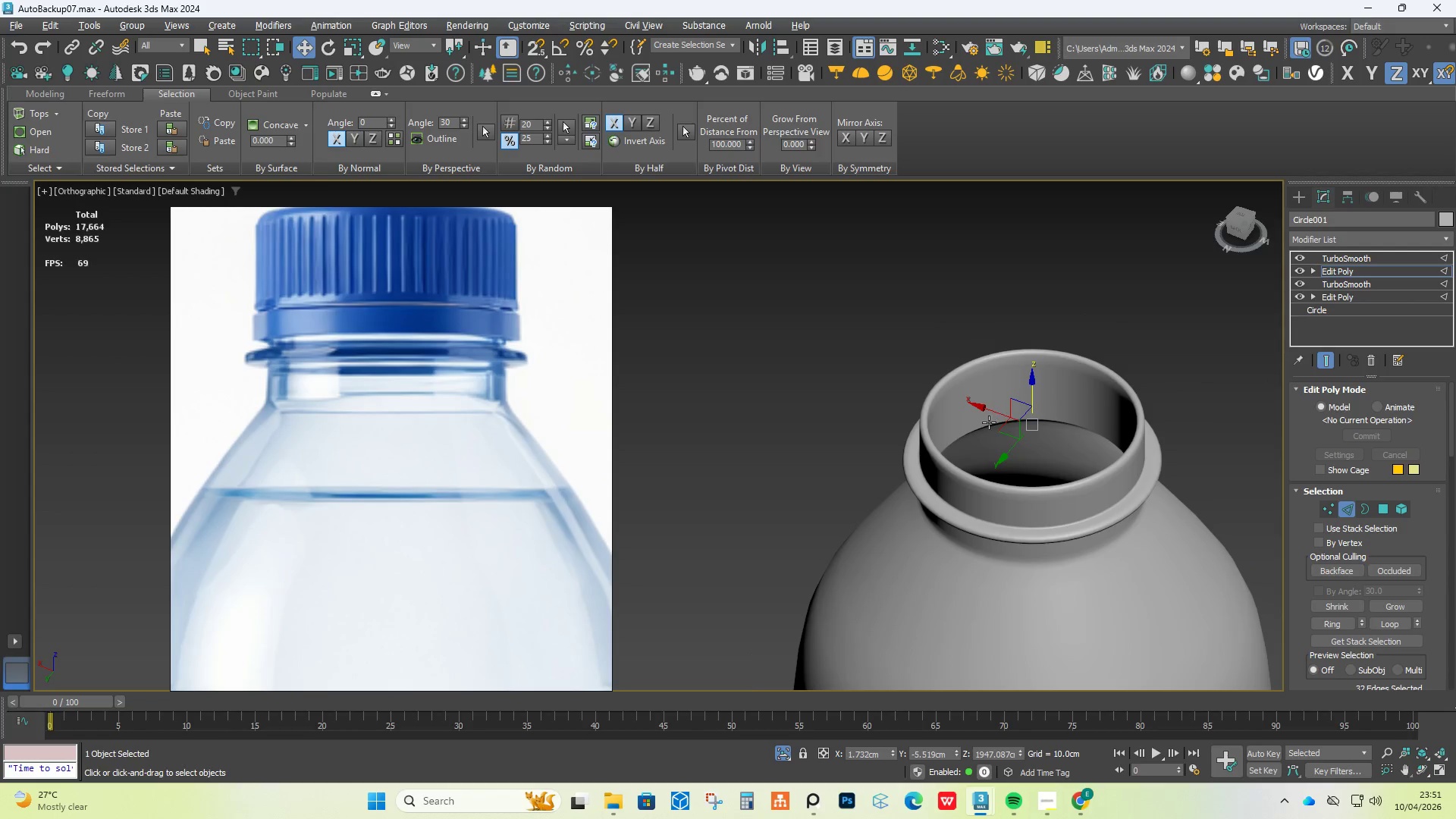 
hold_key(key=AltLeft, duration=1.5)
 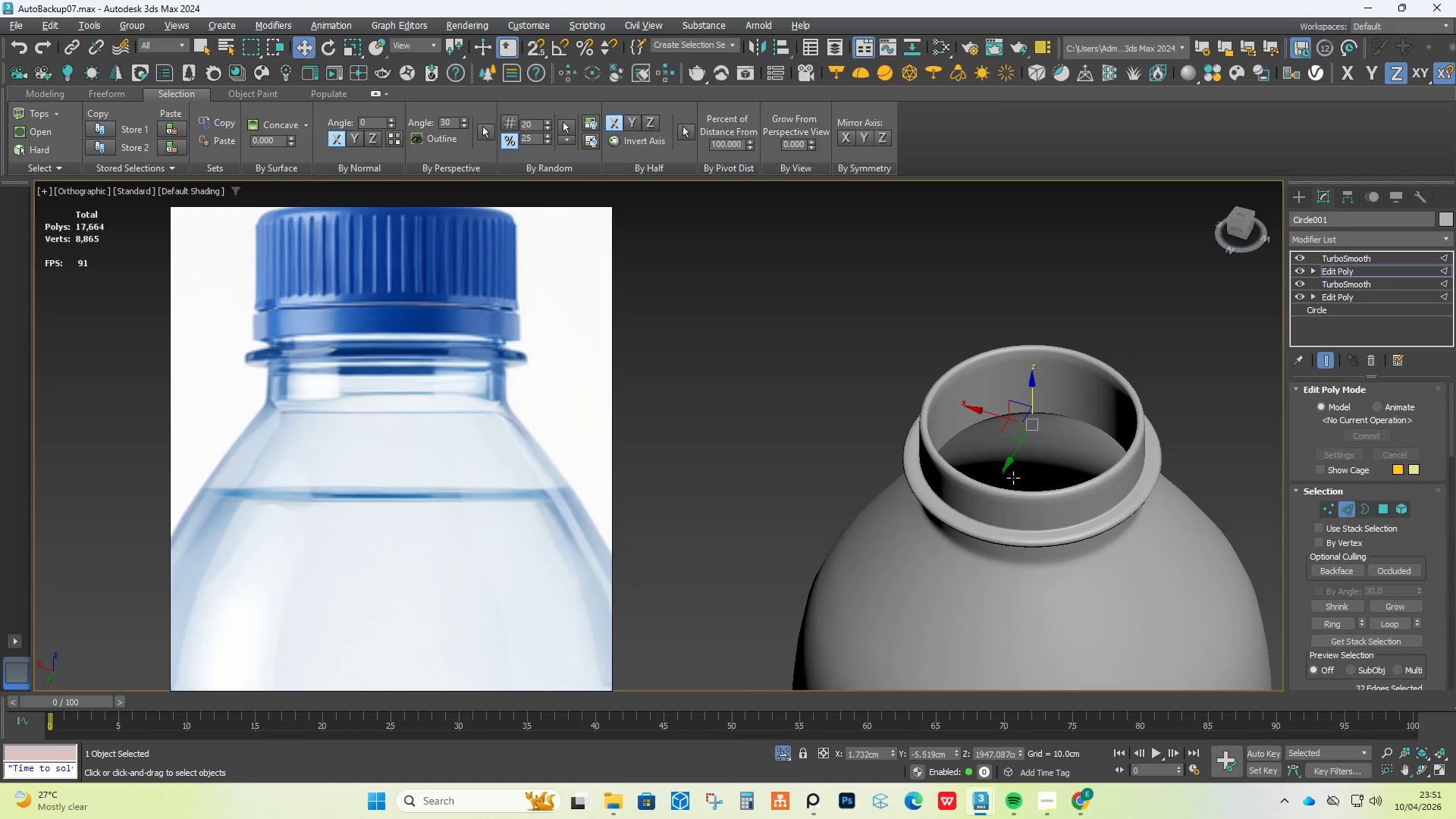 
key(Alt+AltLeft)
 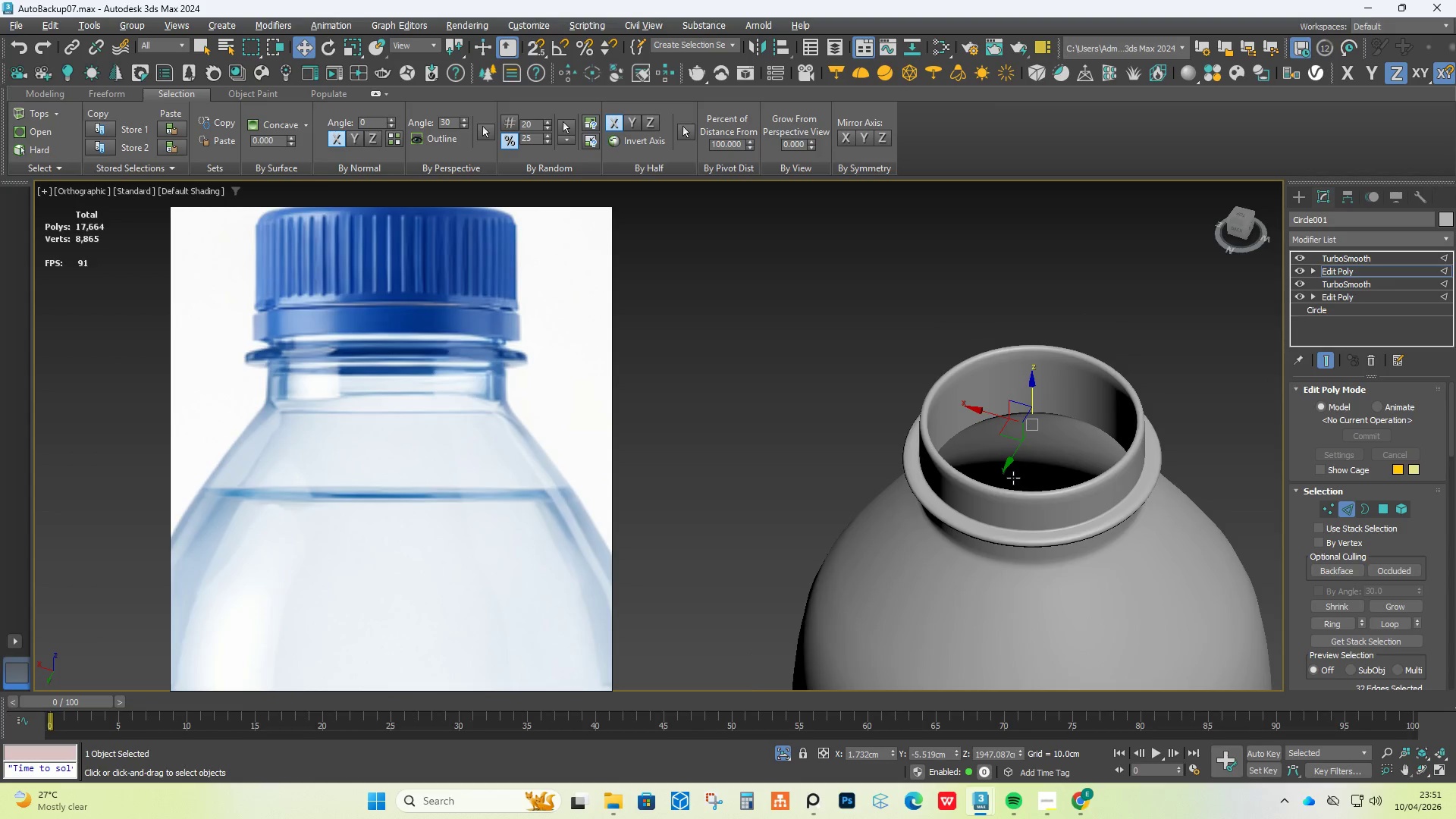 
key(Alt+AltLeft)
 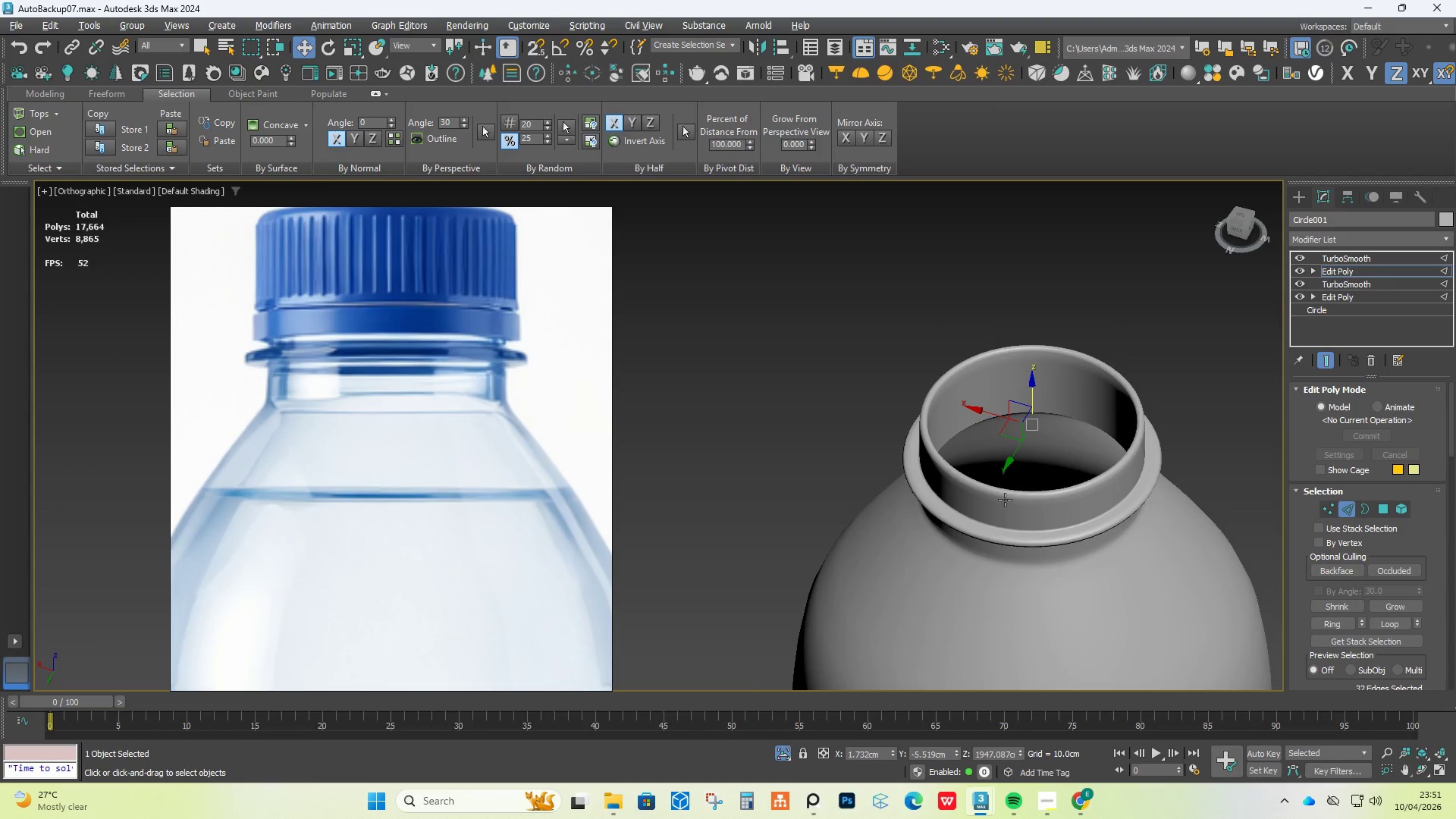 
key(Alt+AltLeft)
 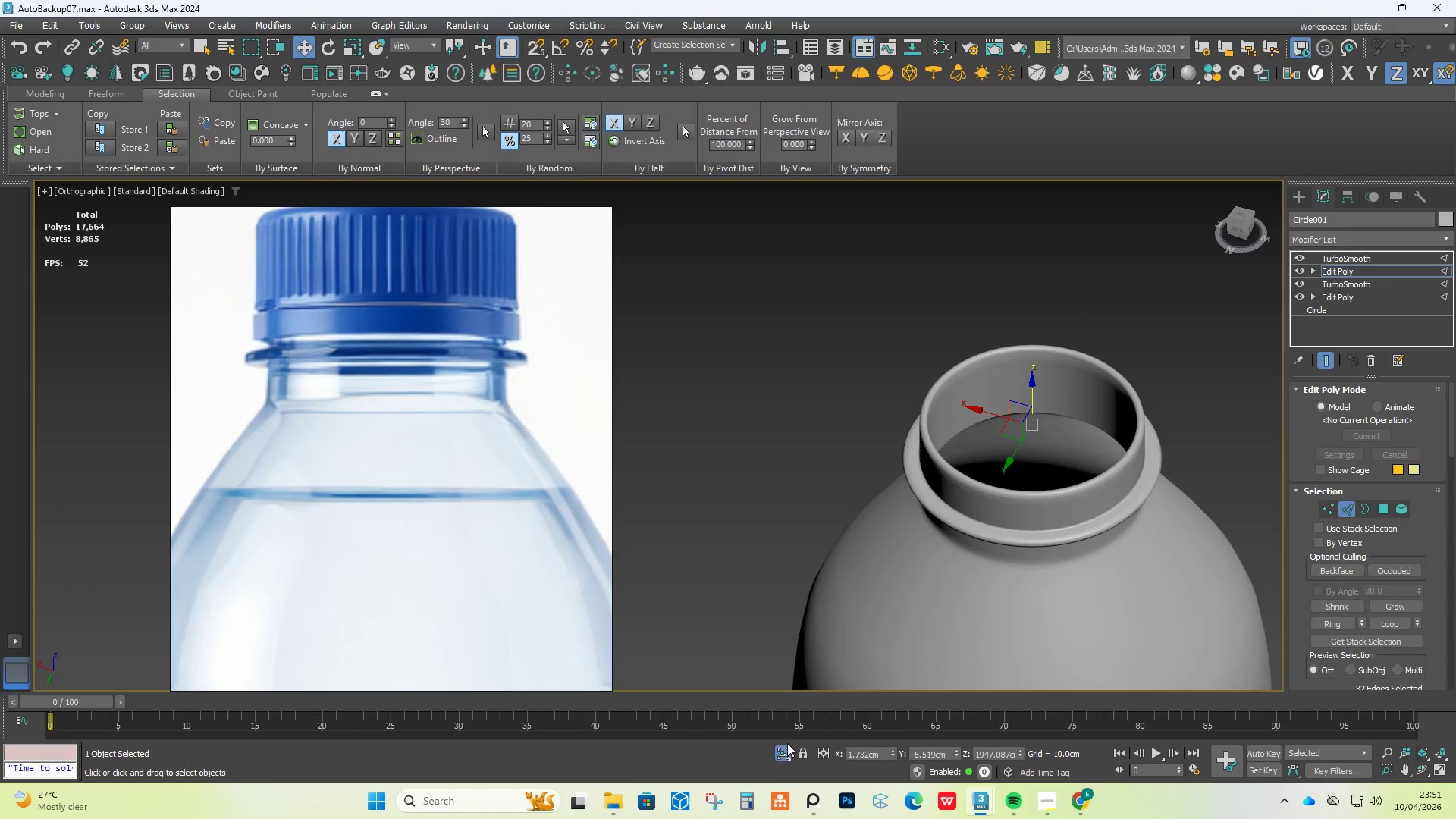 
left_click([785, 748])
 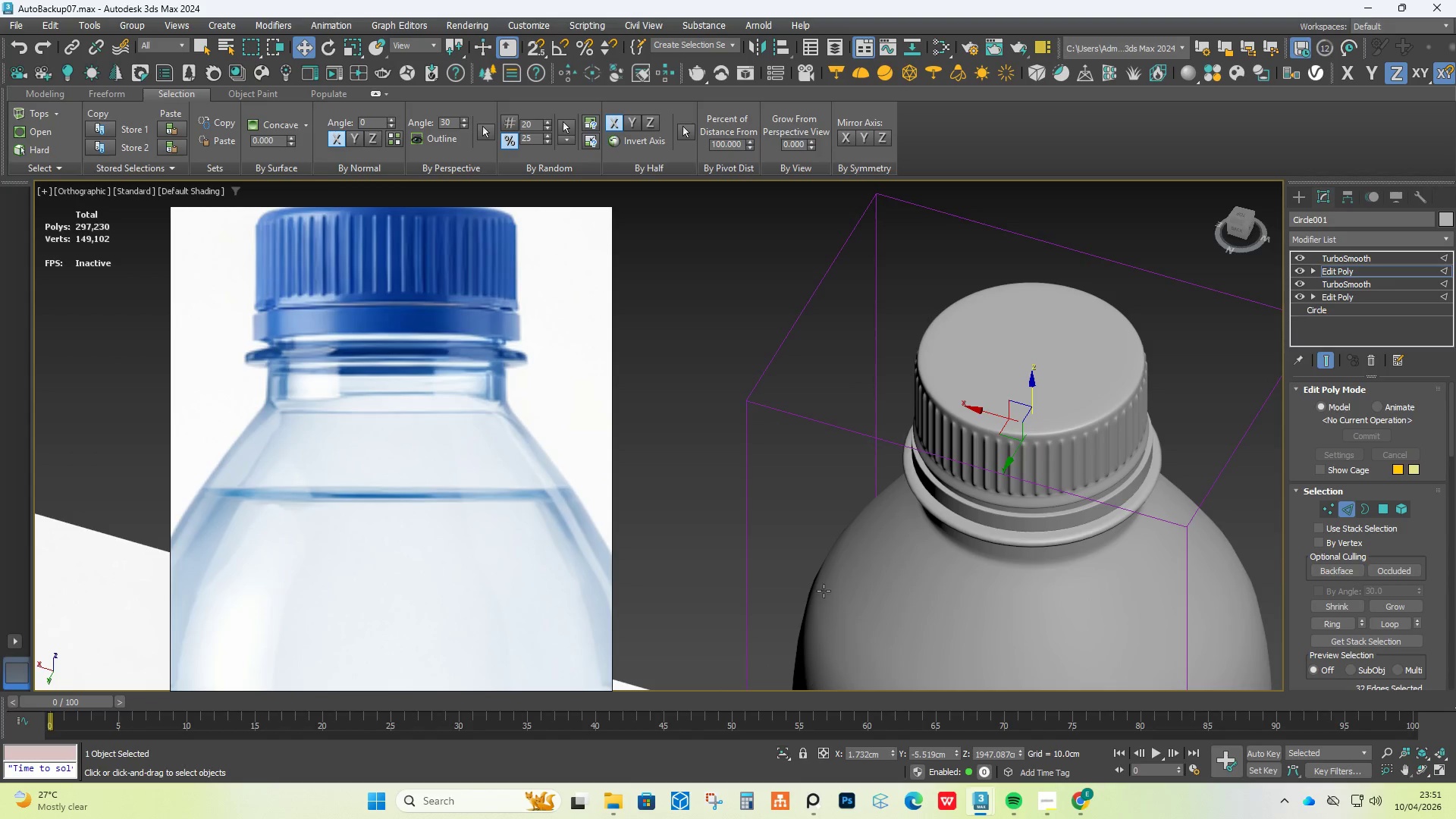 
hold_key(key=AltLeft, duration=1.25)
 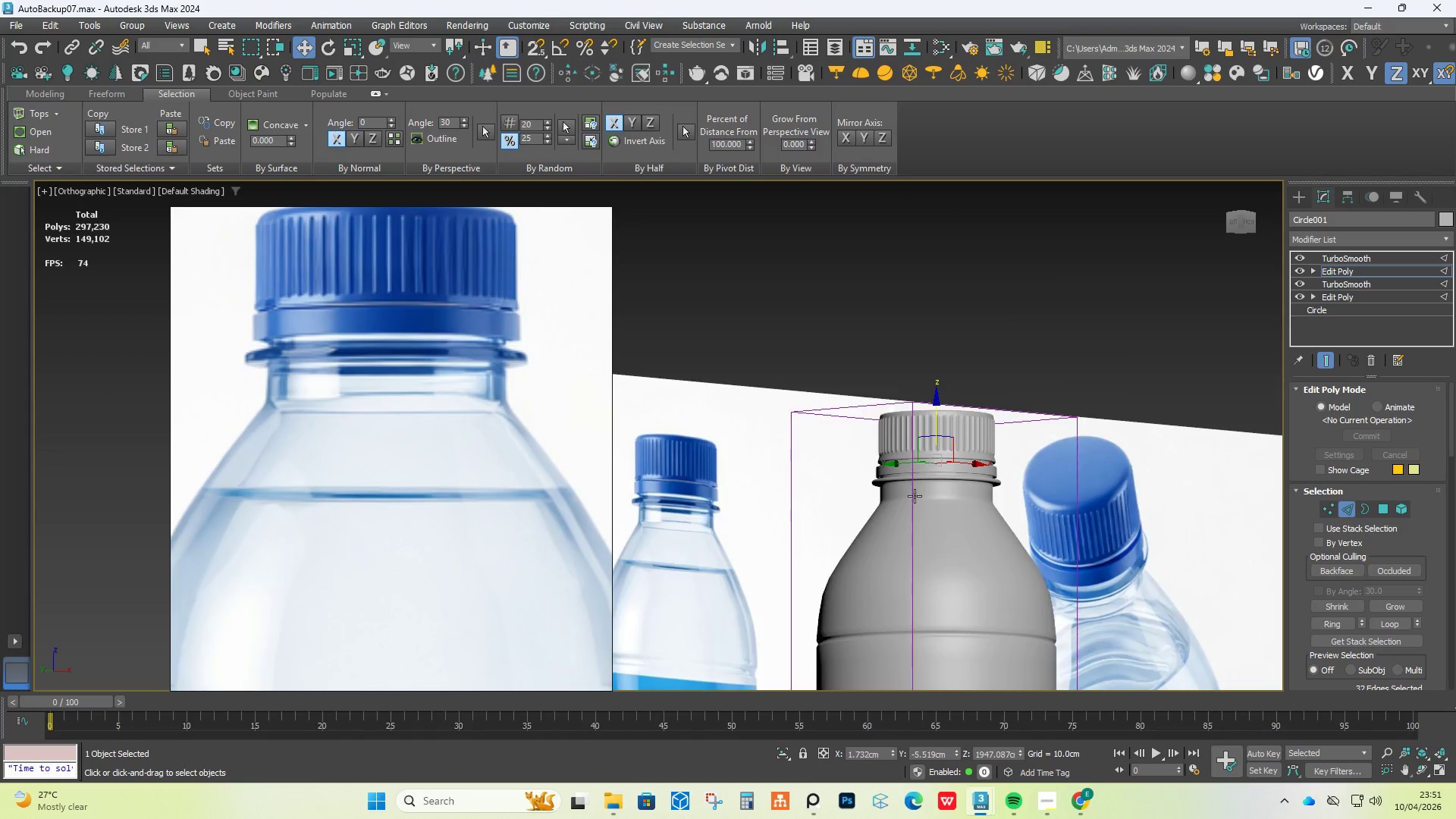 
scroll: coordinate [840, 495], scroll_direction: down, amount: 2.0
 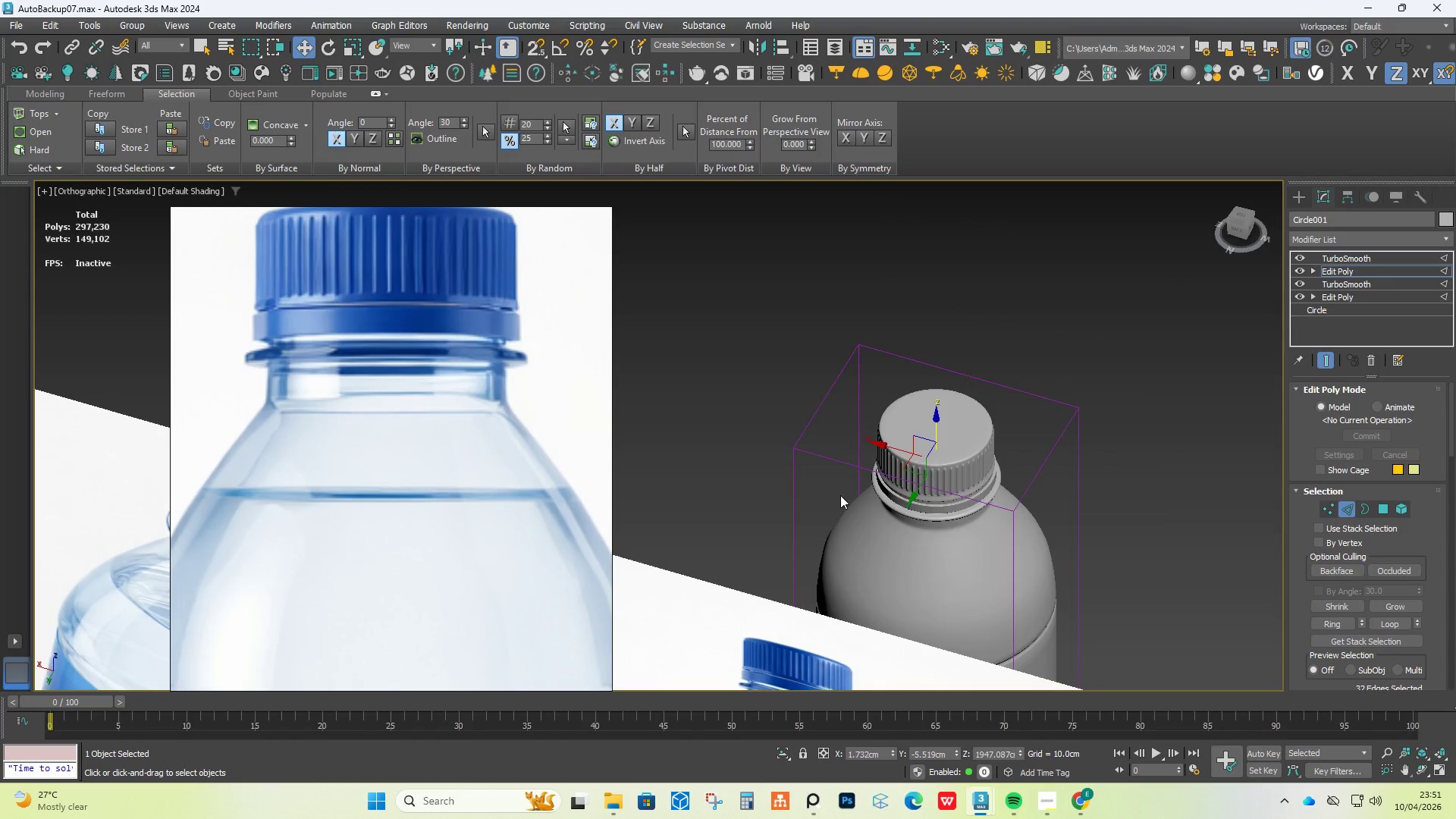 
hold_key(key=AltLeft, duration=0.61)
 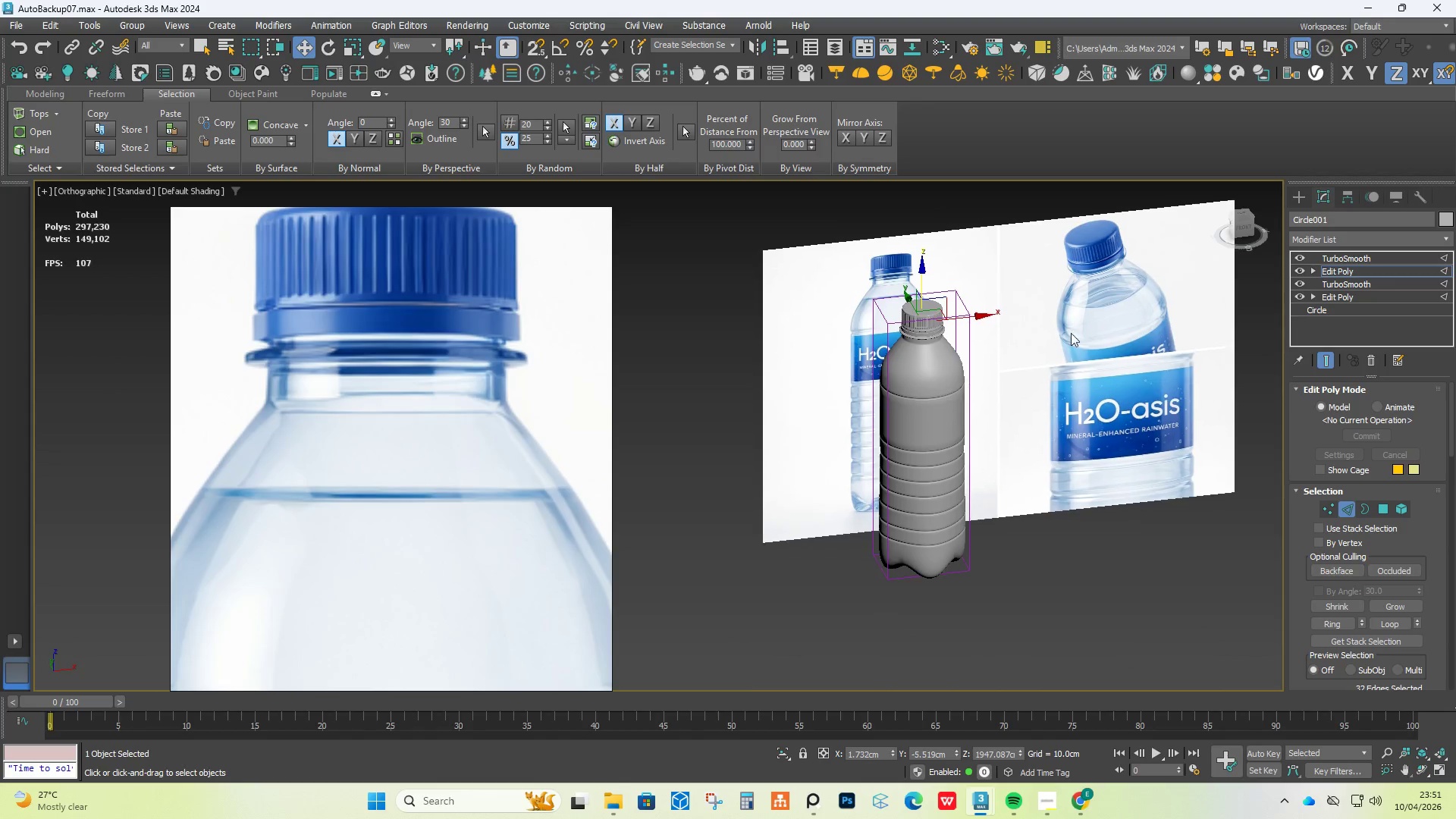 
scroll: coordinate [915, 496], scroll_direction: down, amount: 3.0
 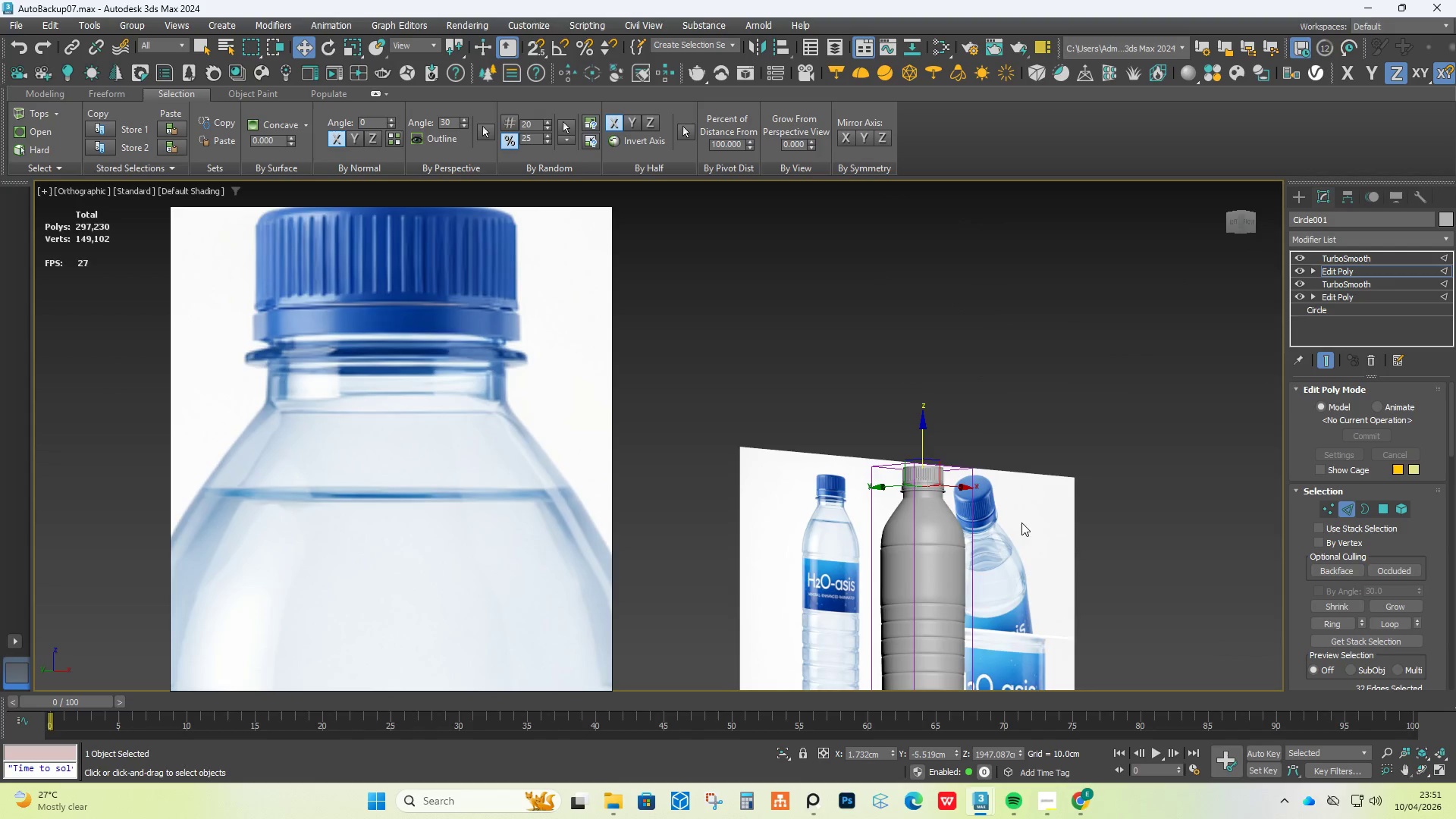 
left_click([1243, 225])
 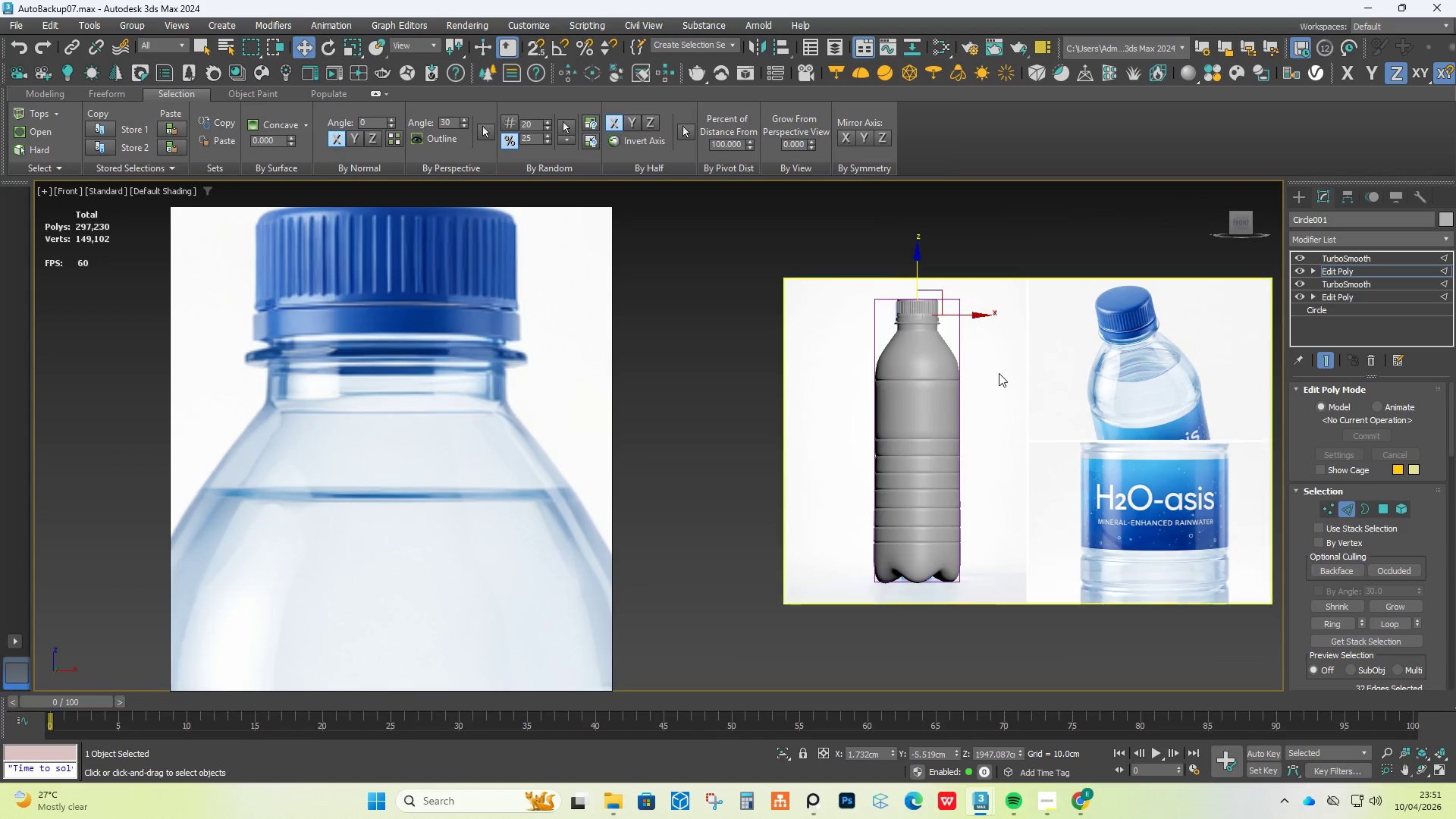 
scroll: coordinate [805, 455], scroll_direction: up, amount: 2.0
 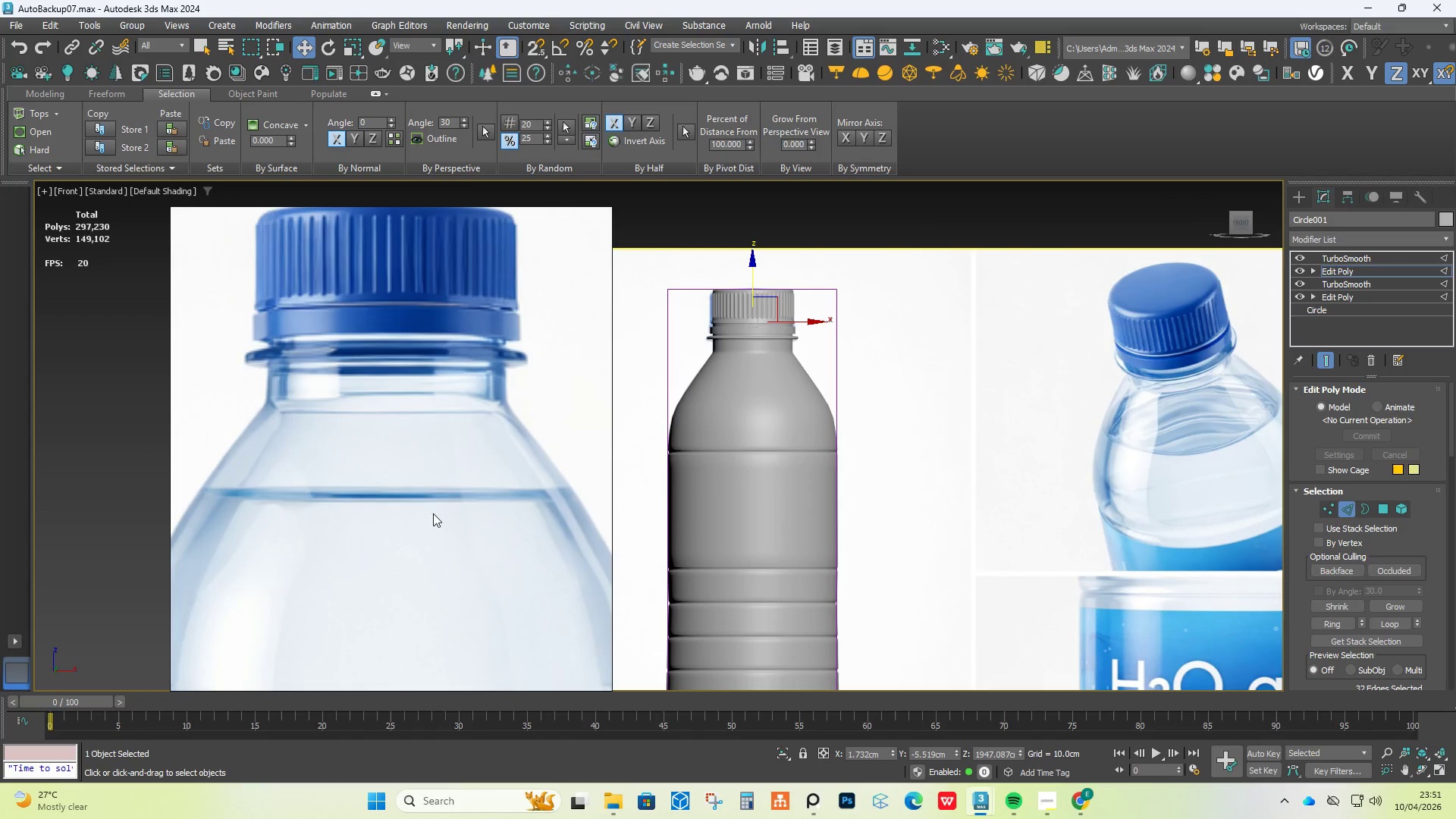 
scroll: coordinate [401, 515], scroll_direction: down, amount: 8.0
 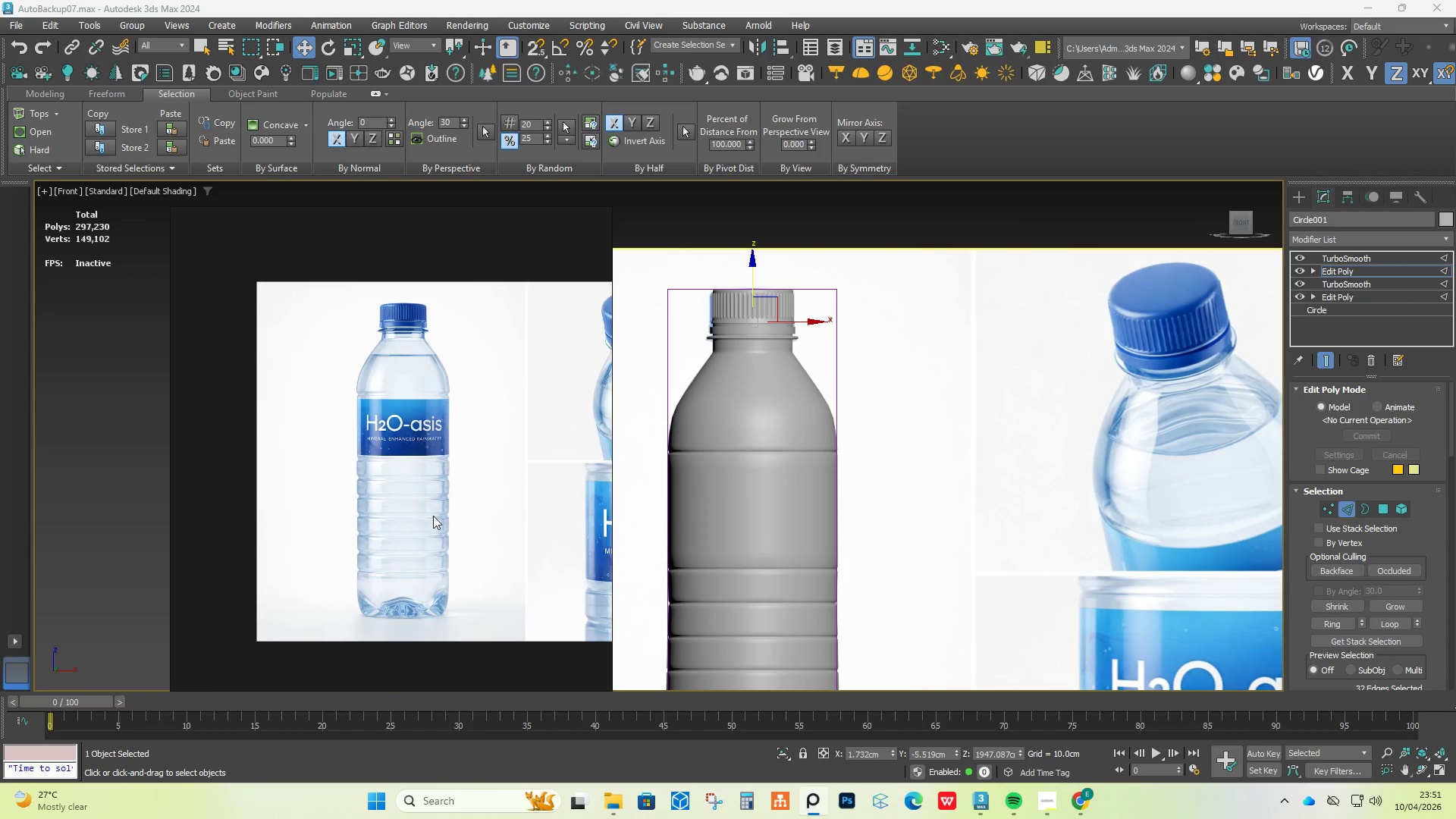 
scroll: coordinate [411, 611], scroll_direction: up, amount: 7.0
 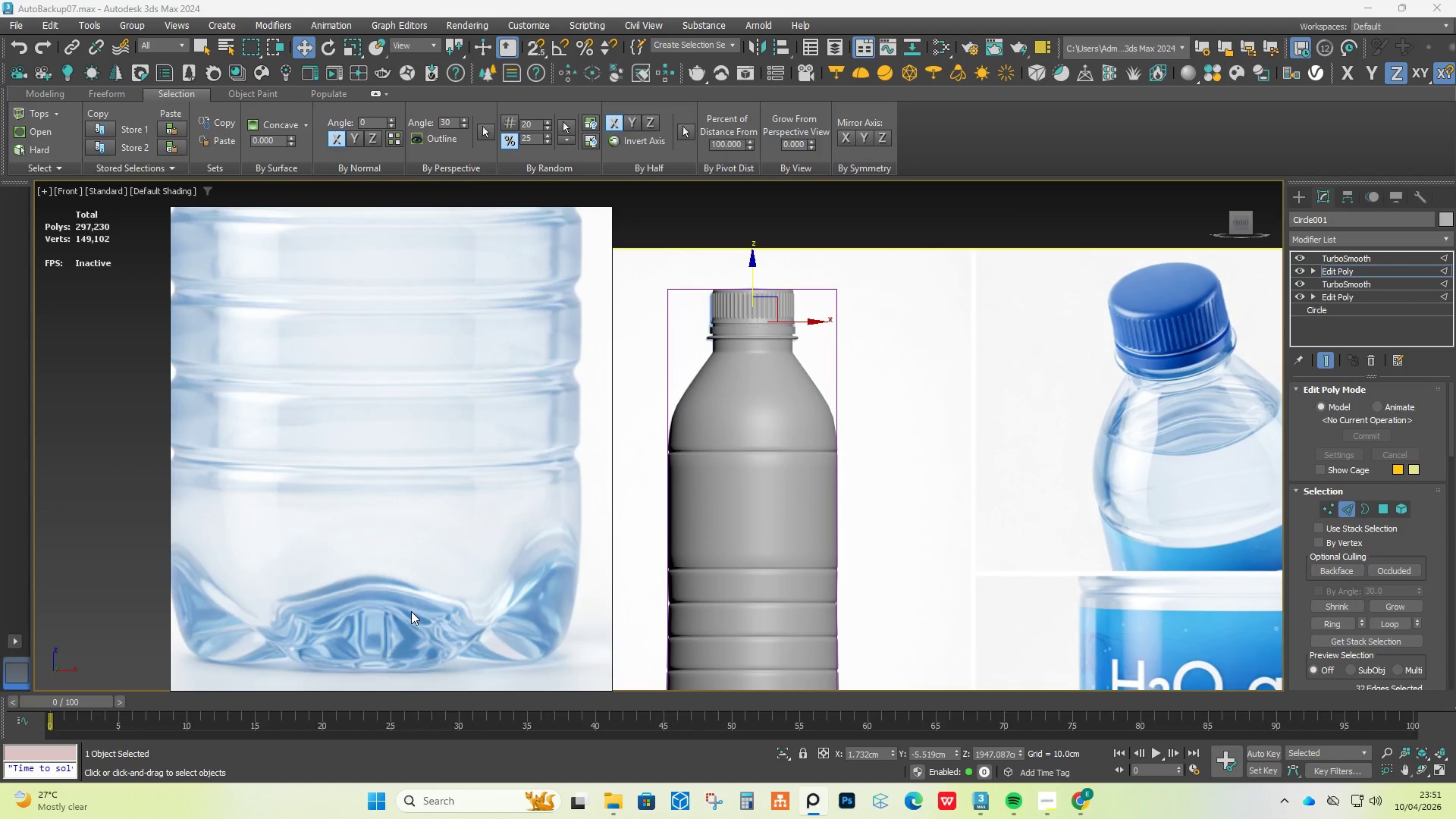 
scroll: coordinate [411, 611], scroll_direction: down, amount: 5.0
 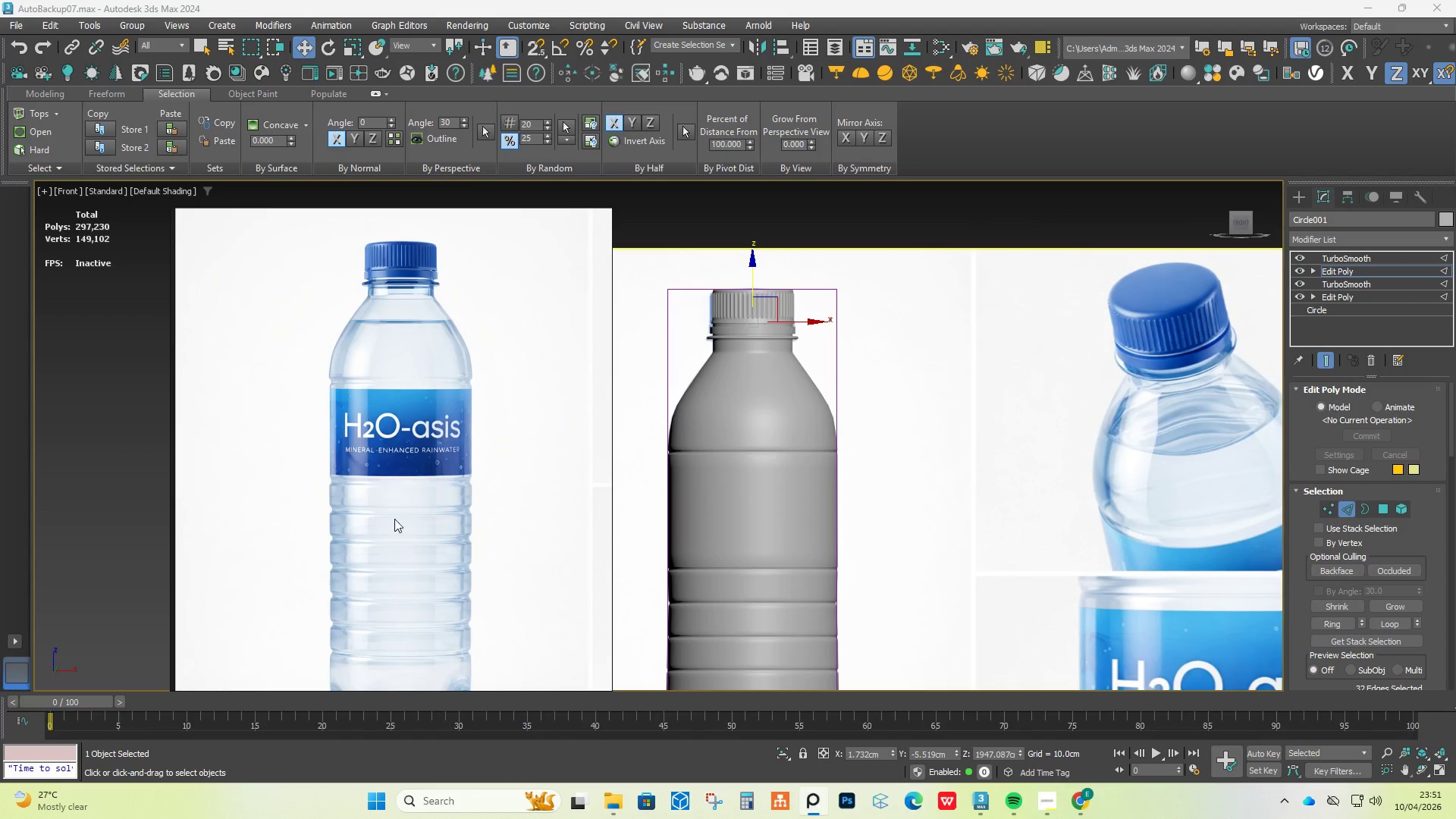 
scroll: coordinate [391, 447], scroll_direction: up, amount: 1.0
 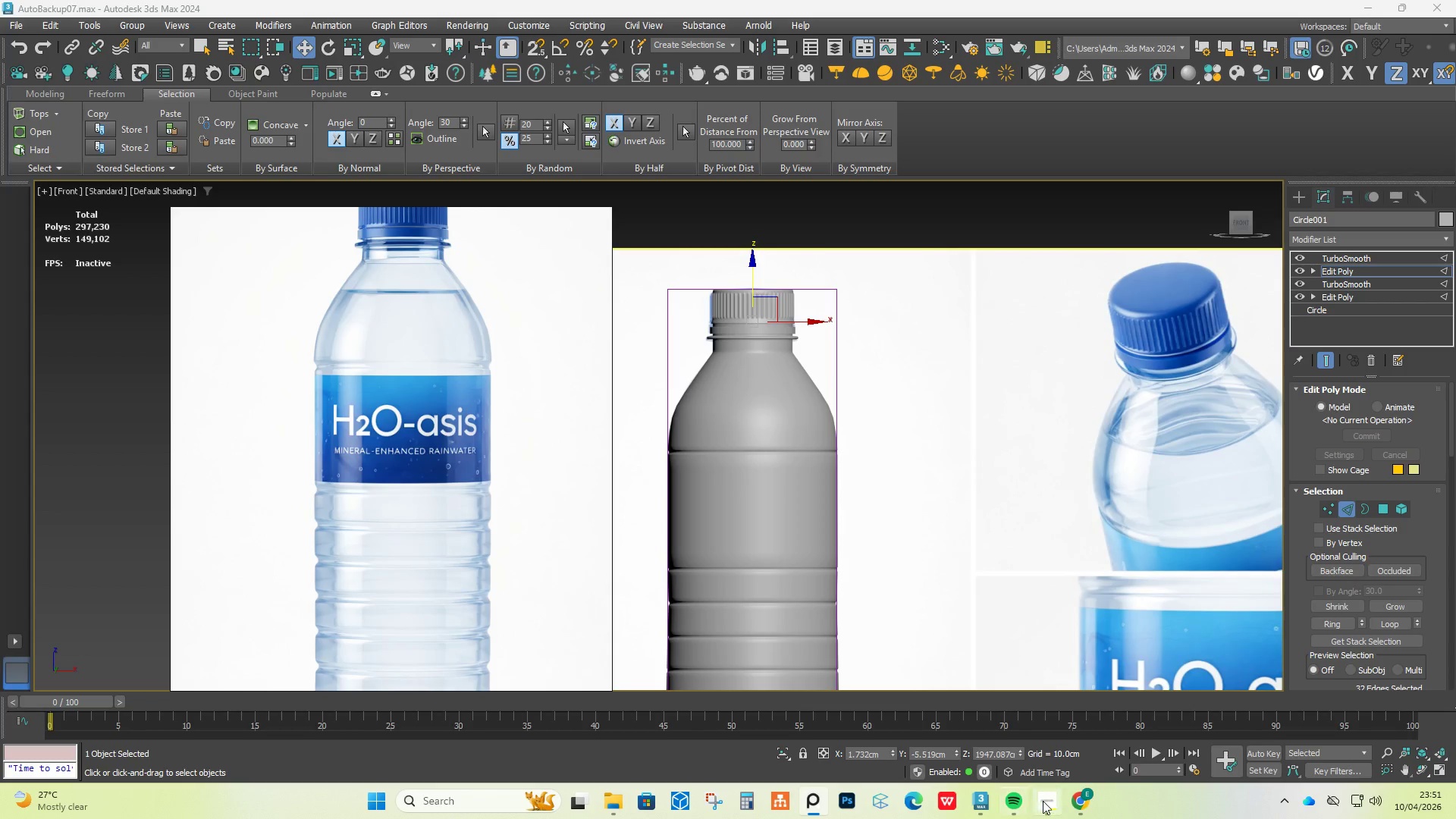 
left_click([1078, 802])
 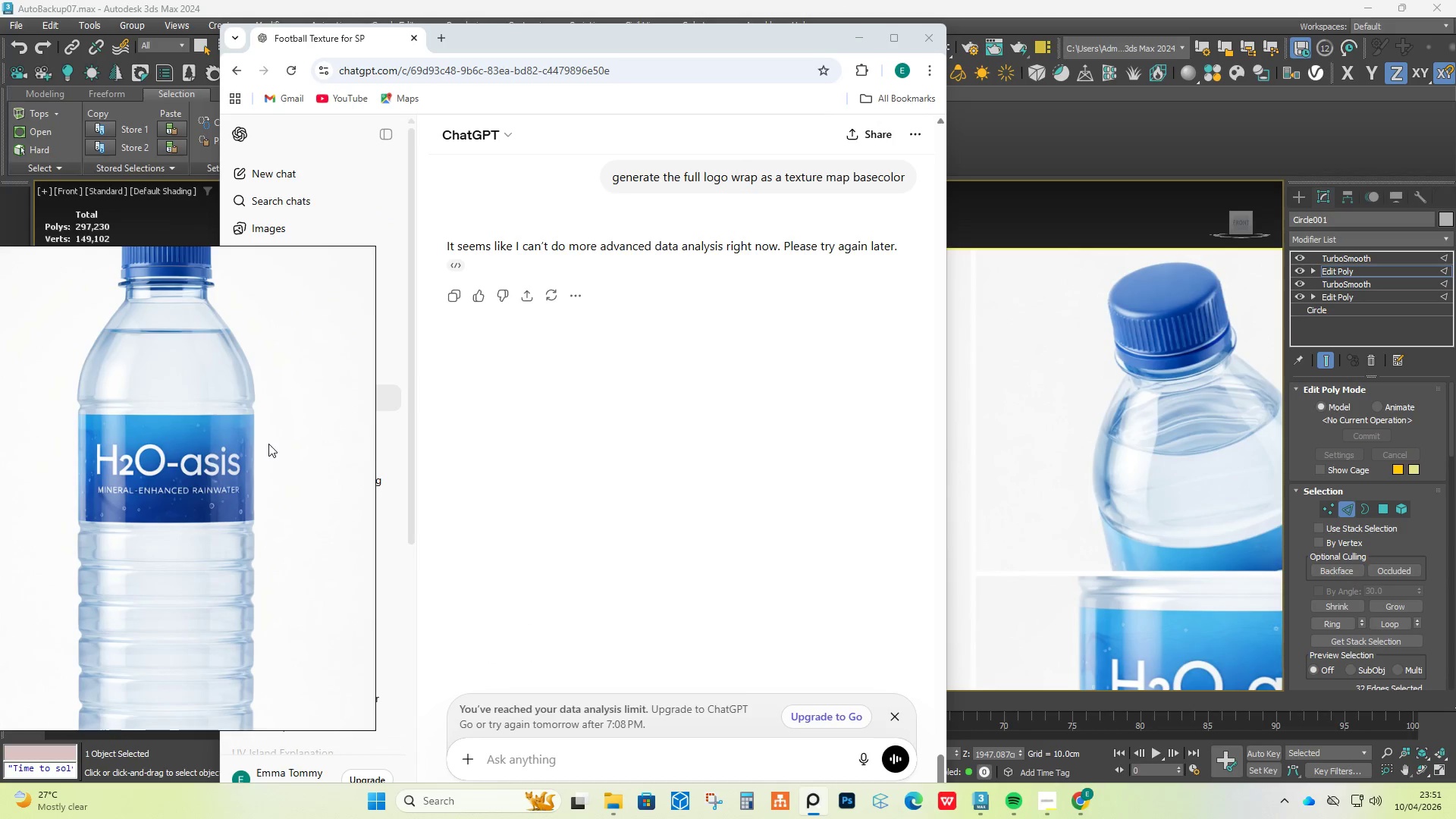 
scroll: coordinate [657, 390], scroll_direction: up, amount: 3.0
 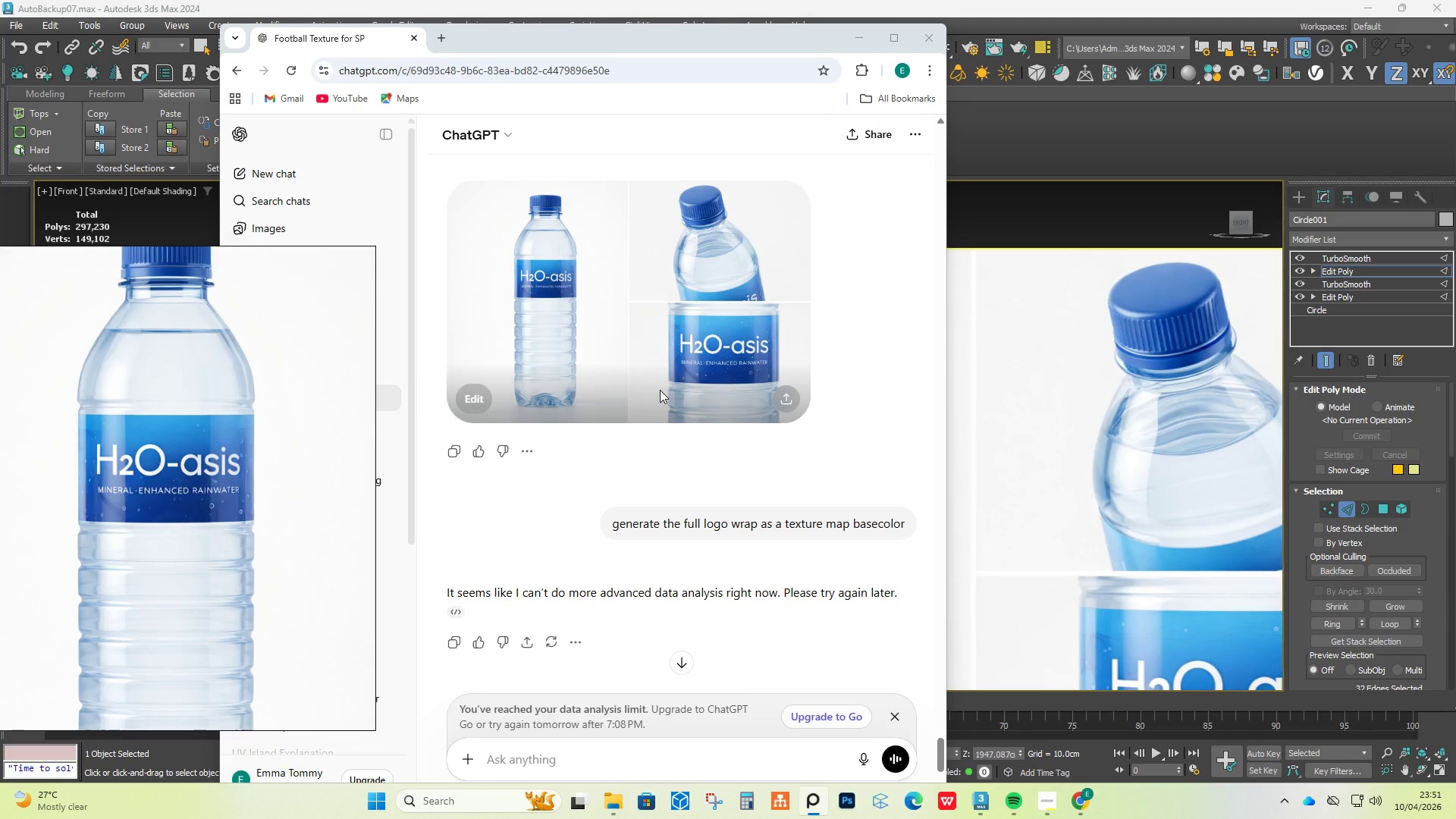 
scroll: coordinate [661, 427], scroll_direction: down, amount: 12.0
 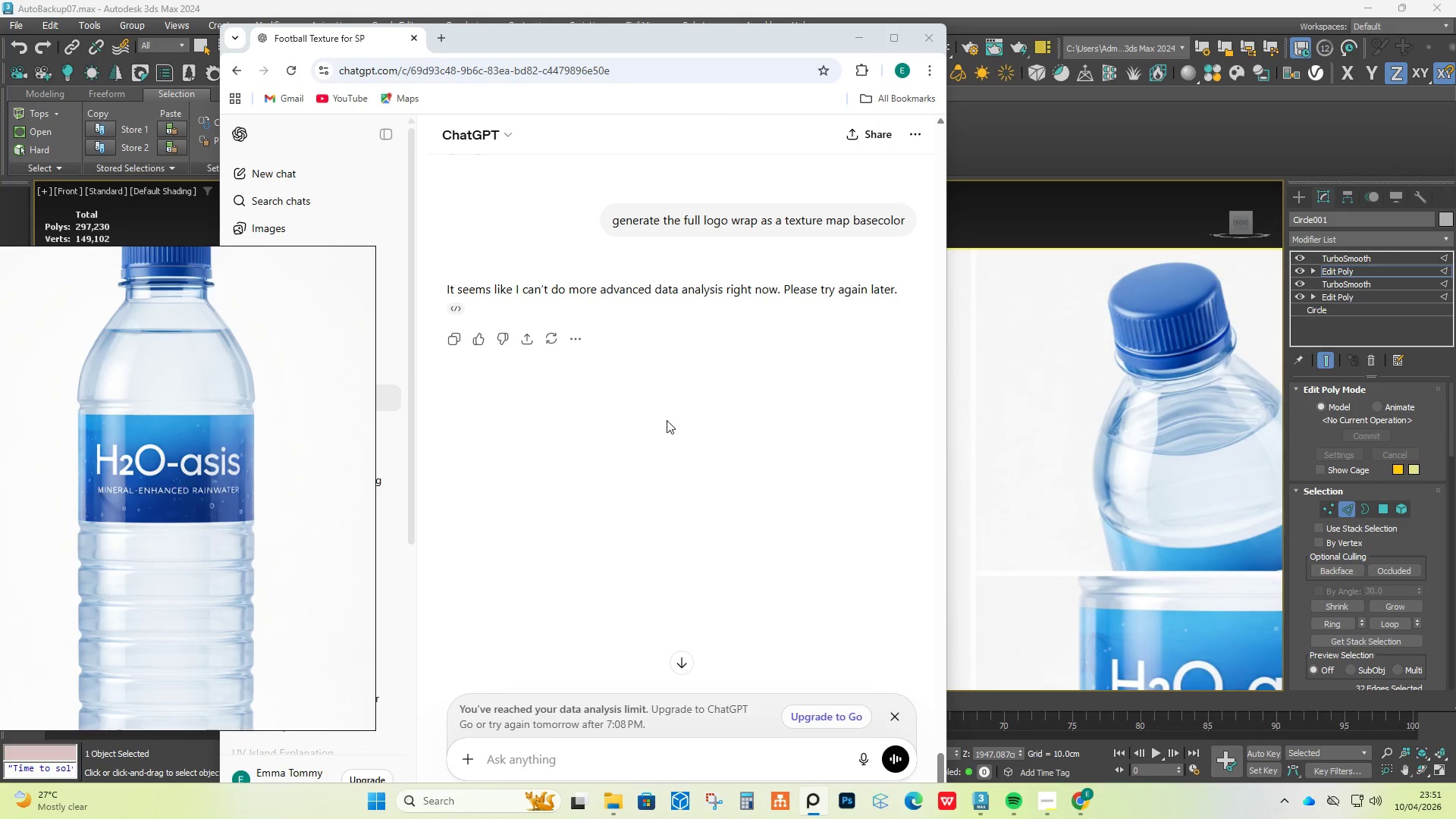 
wait(11.69)
 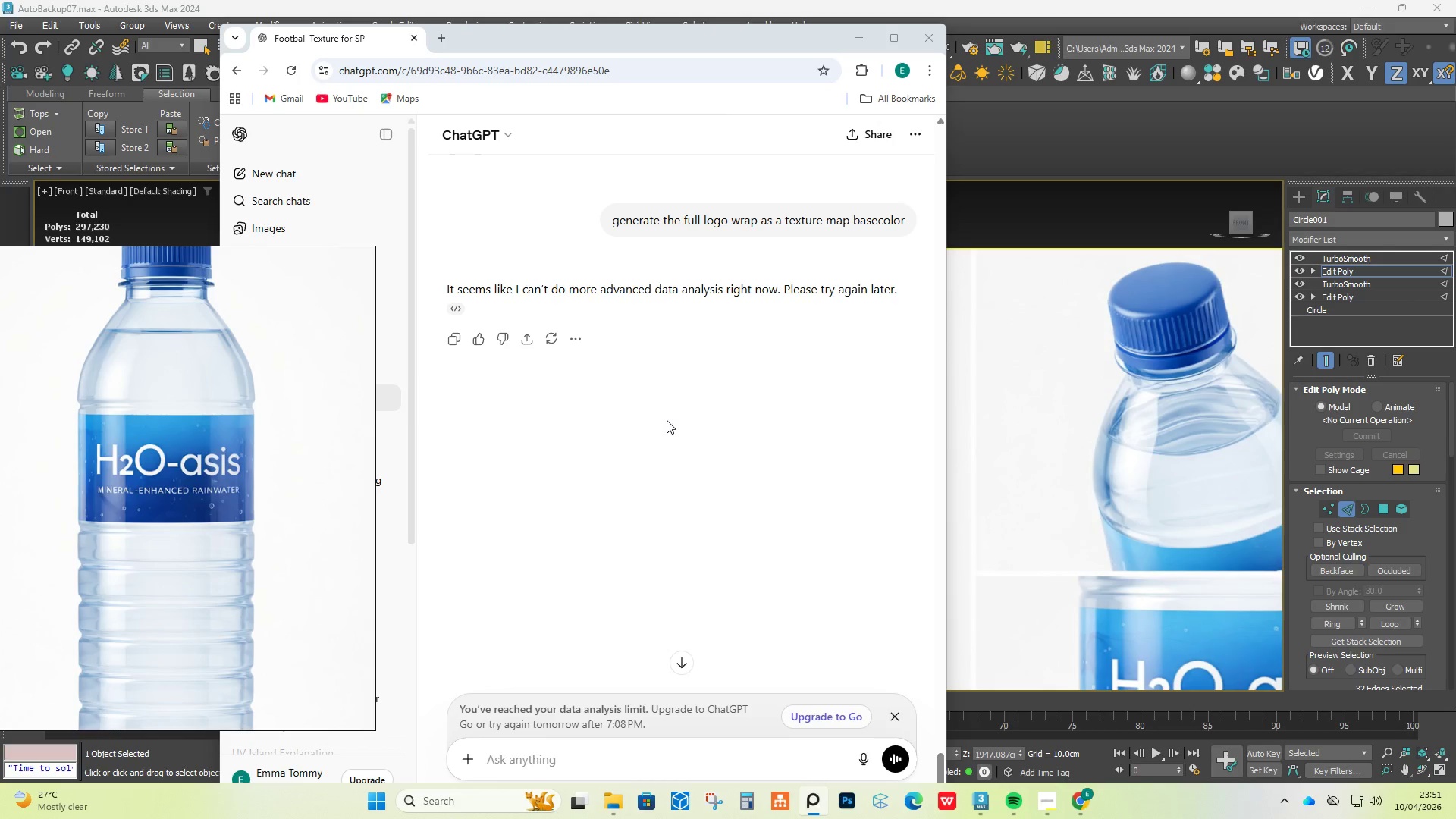 
left_click([866, 38])
 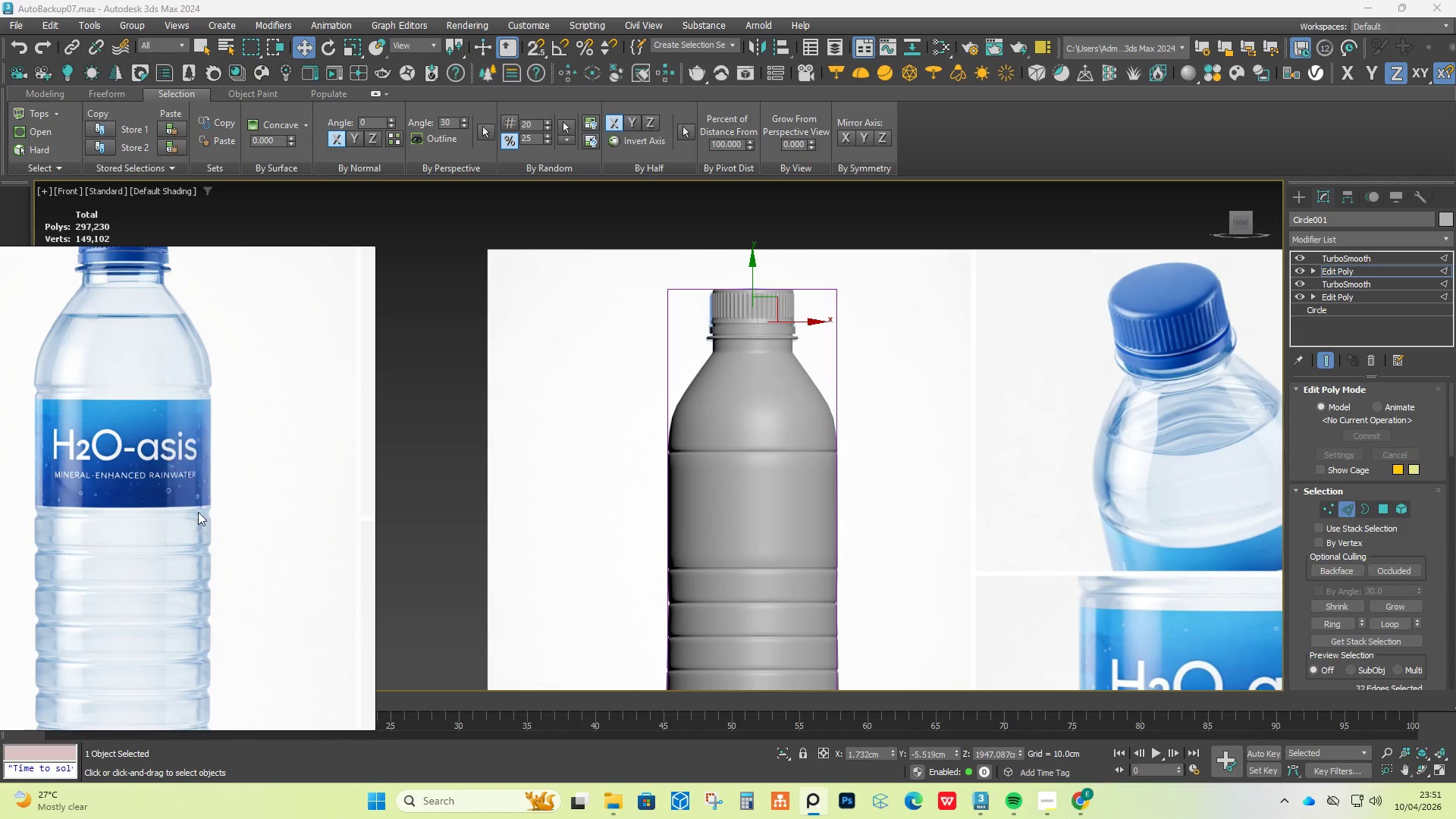 
scroll: coordinate [424, 376], scroll_direction: up, amount: 3.0
 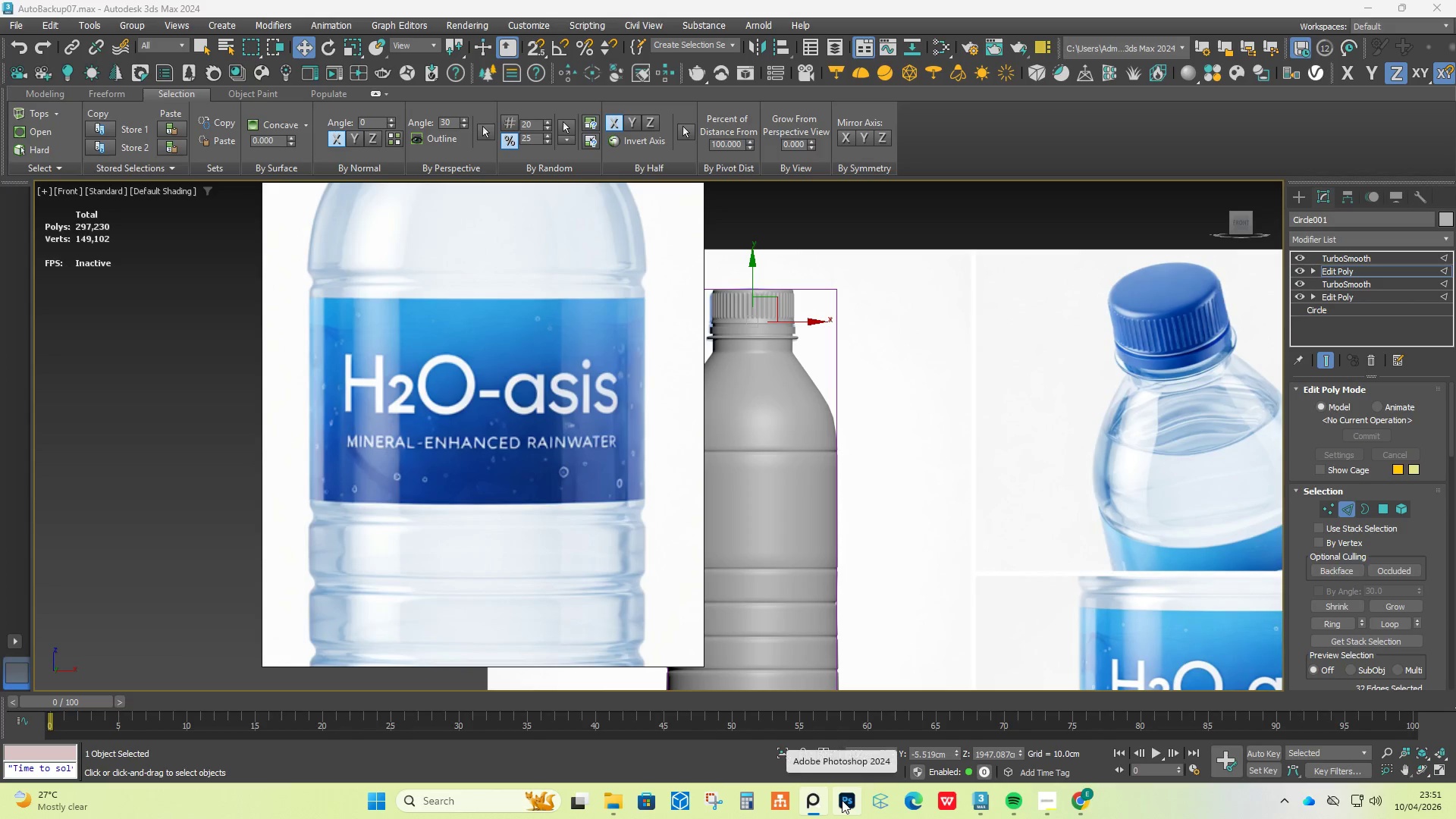 
left_click([842, 801])
 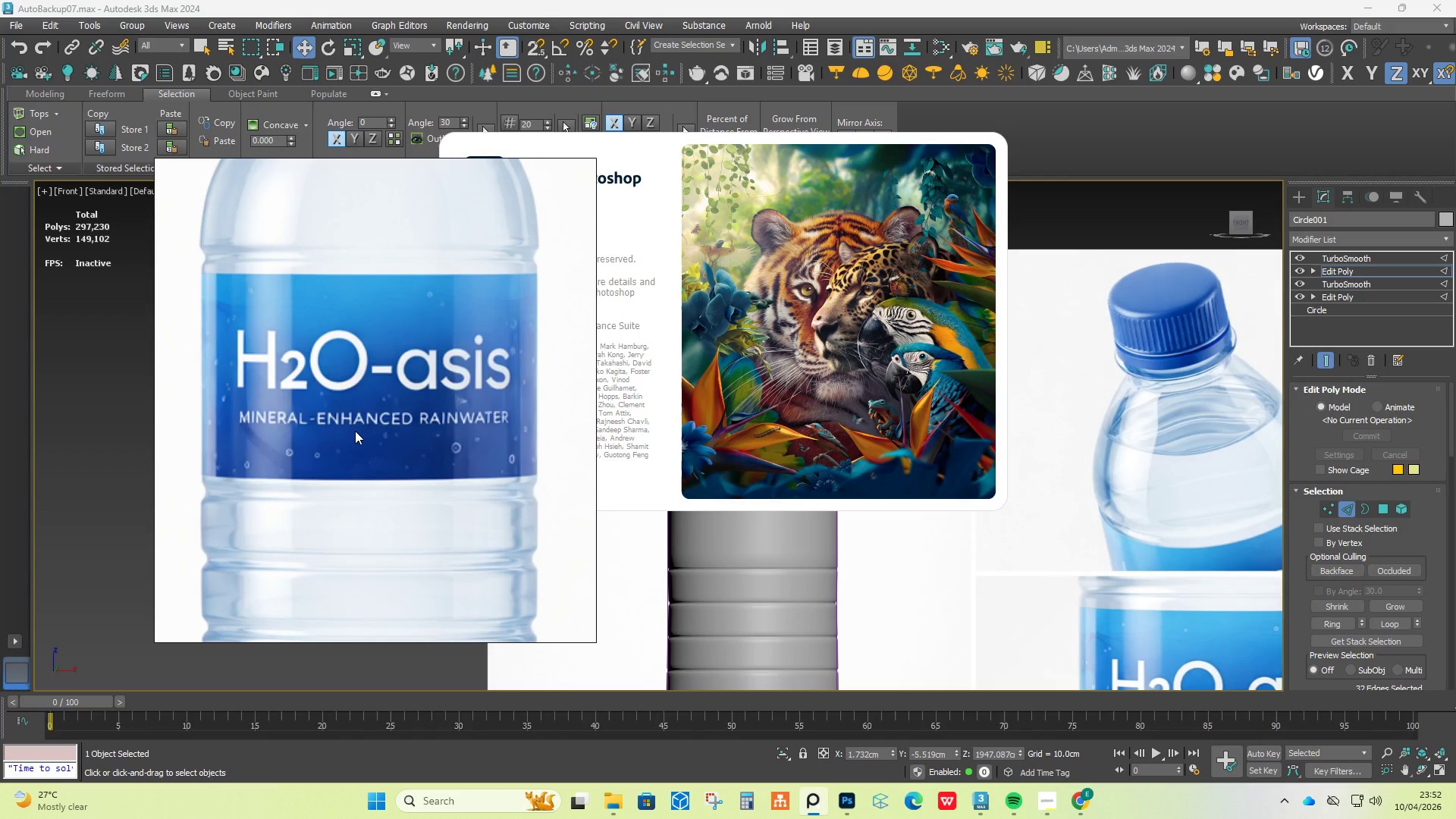 
wait(13.08)
 